 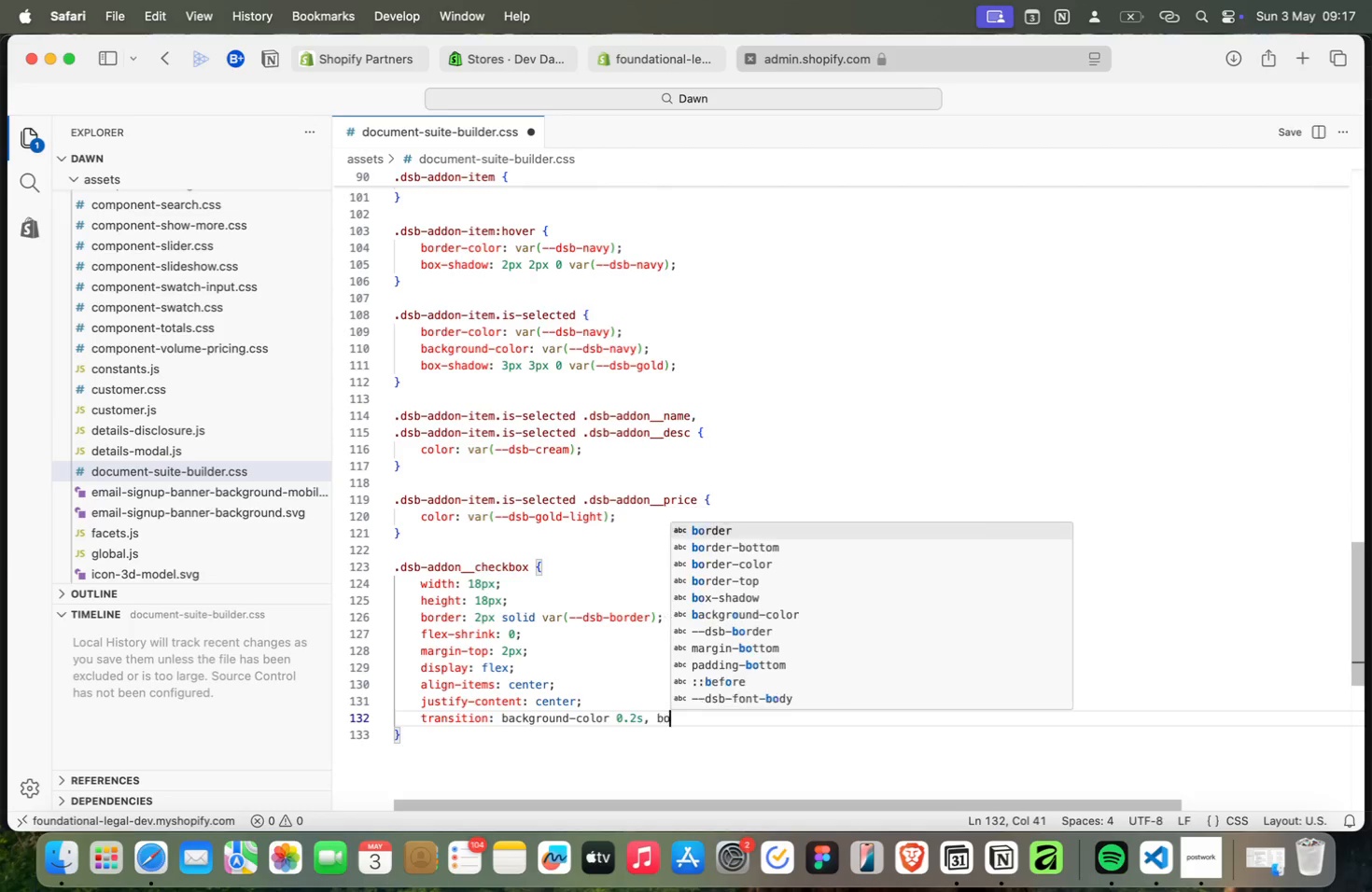 
key(Meta+O)
 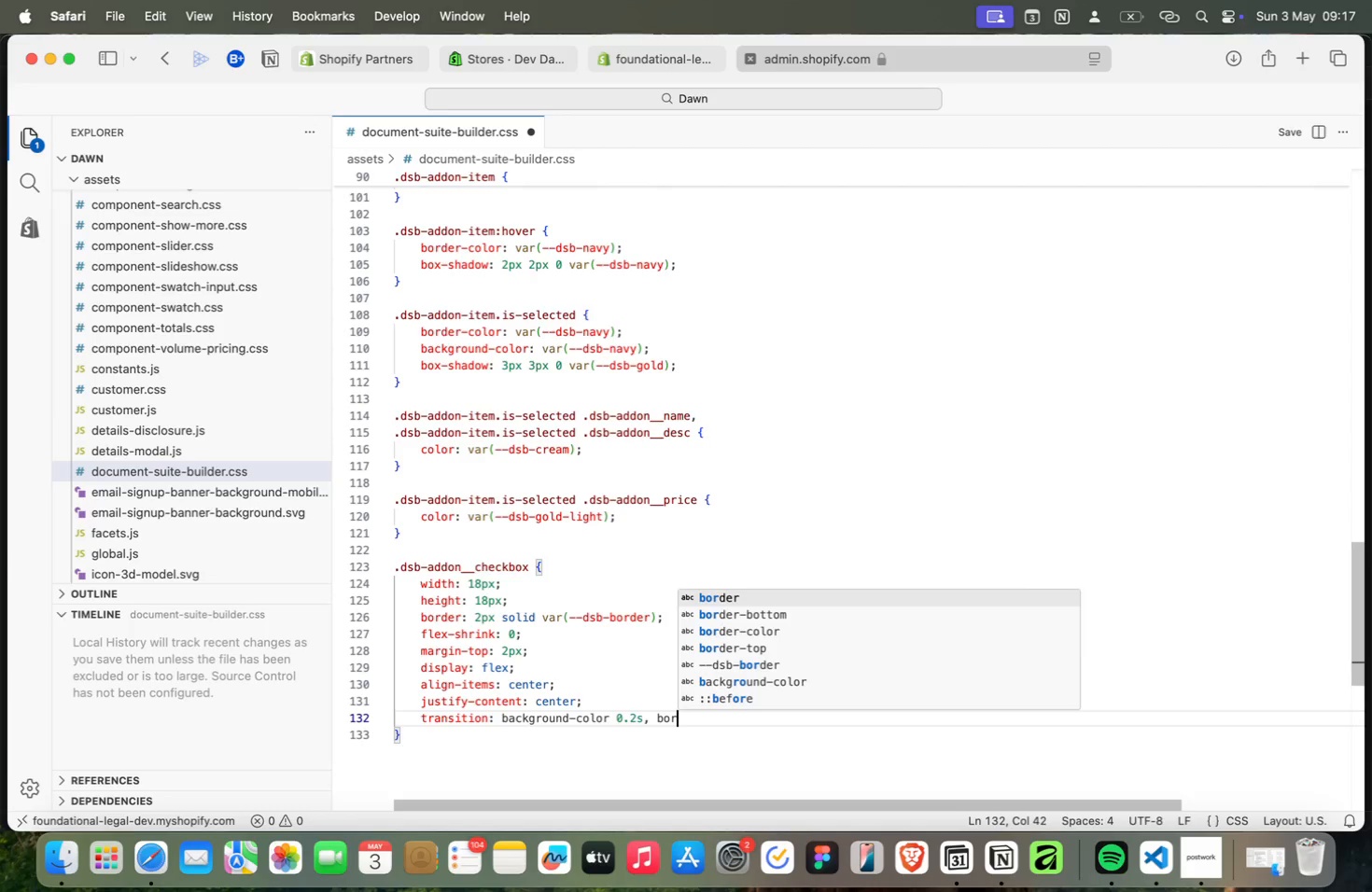 
key(Meta+R)
 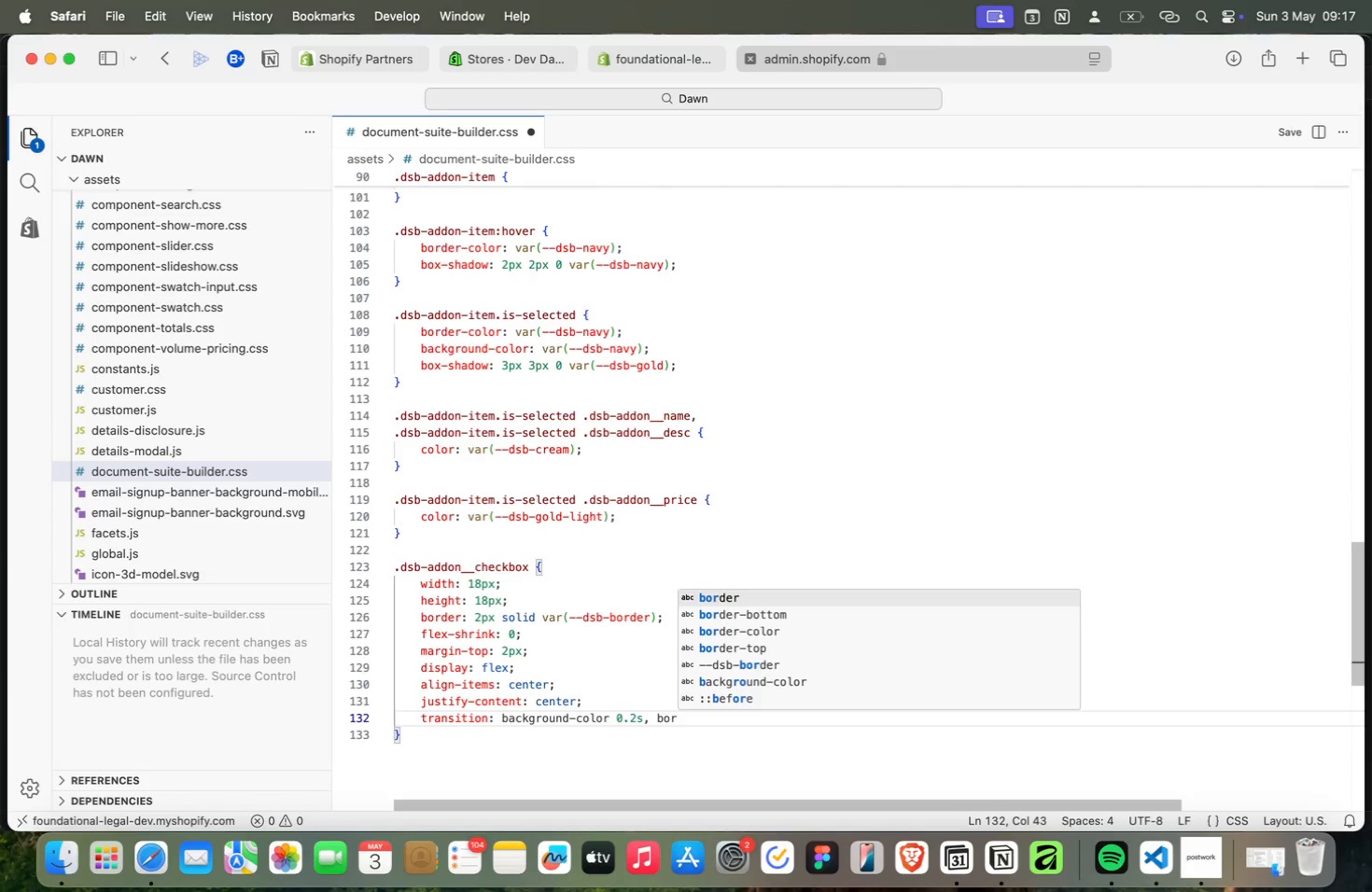 
key(Meta+ArrowDown)
 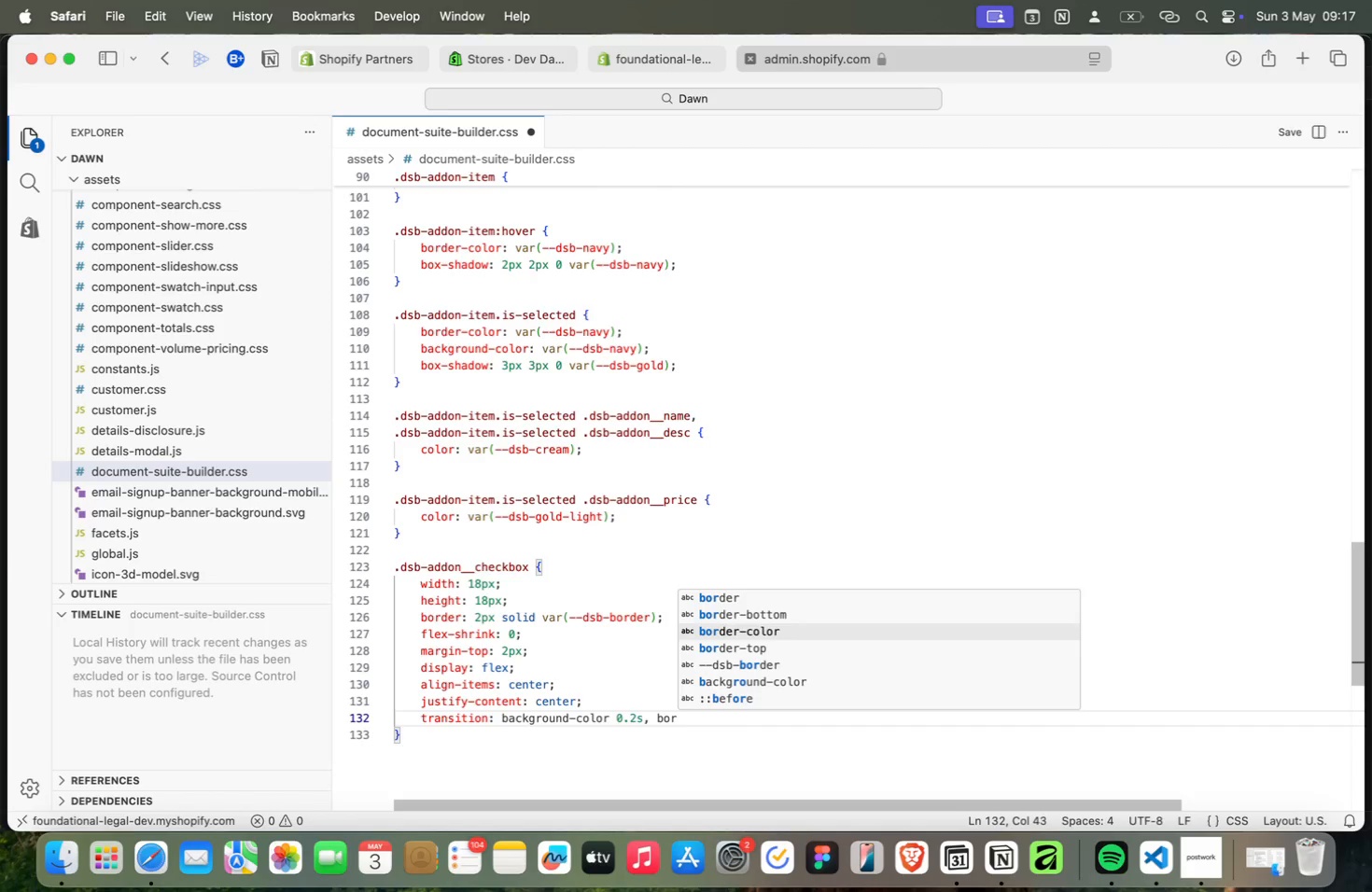 
key(Meta+ArrowDown)
 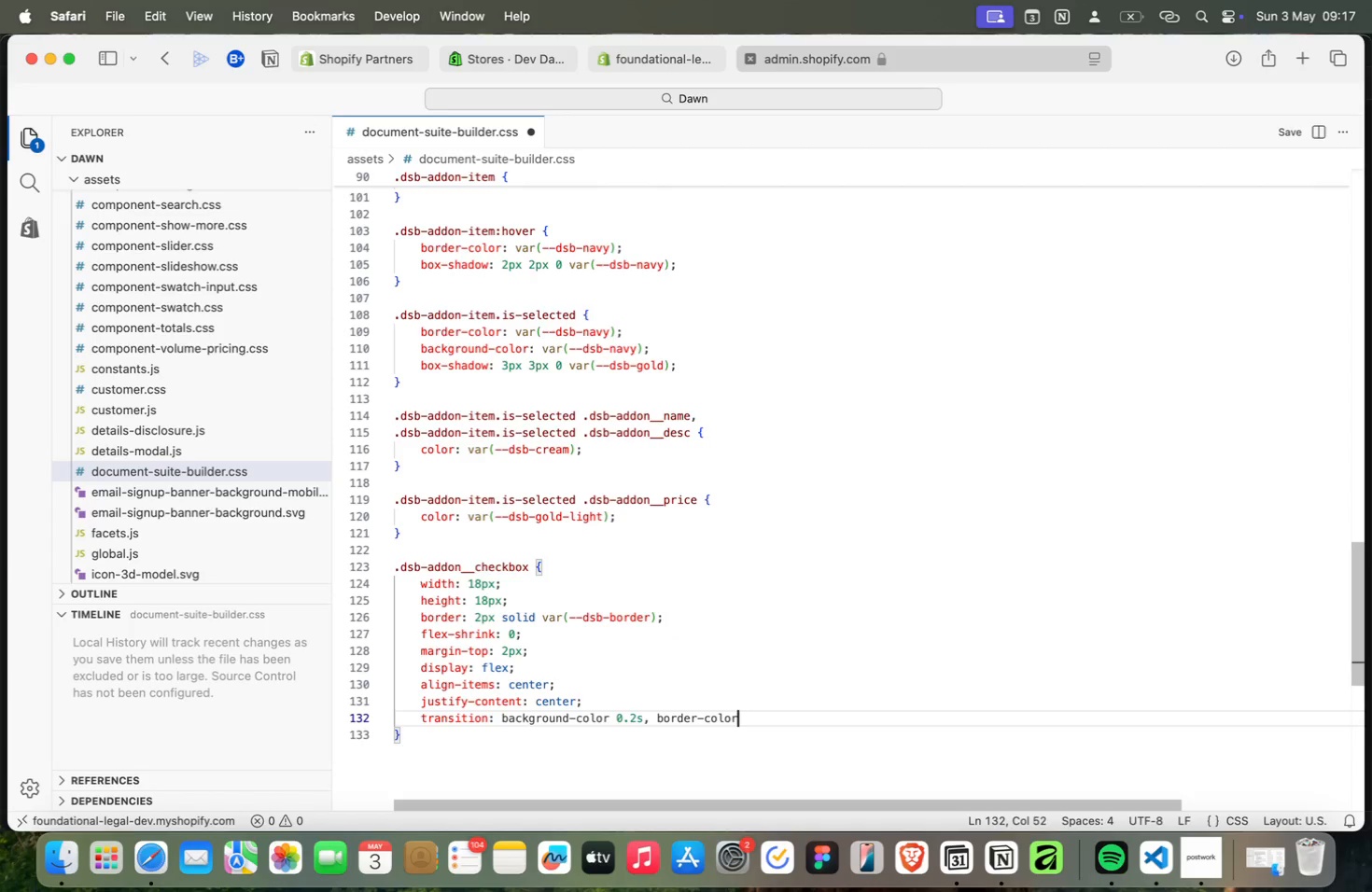 
key(Meta+Enter)
 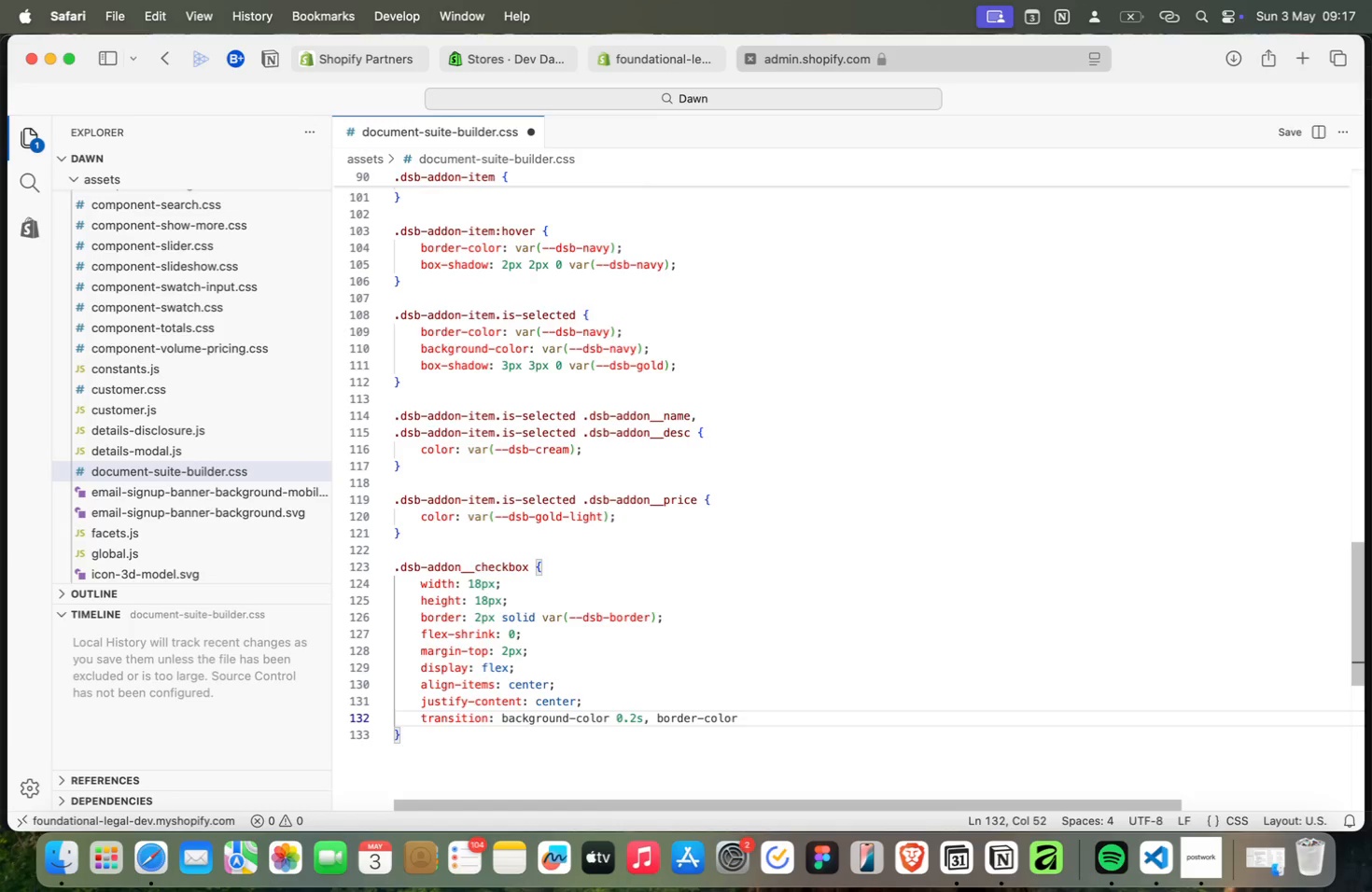 
key(Meta+Space)
 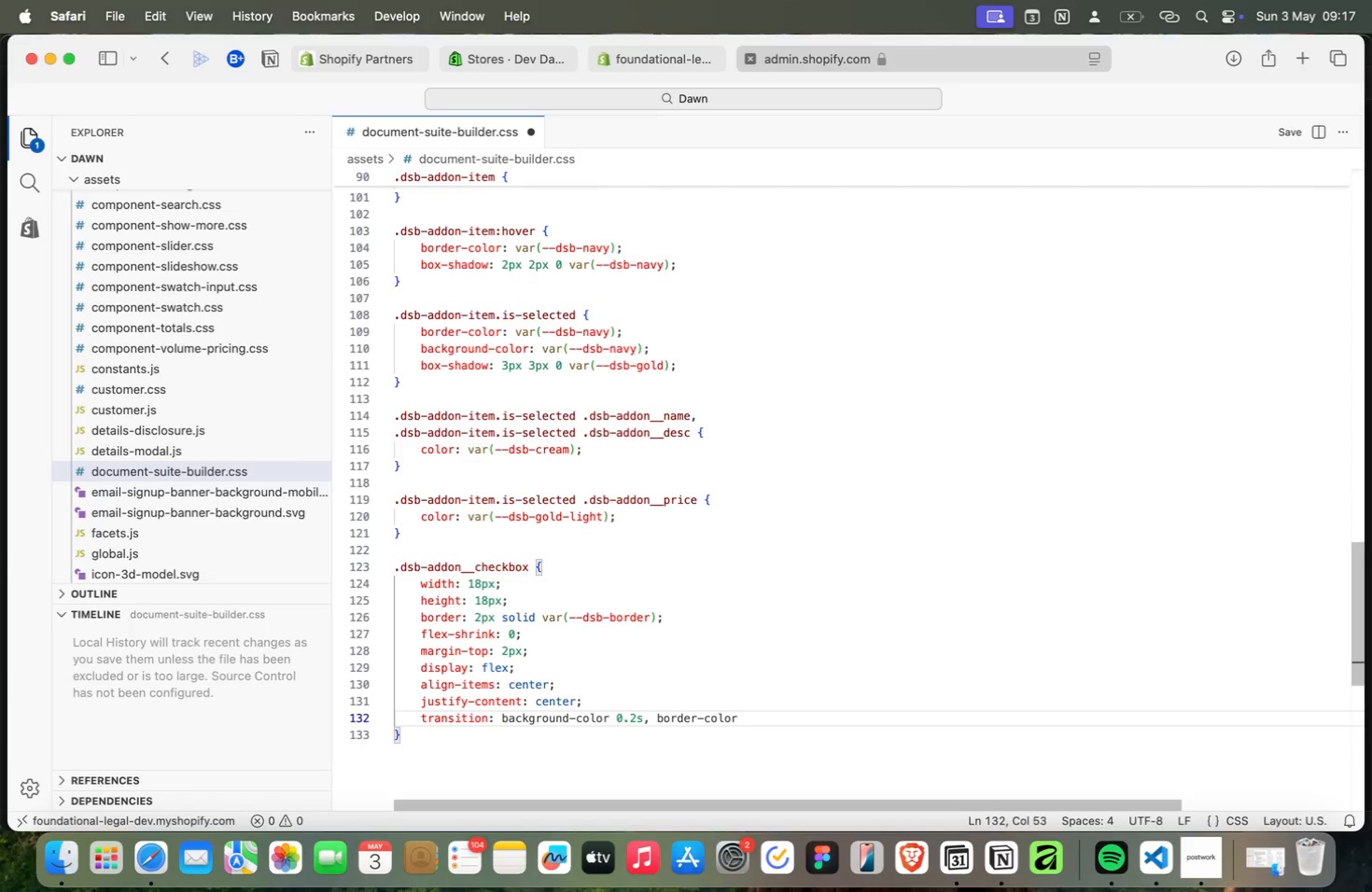 
key(Meta+0)
 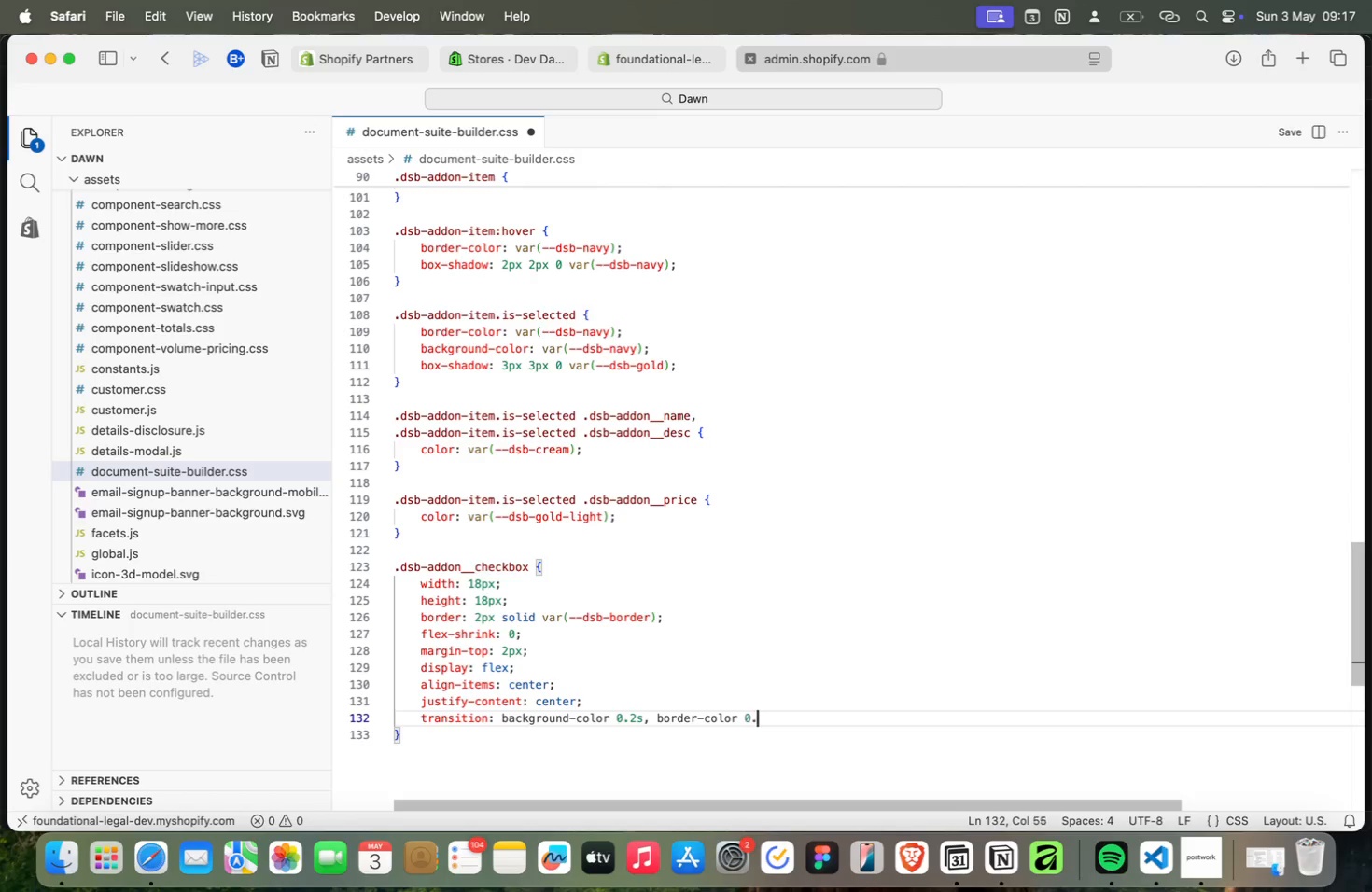 
key(Meta+Period)
 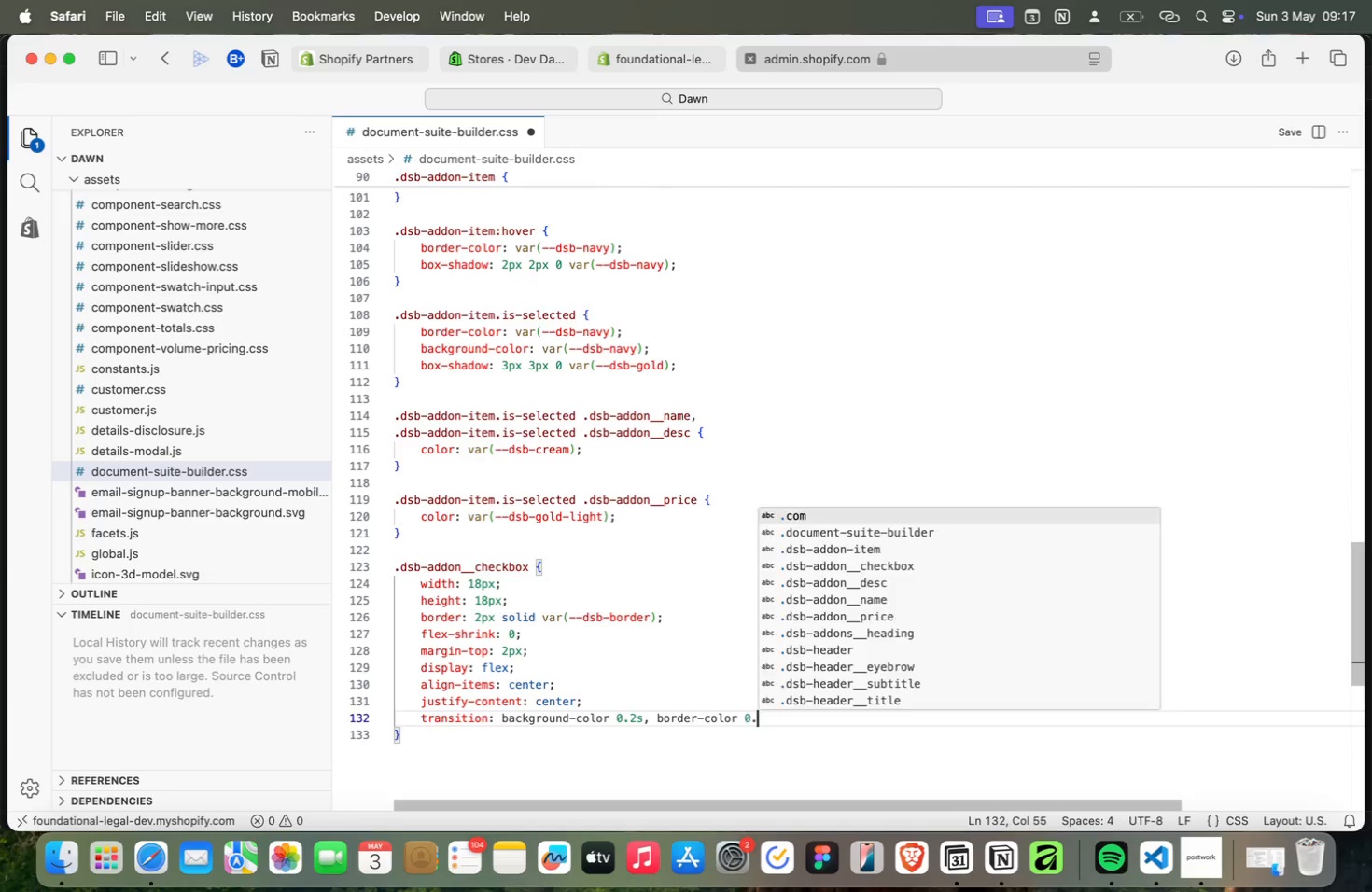 
key(Meta+2)
 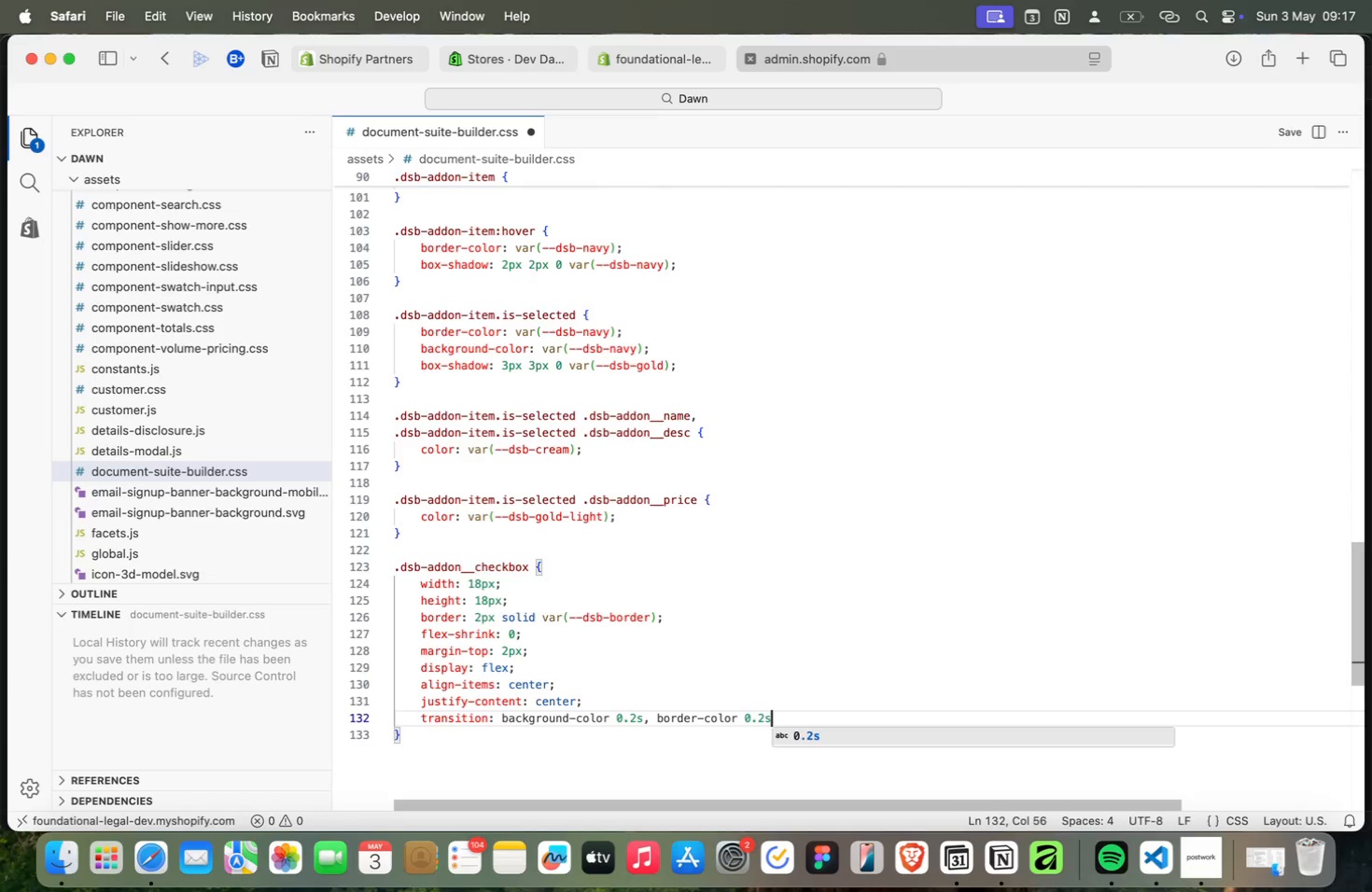 
key(Meta+S)
 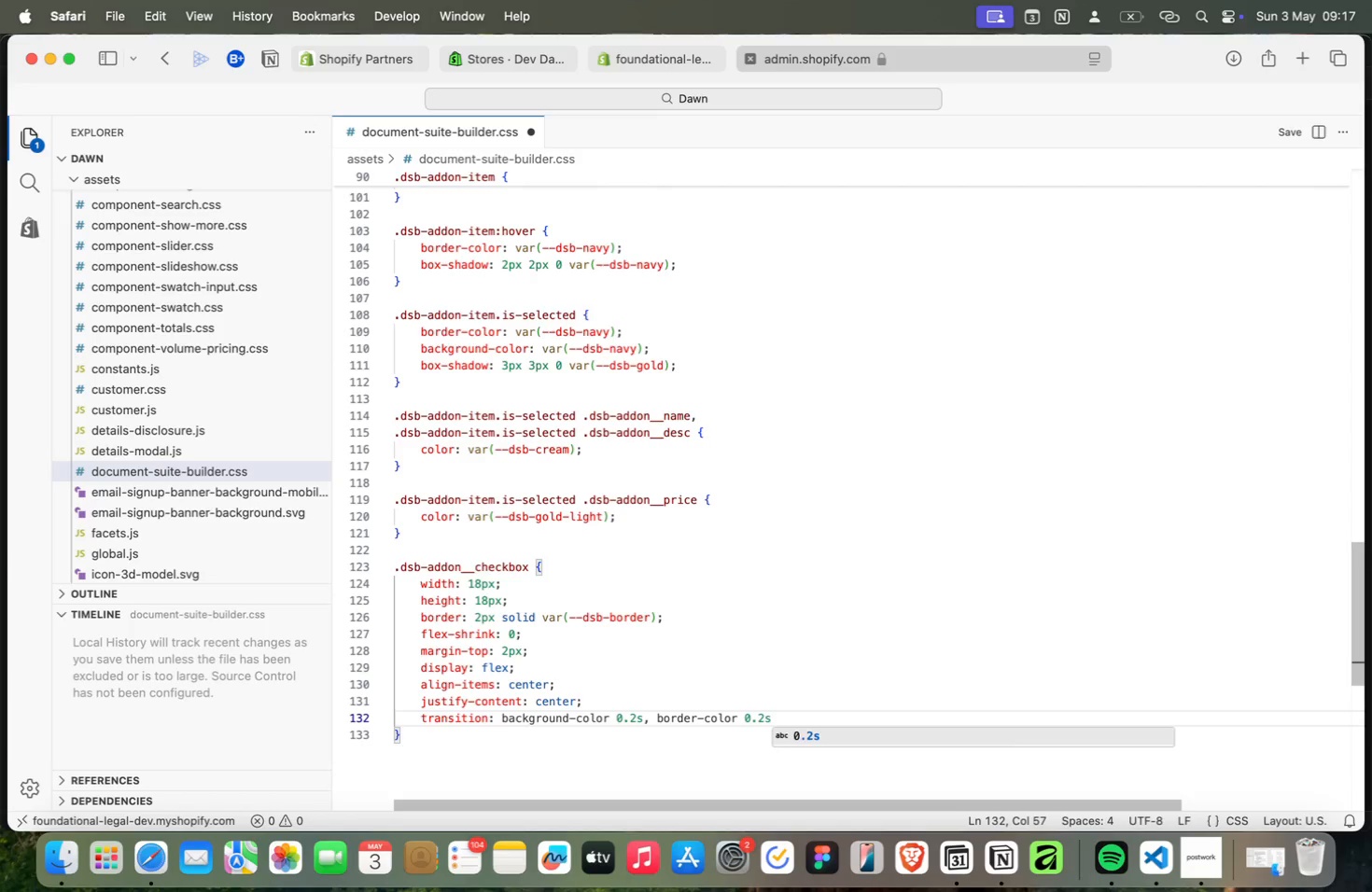 
key(Meta+Semicolon)
 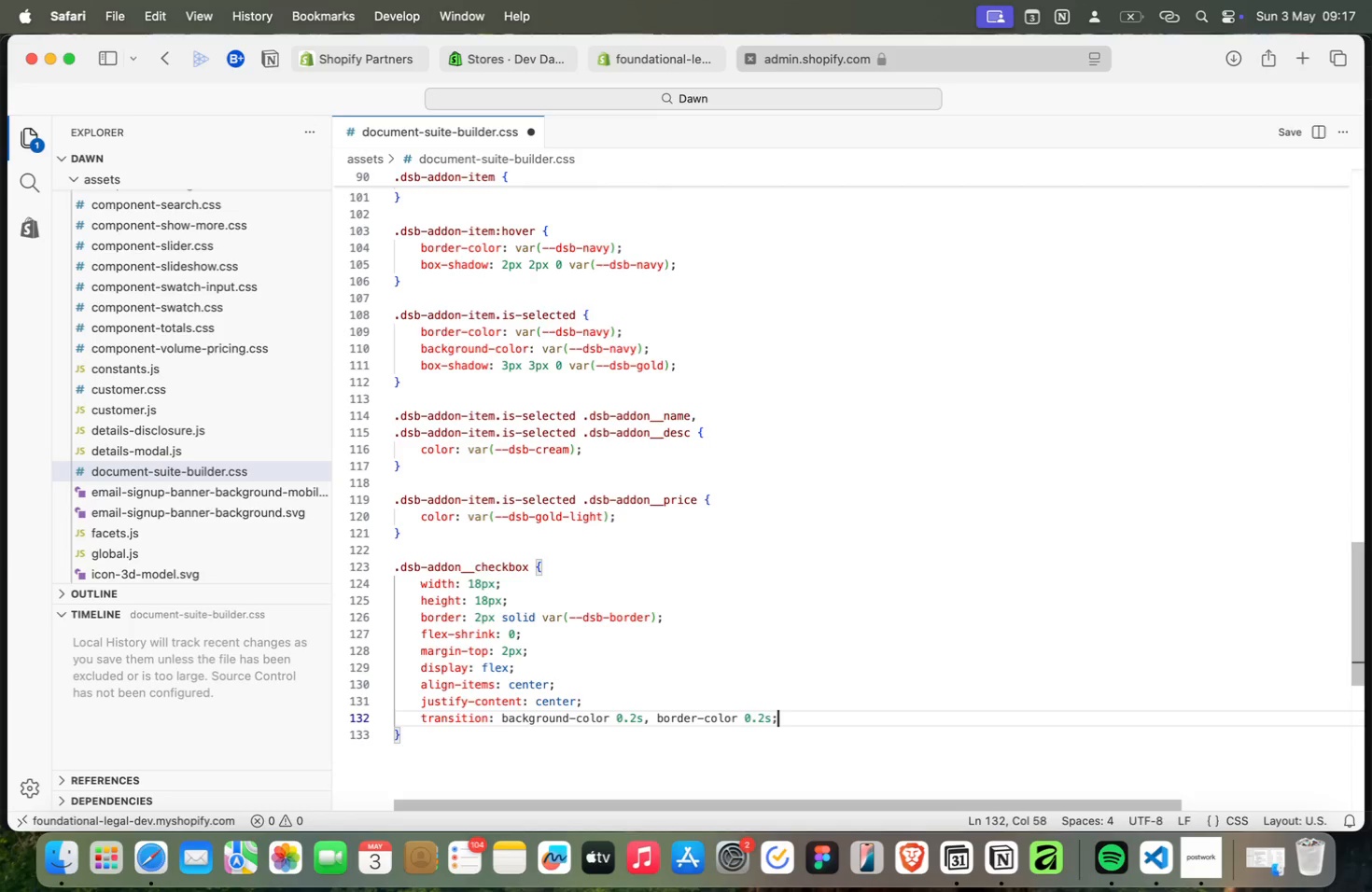 
key(Meta+ArrowDown)
 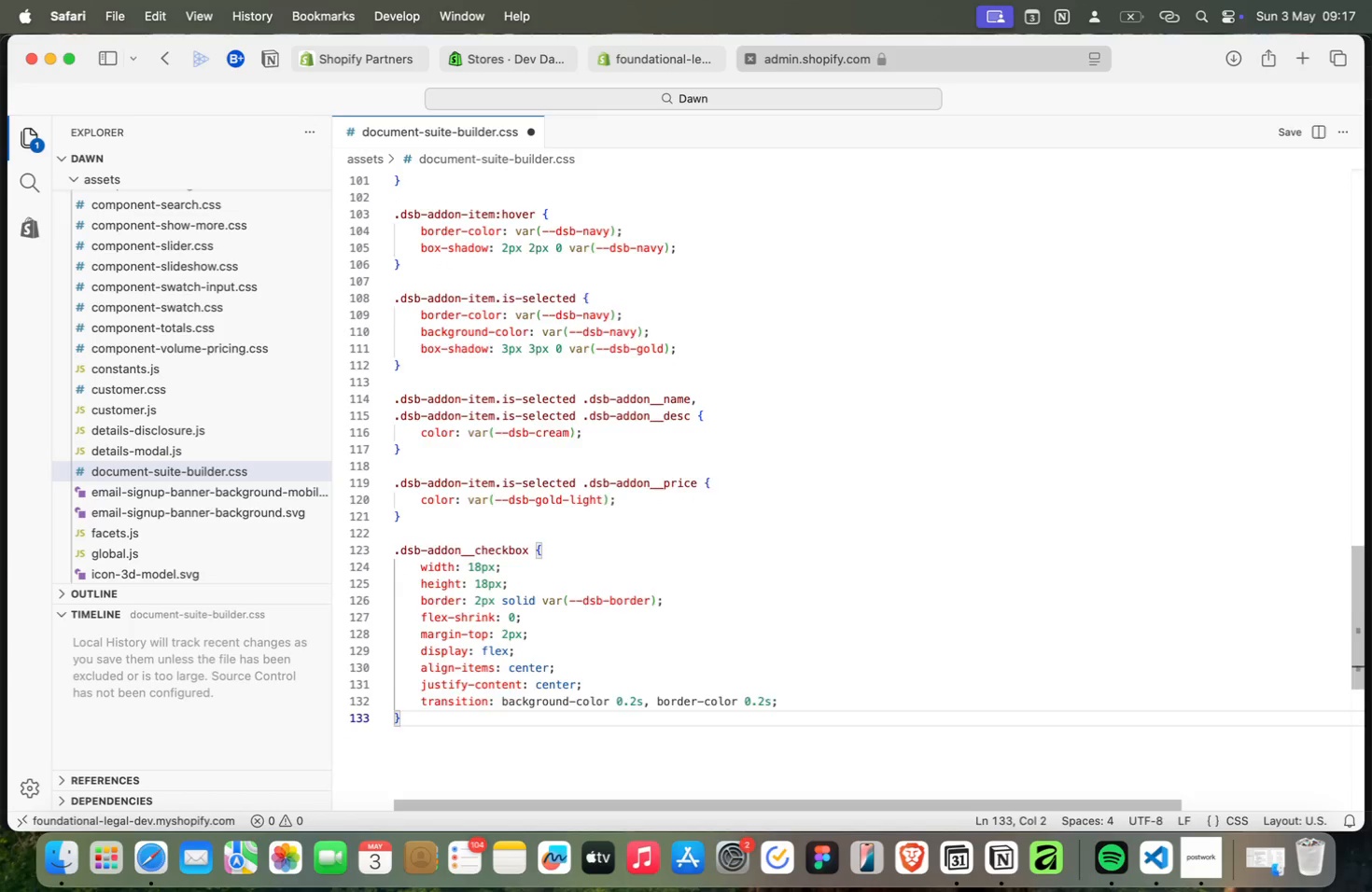 
key(Meta+Enter)
 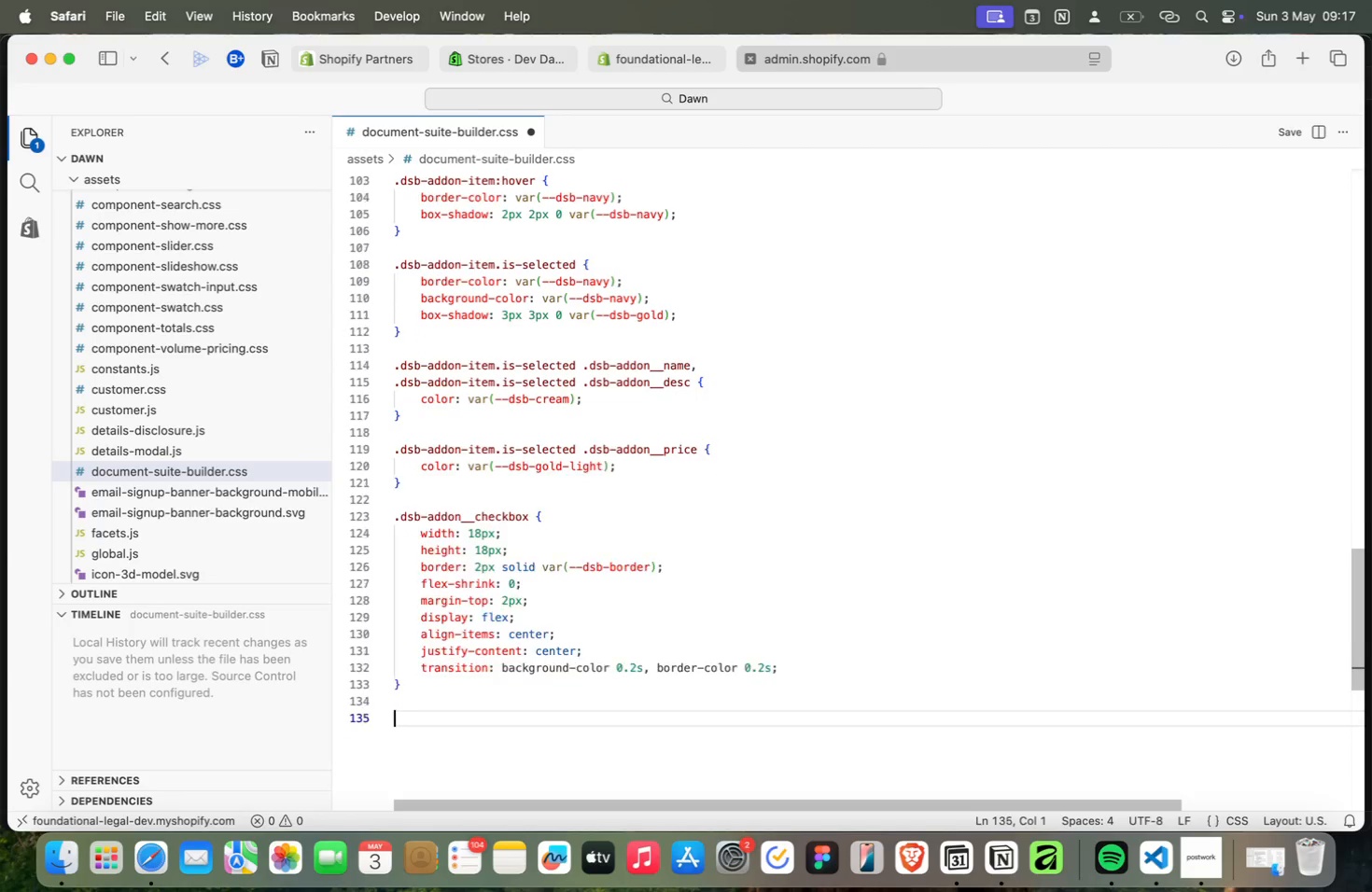 
key(Meta+Enter)
 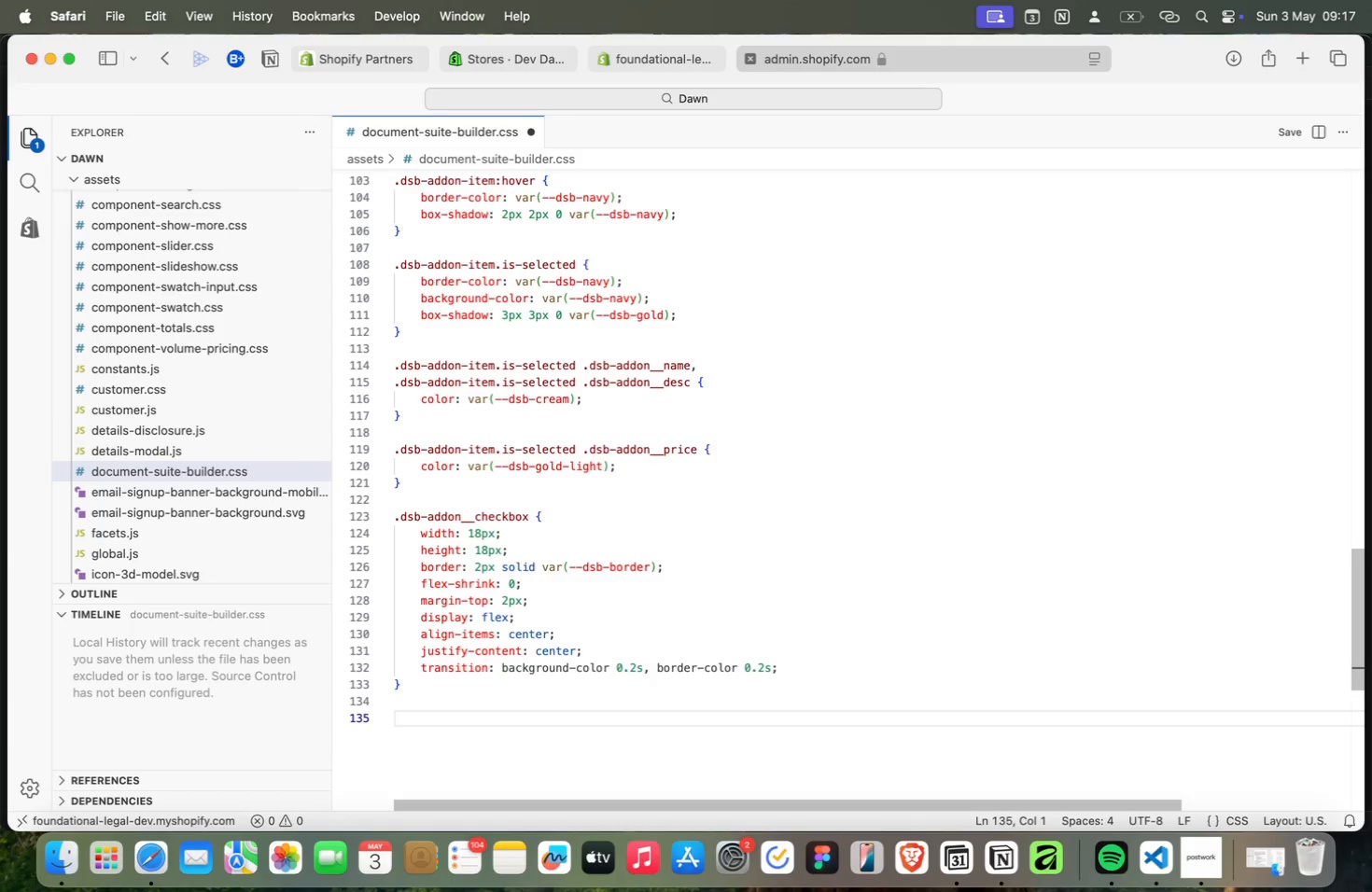 
wait(5.97)
 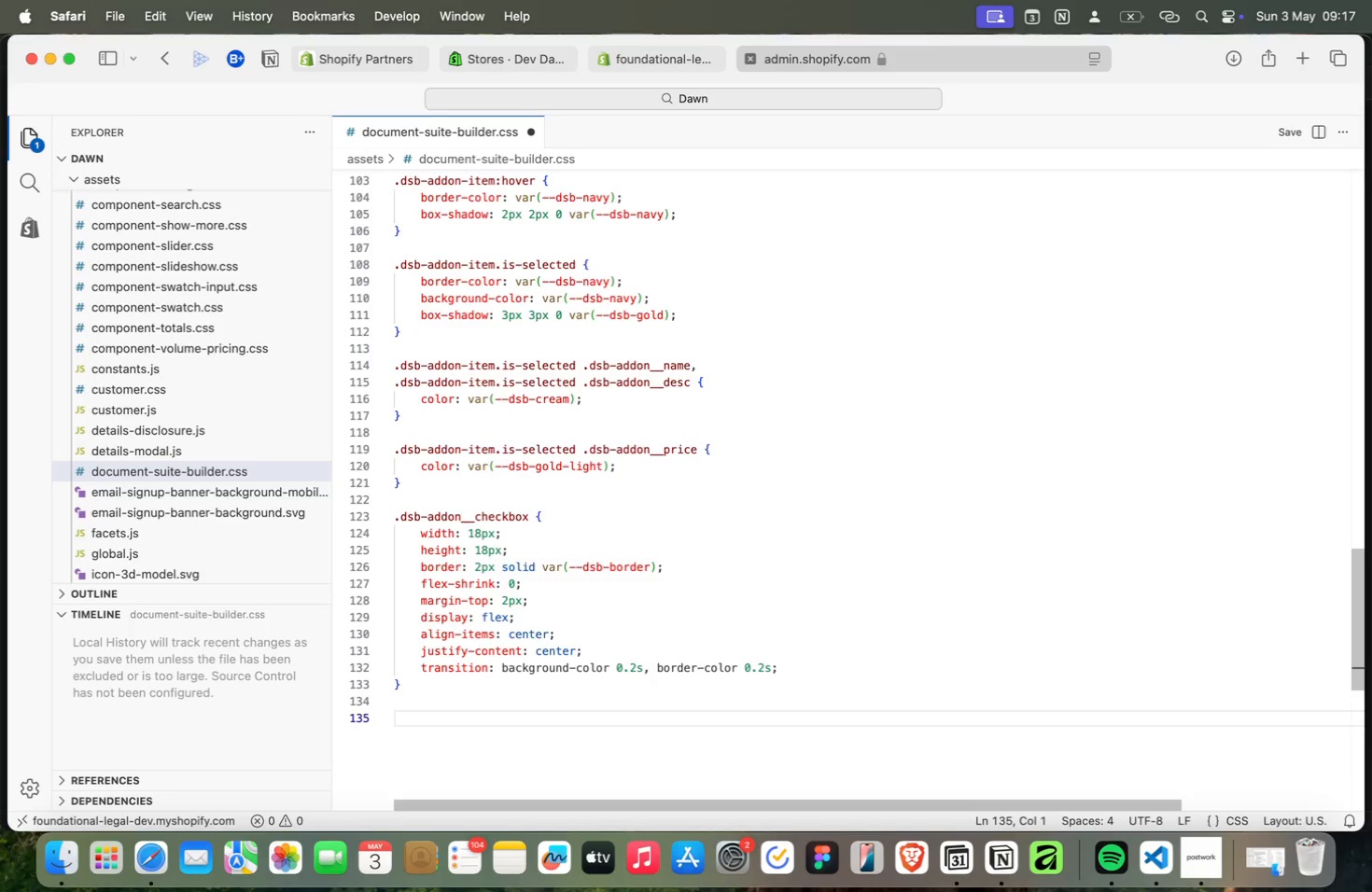 
key(Meta+D)
 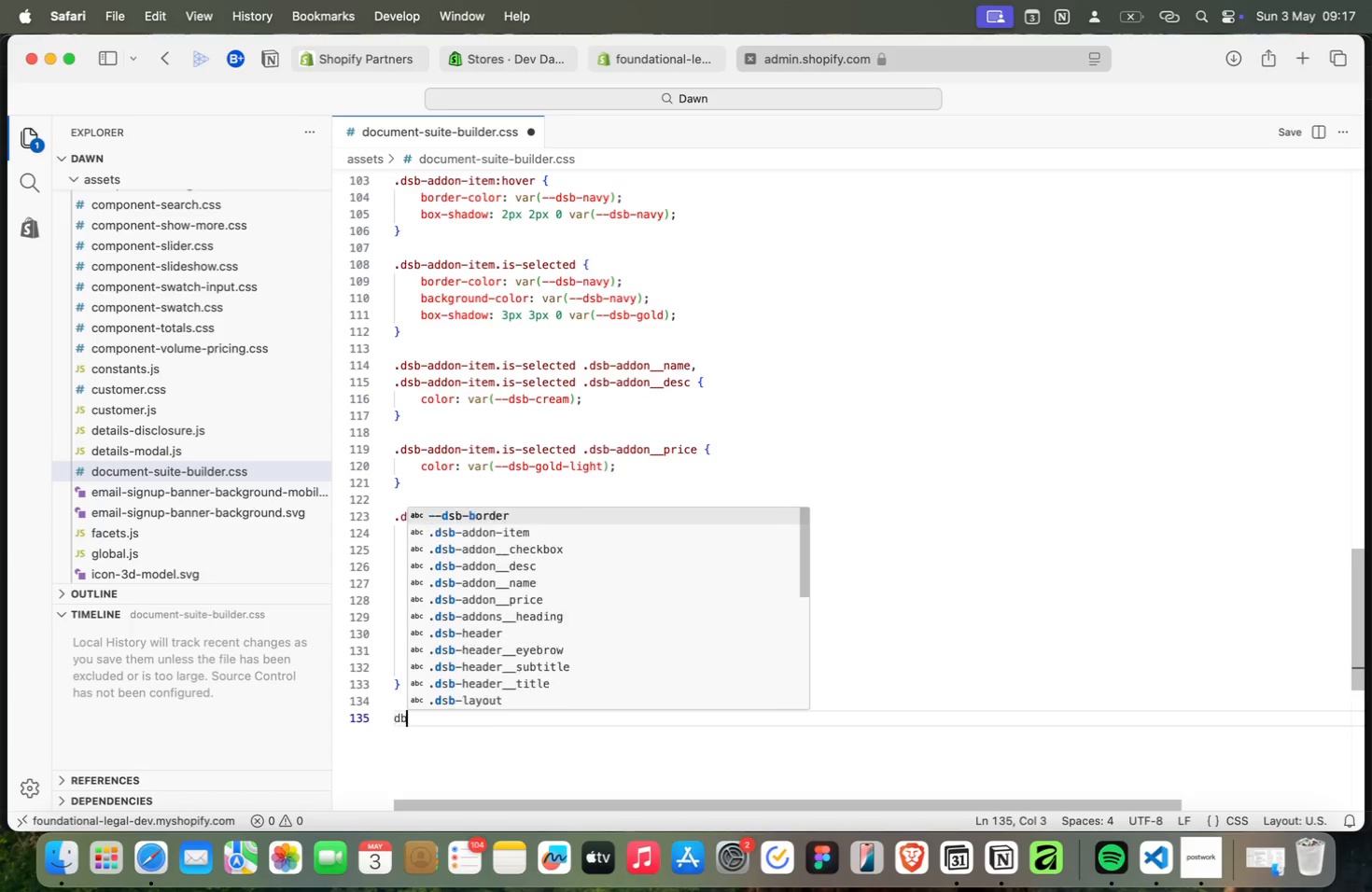 
key(Meta+B)
 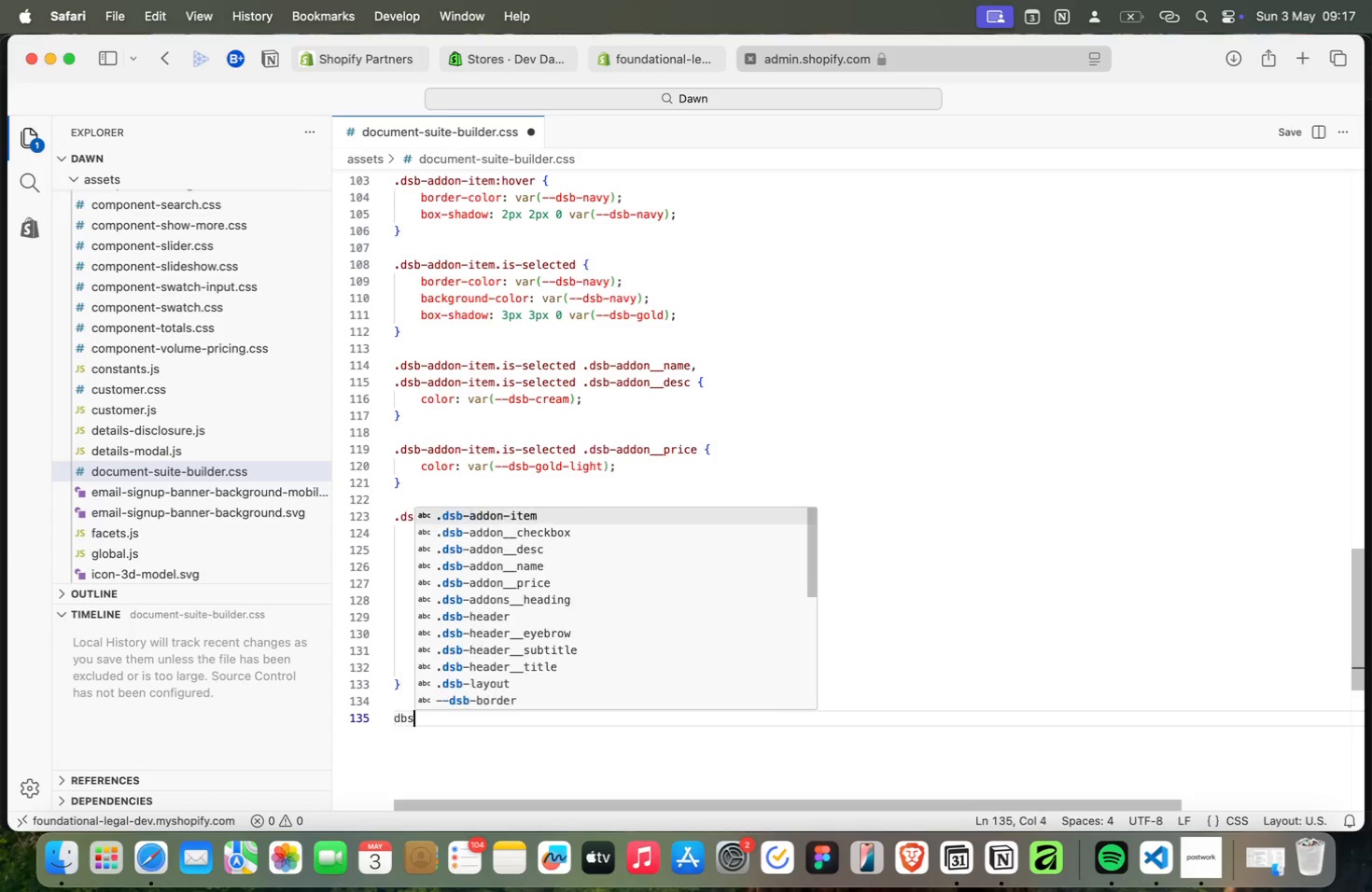 
key(Meta+S)
 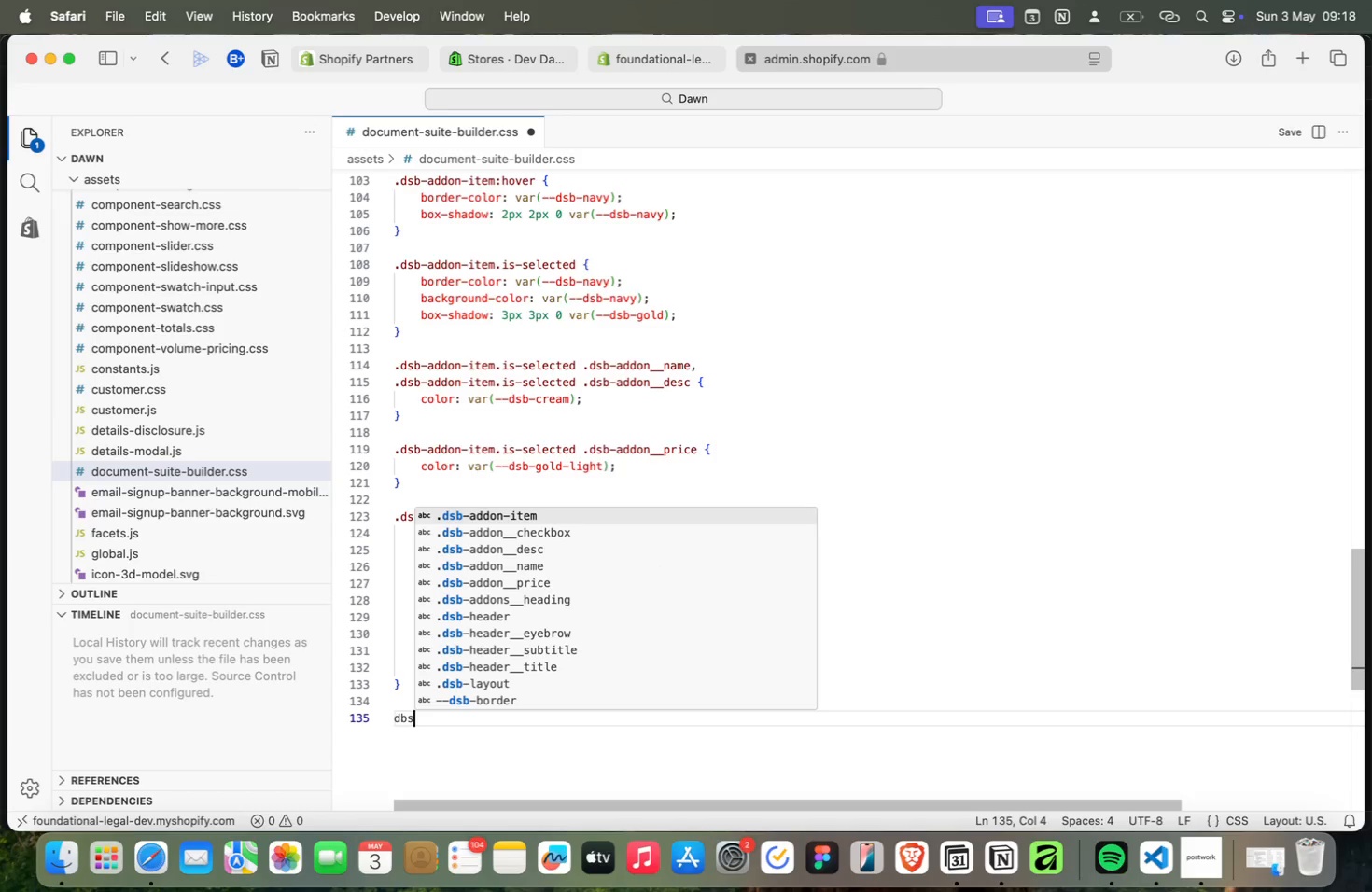 
wait(6.14)
 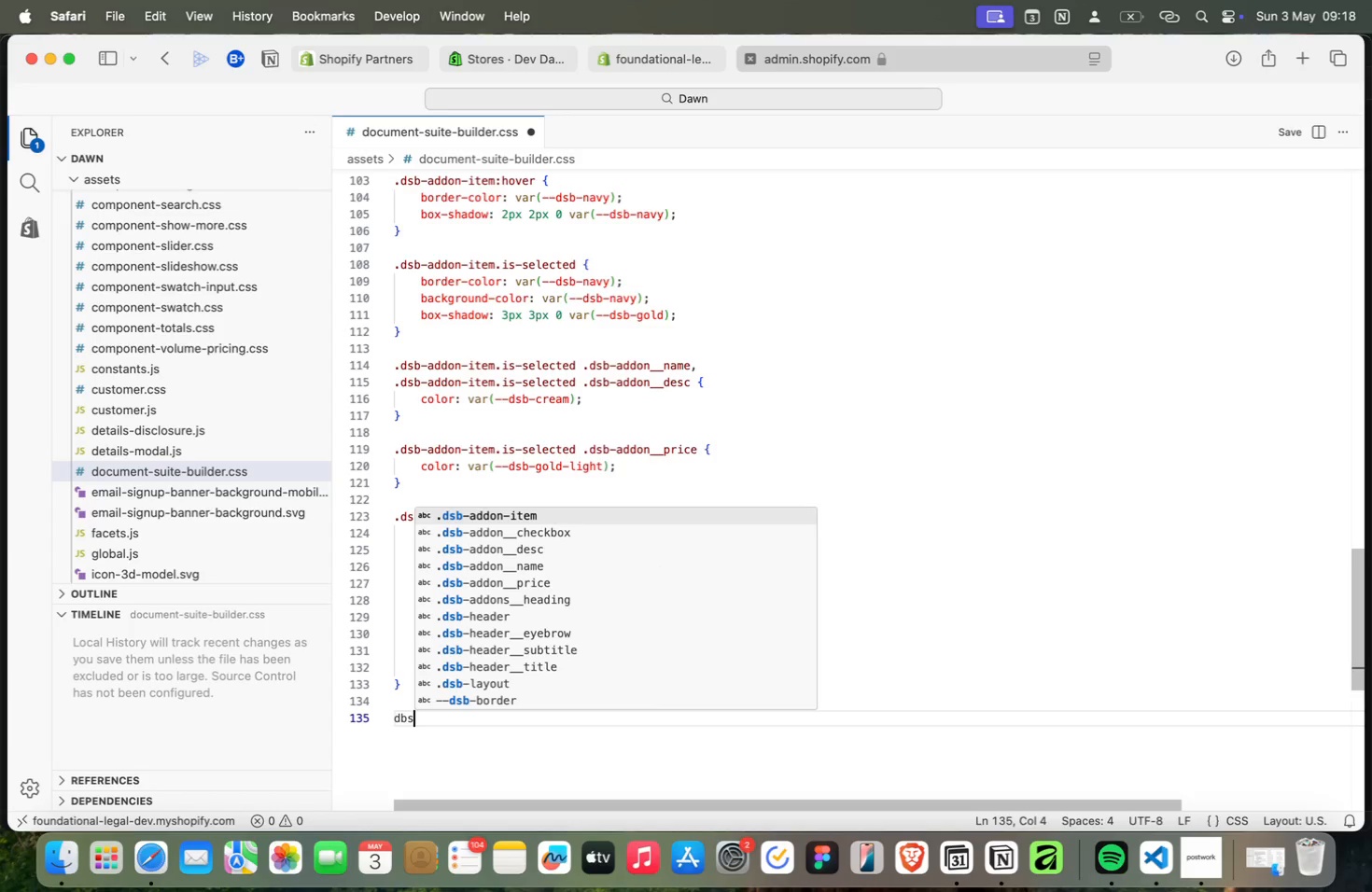 
key(Meta+Backspace)
 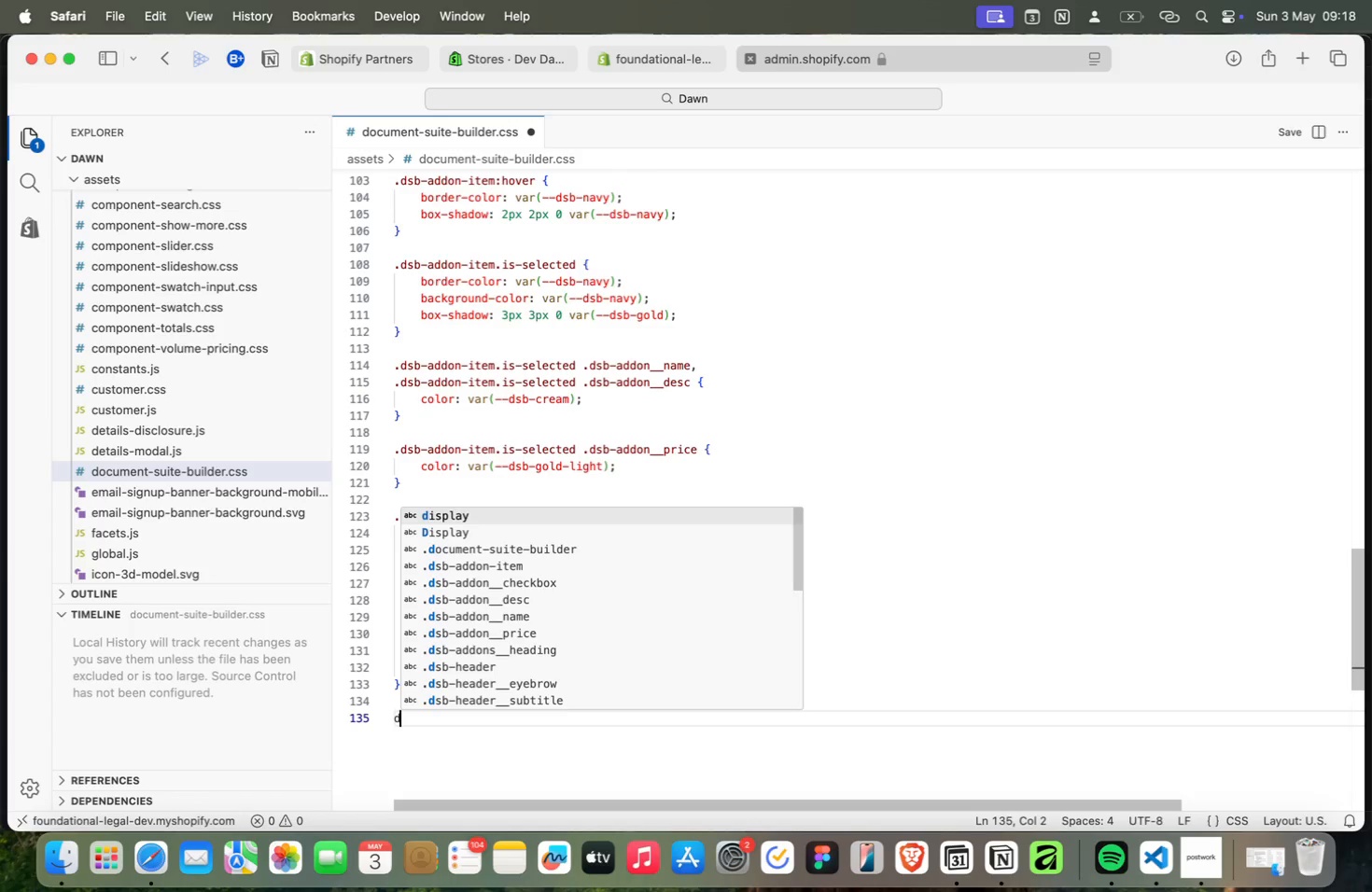 
key(Meta+Backspace)
 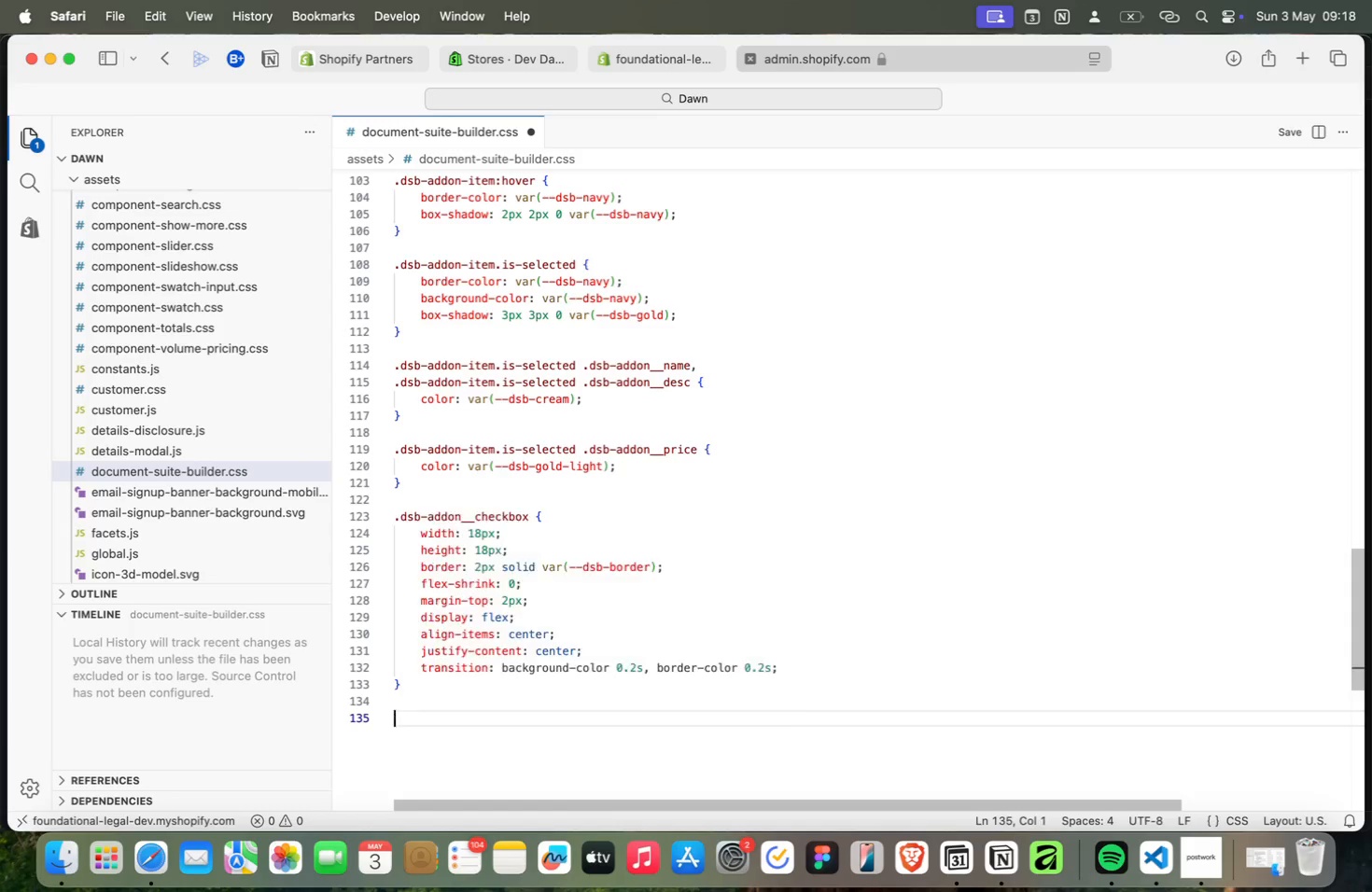 
key(Meta+Backspace)
 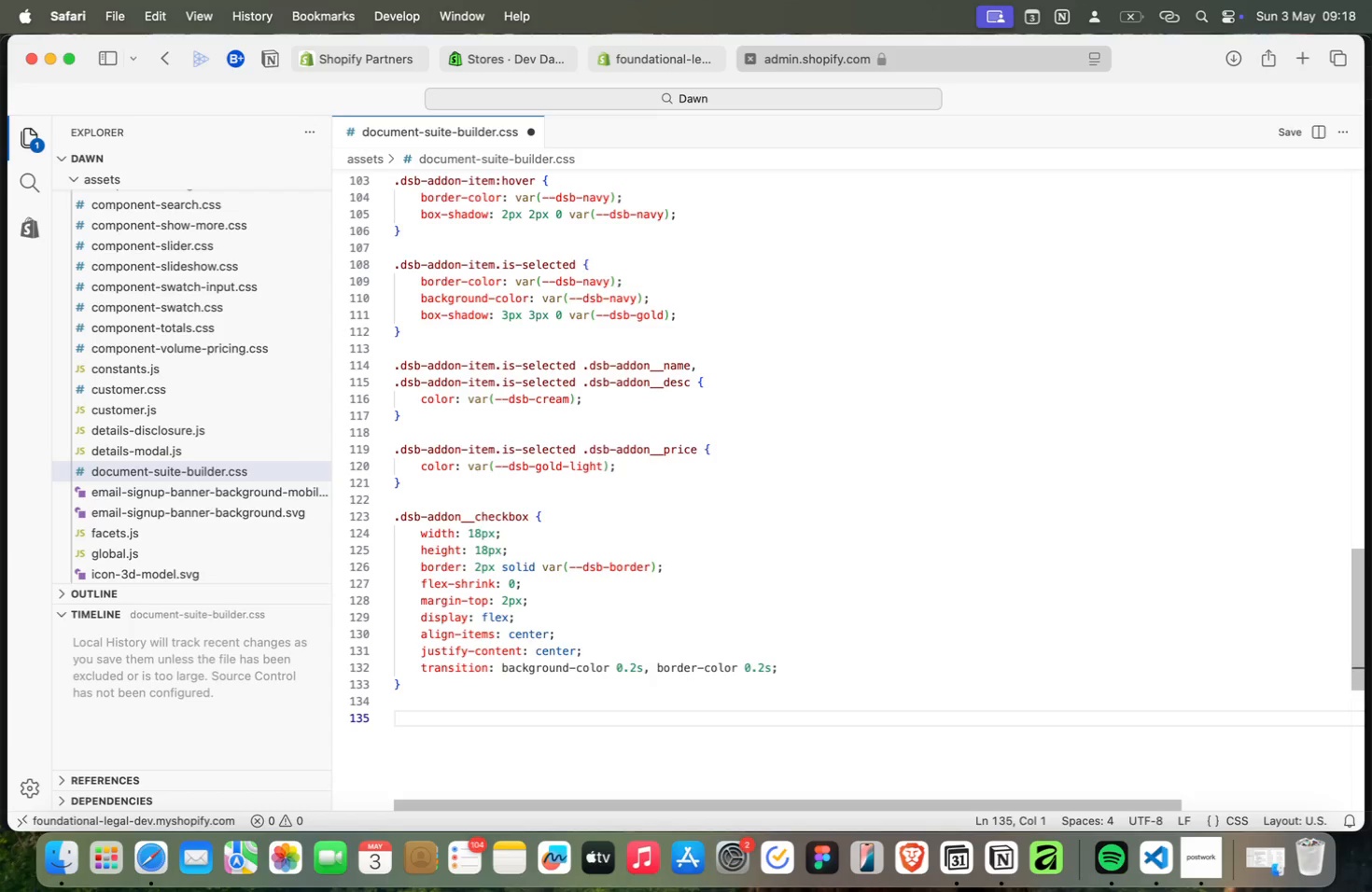 
key(Meta+V)
 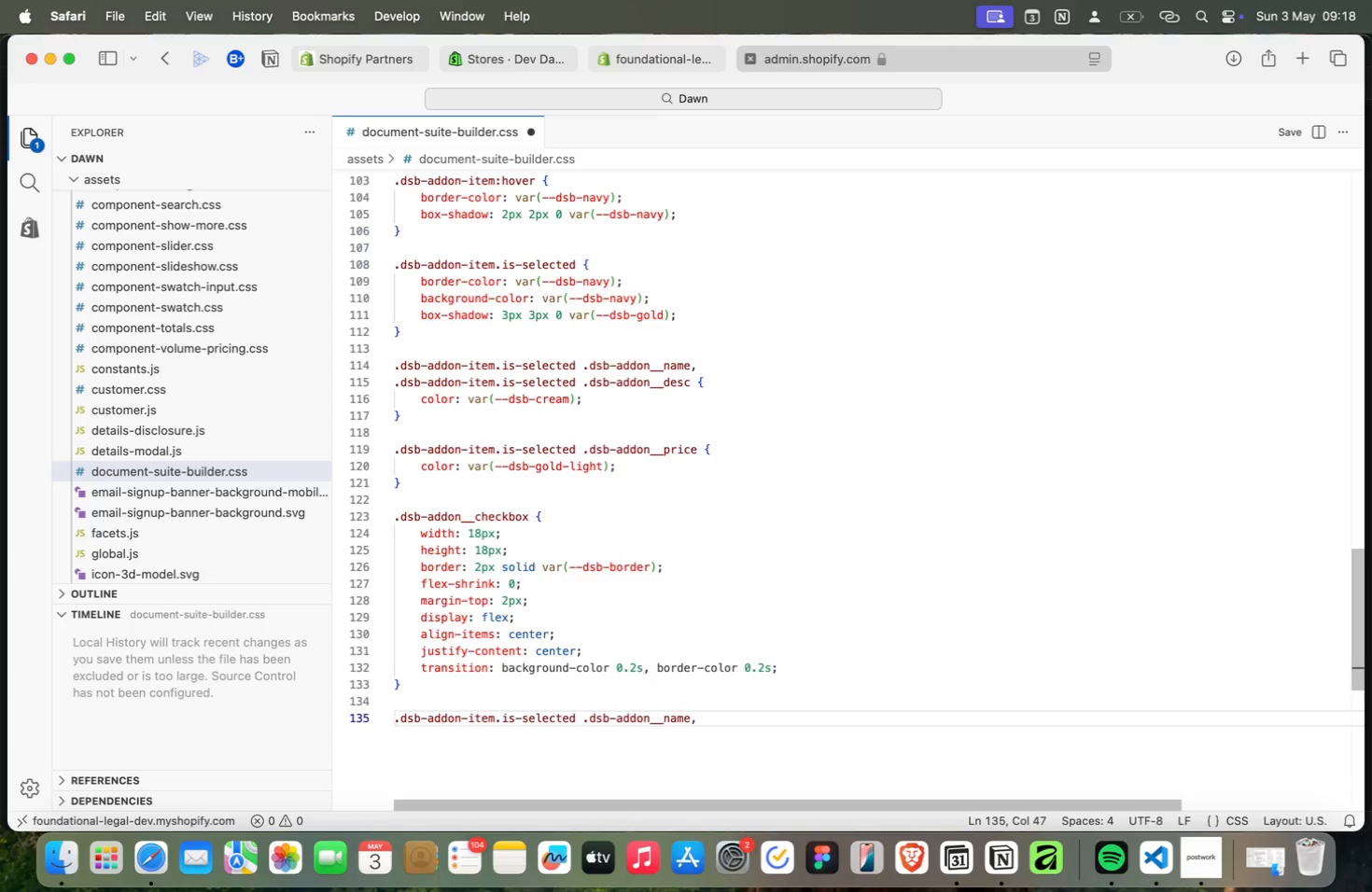 
key(Meta+ArrowLeft)
 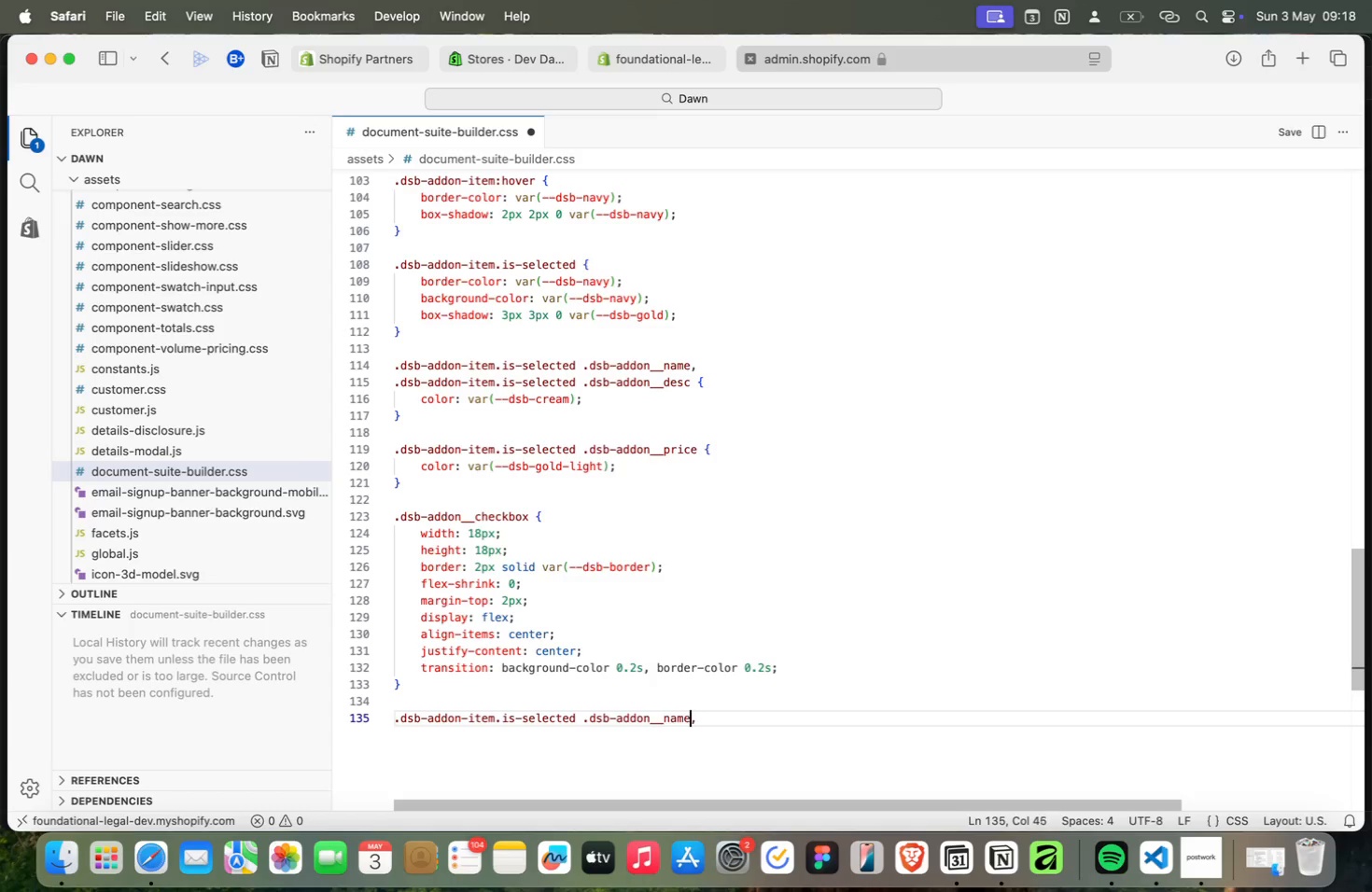 
key(Meta+ArrowLeft)
 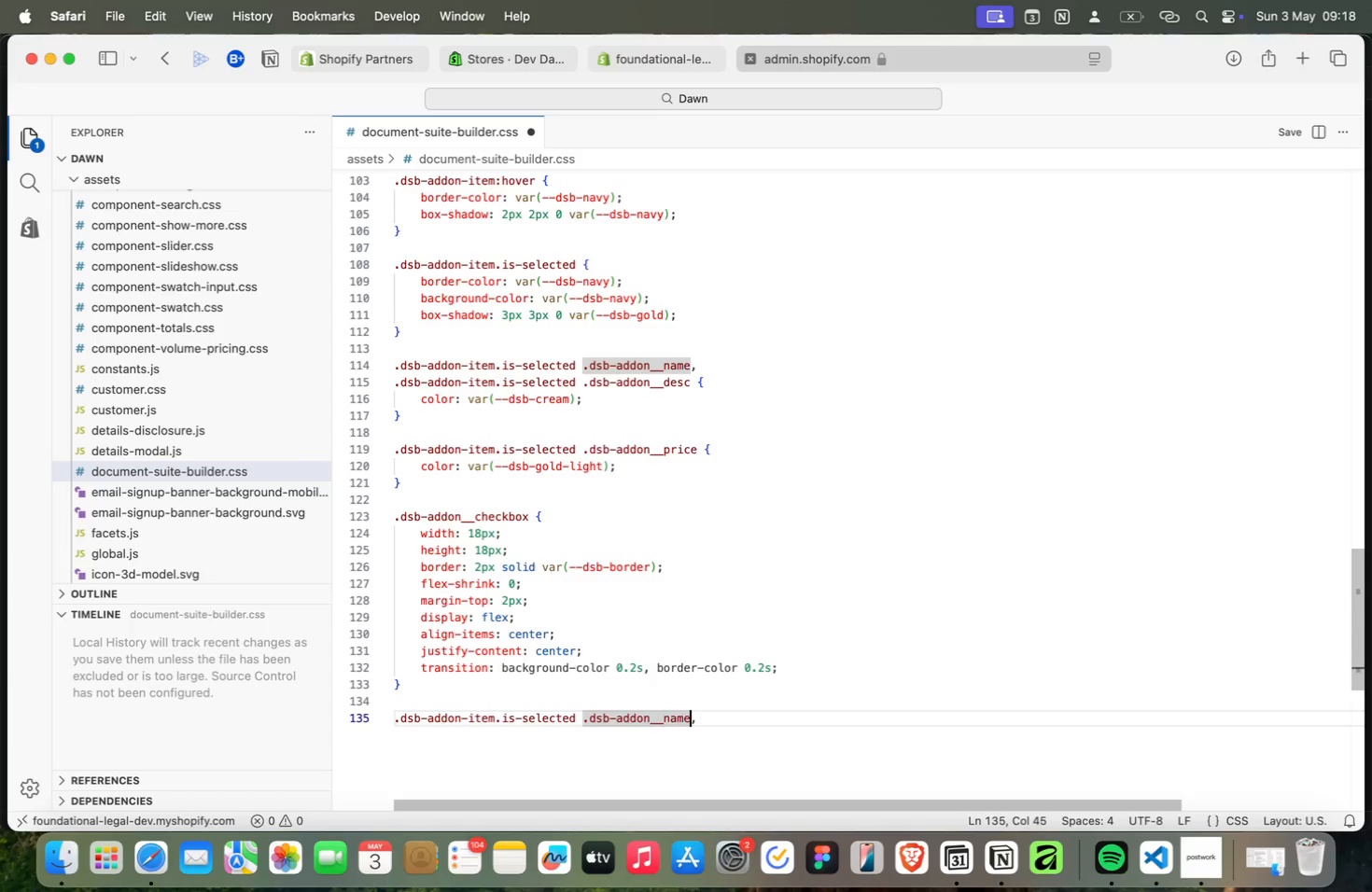 
key(Meta+Backspace)
 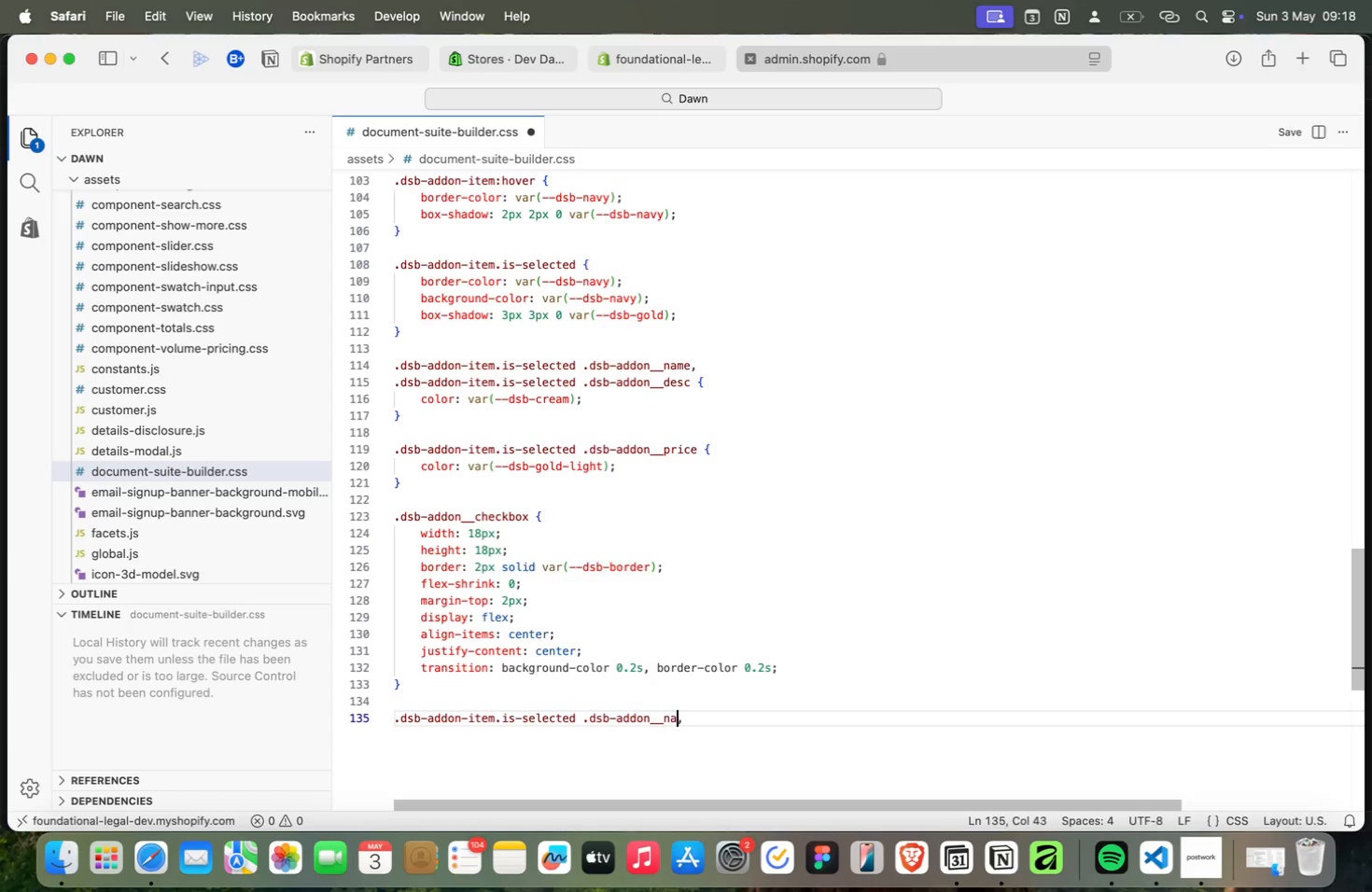 
key(Meta+Backspace)
 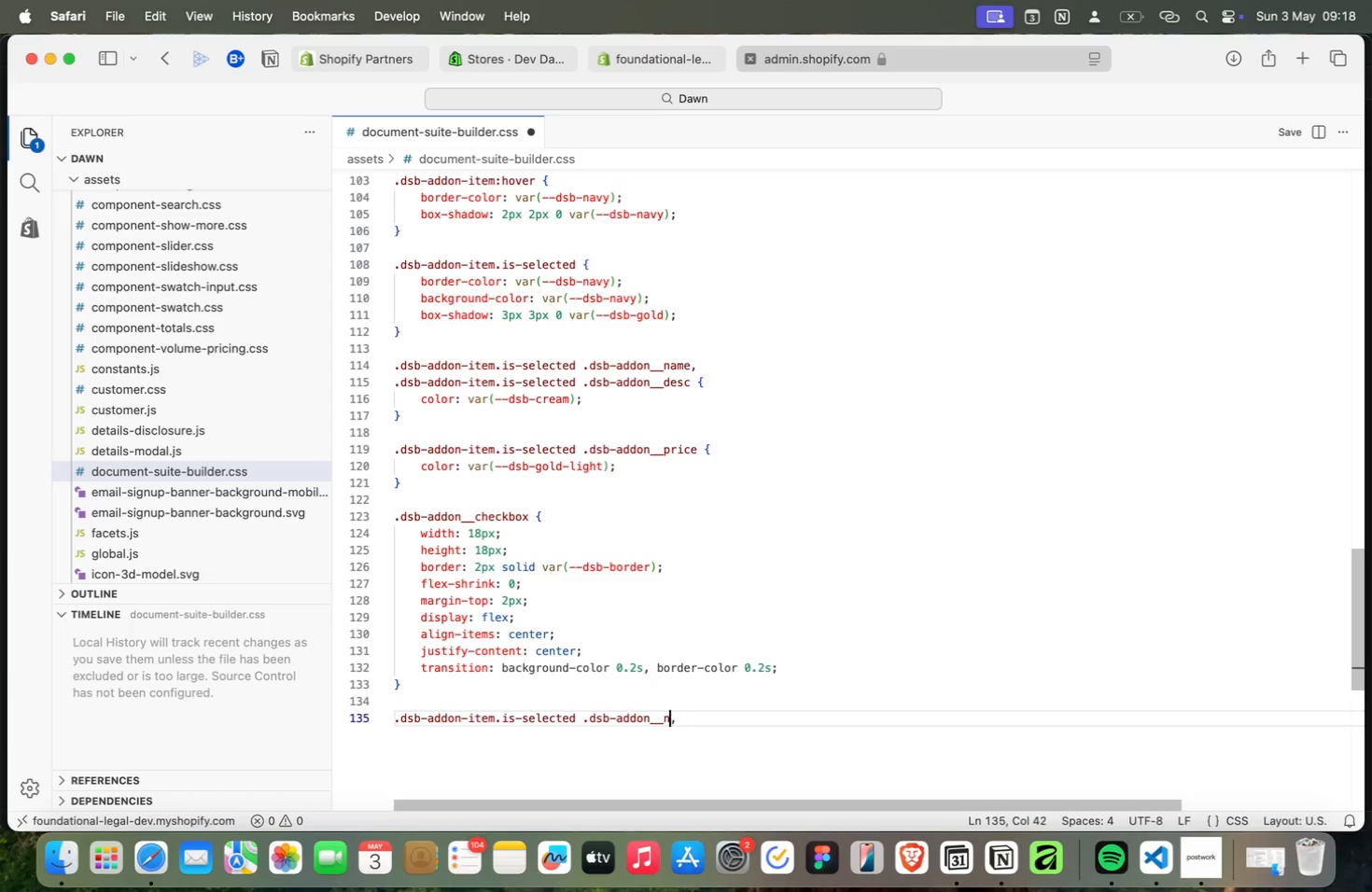 
key(Meta+Backspace)
 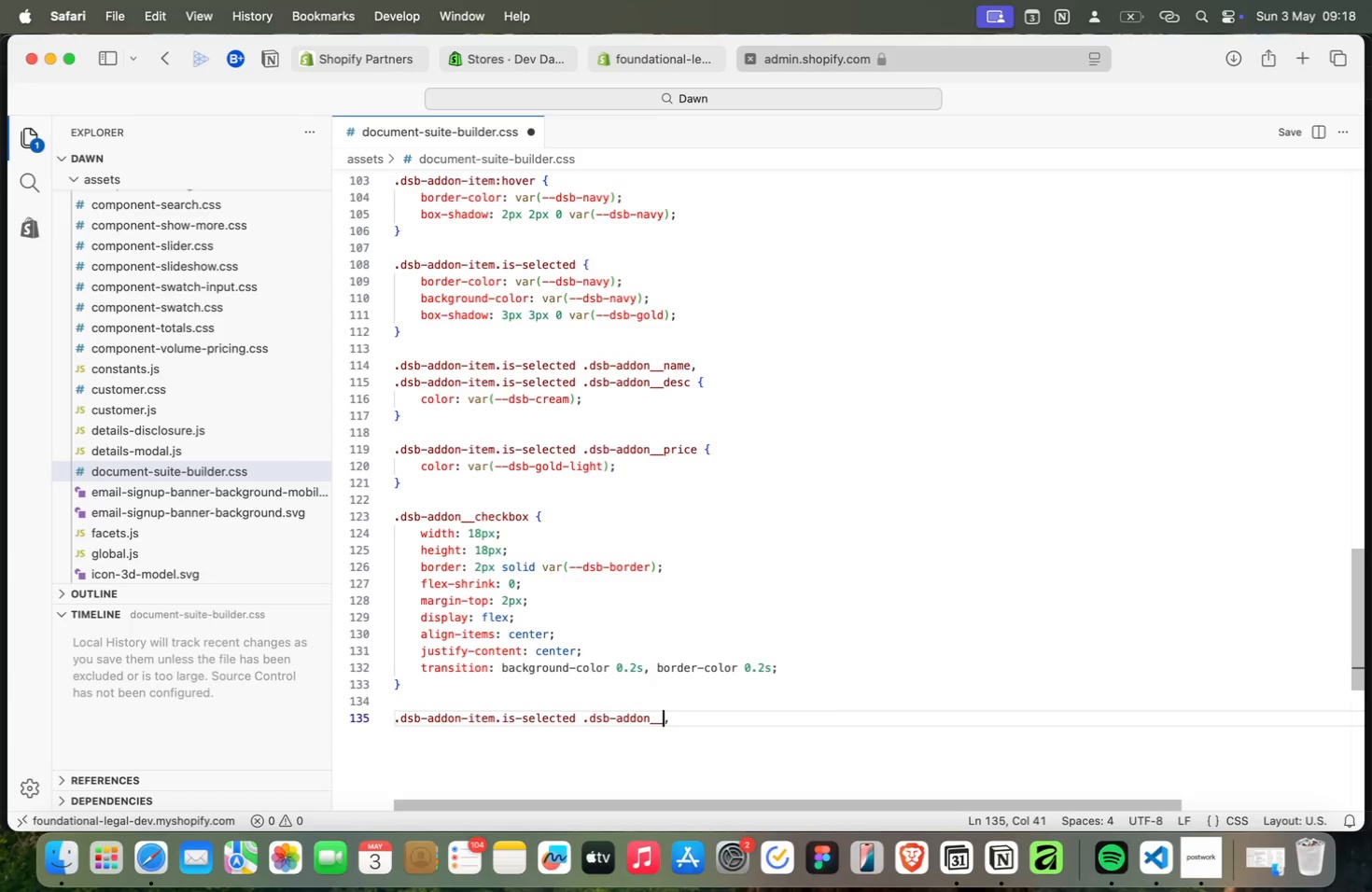 
key(Meta+Backspace)
 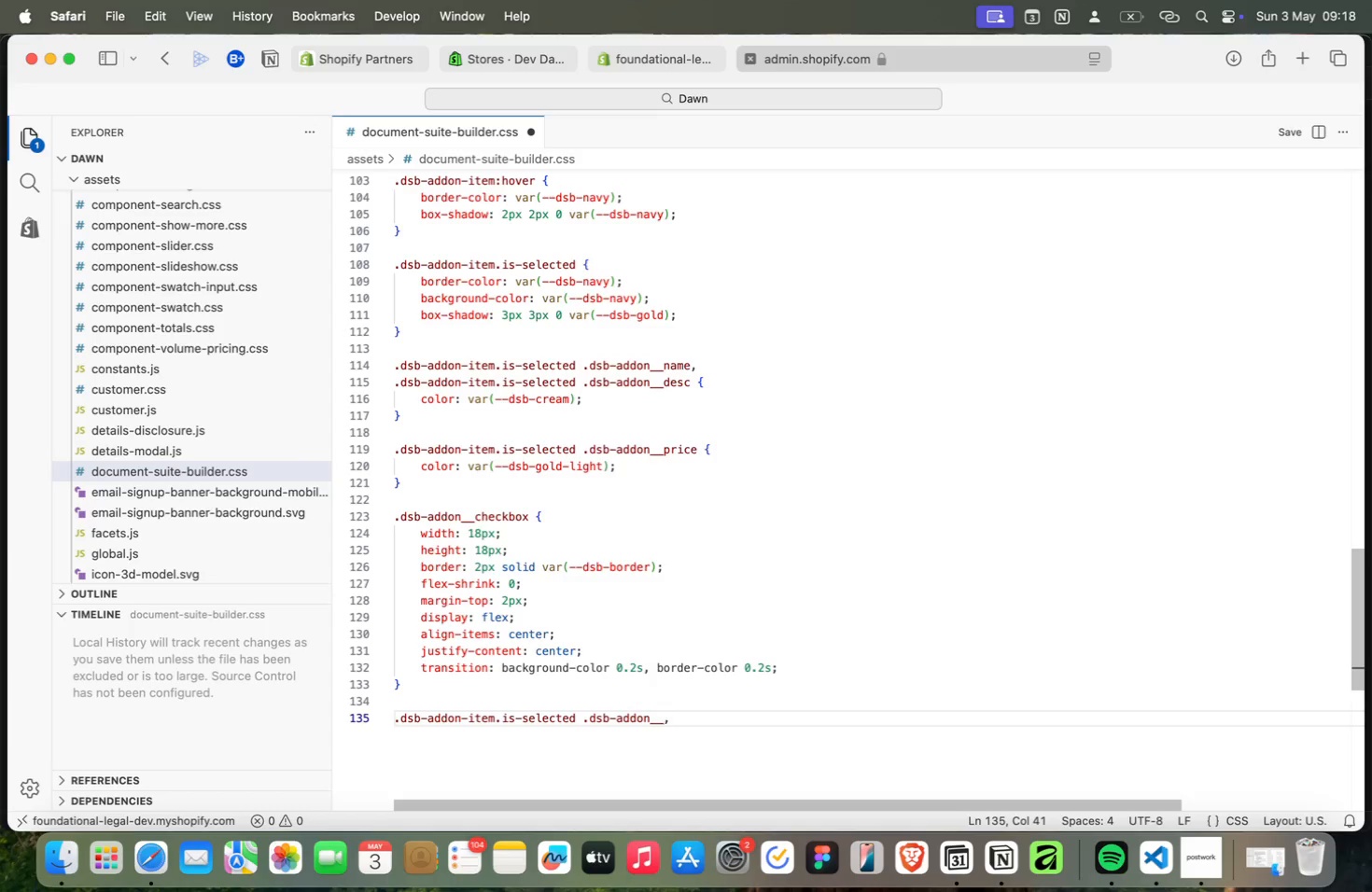 
key(Meta+C)
 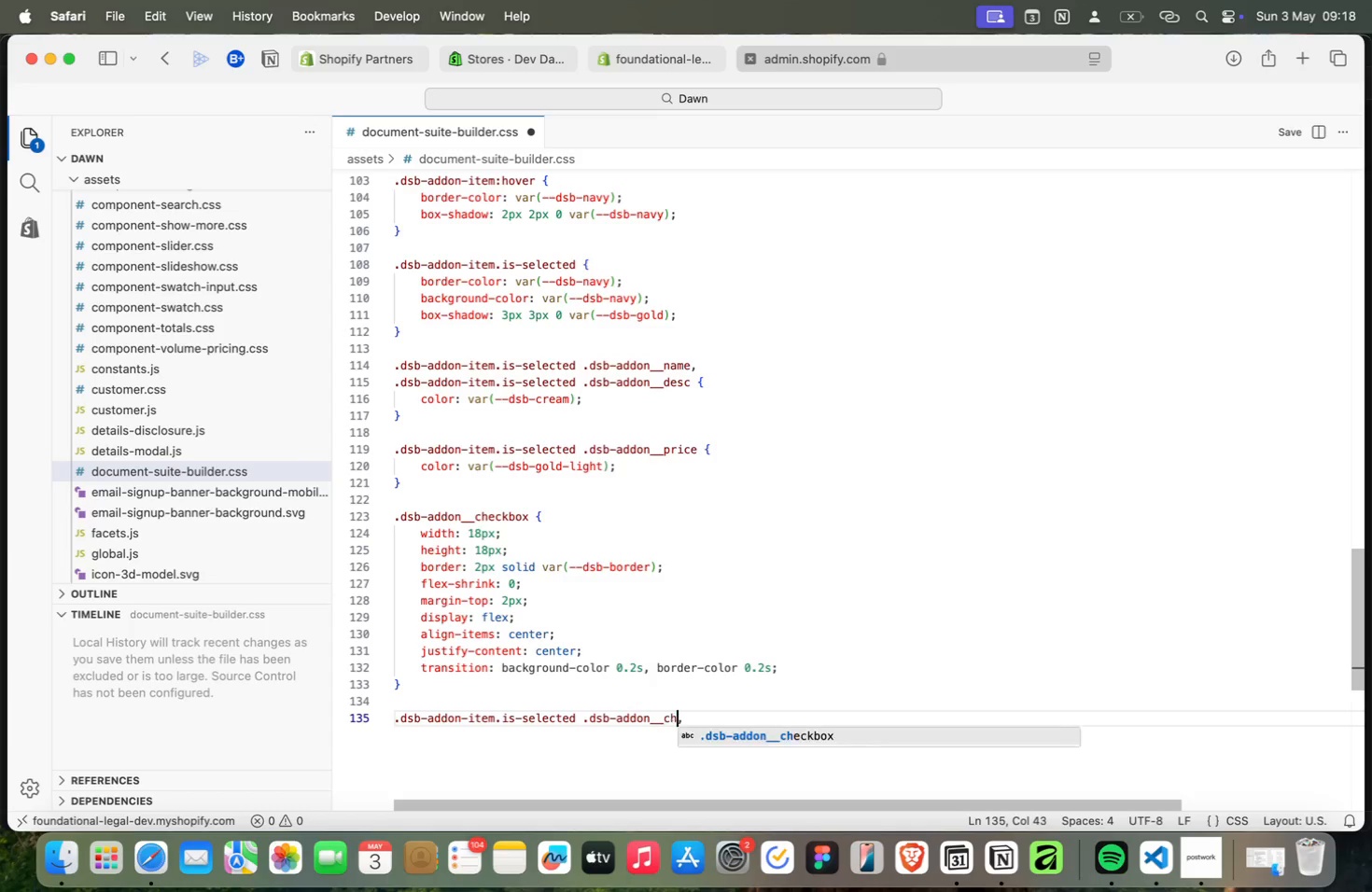 
key(Meta+H)
 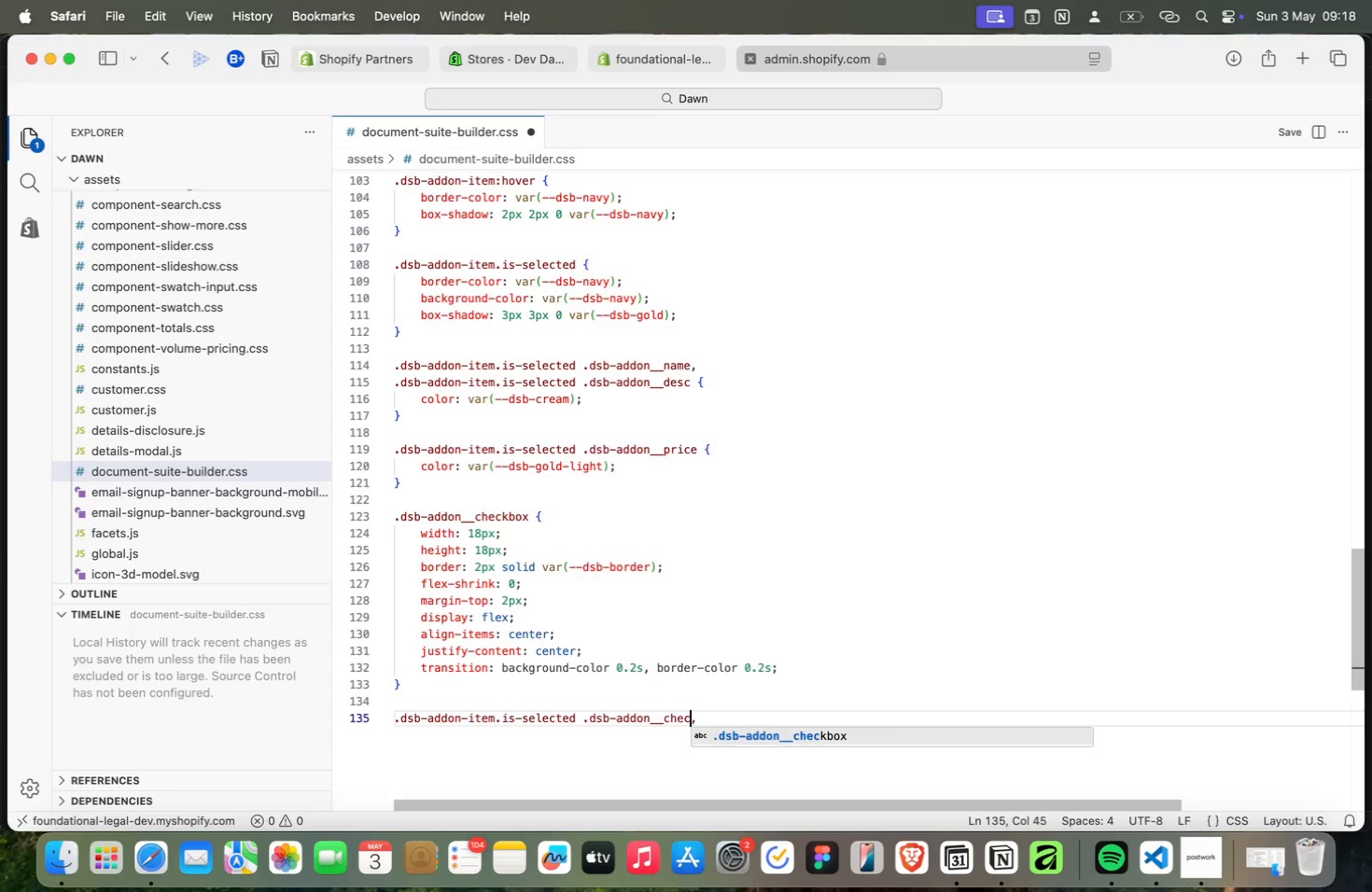 
key(Meta+E)
 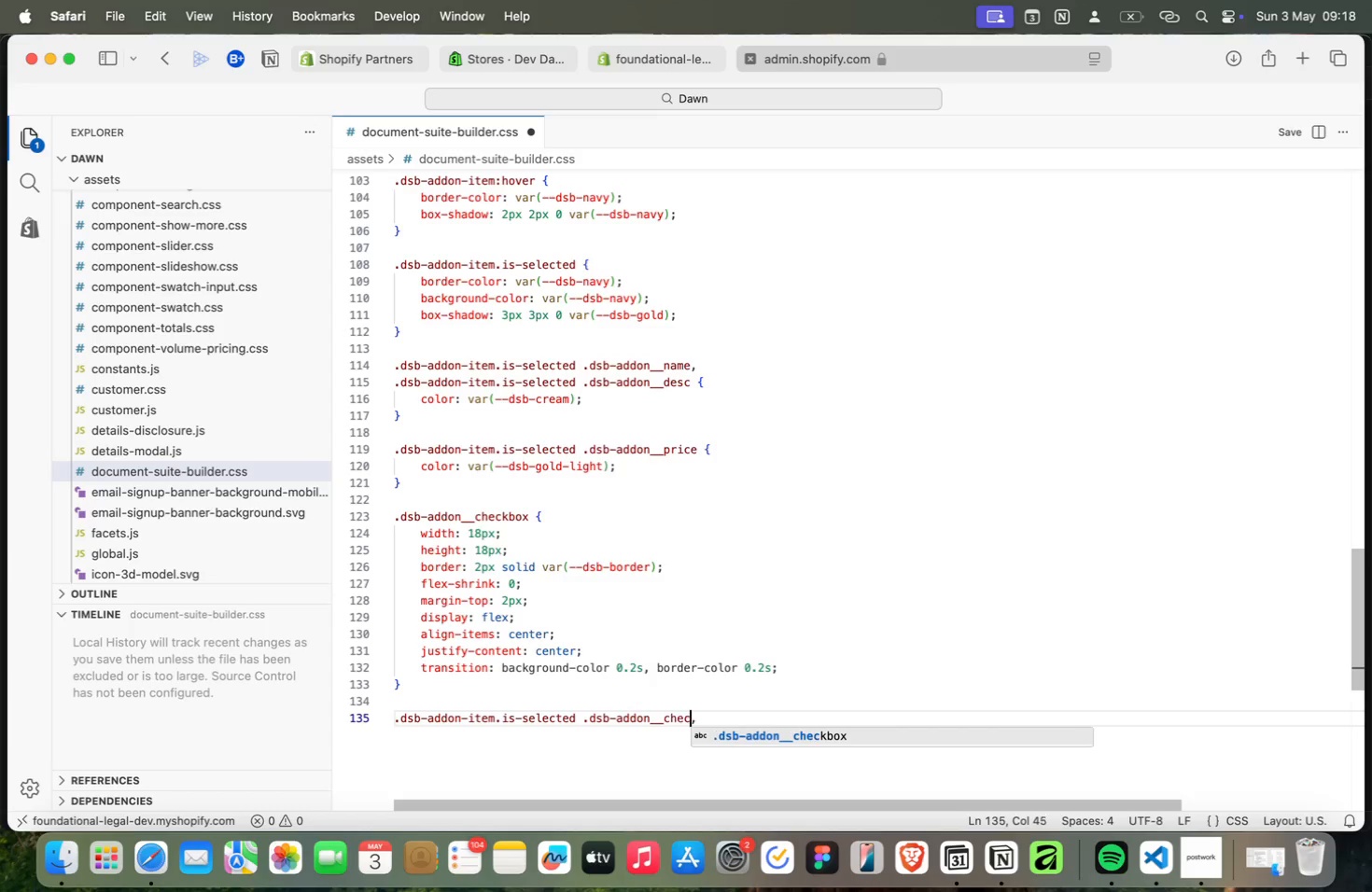 
key(Meta+C)
 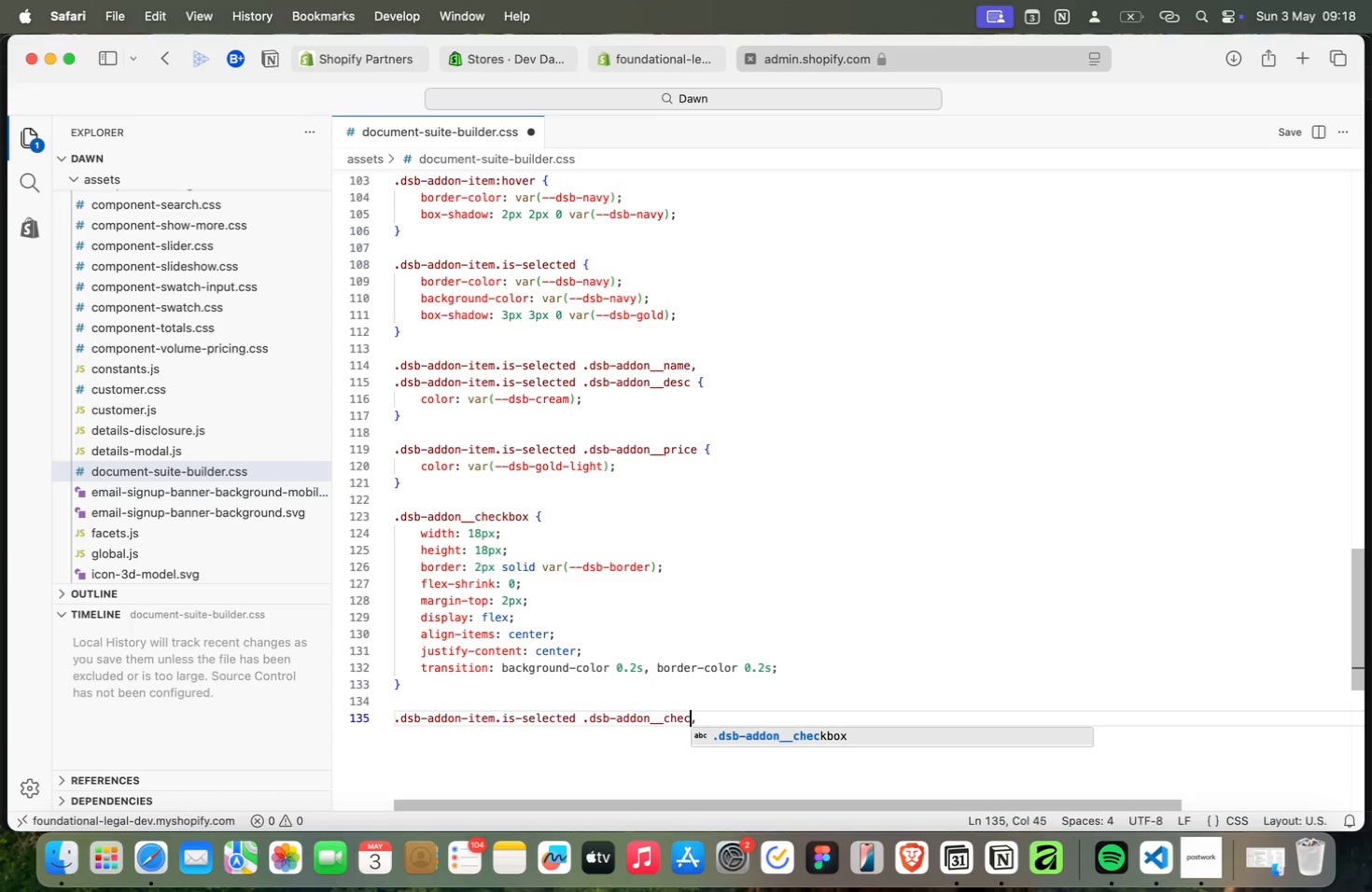 
key(Meta+Enter)
 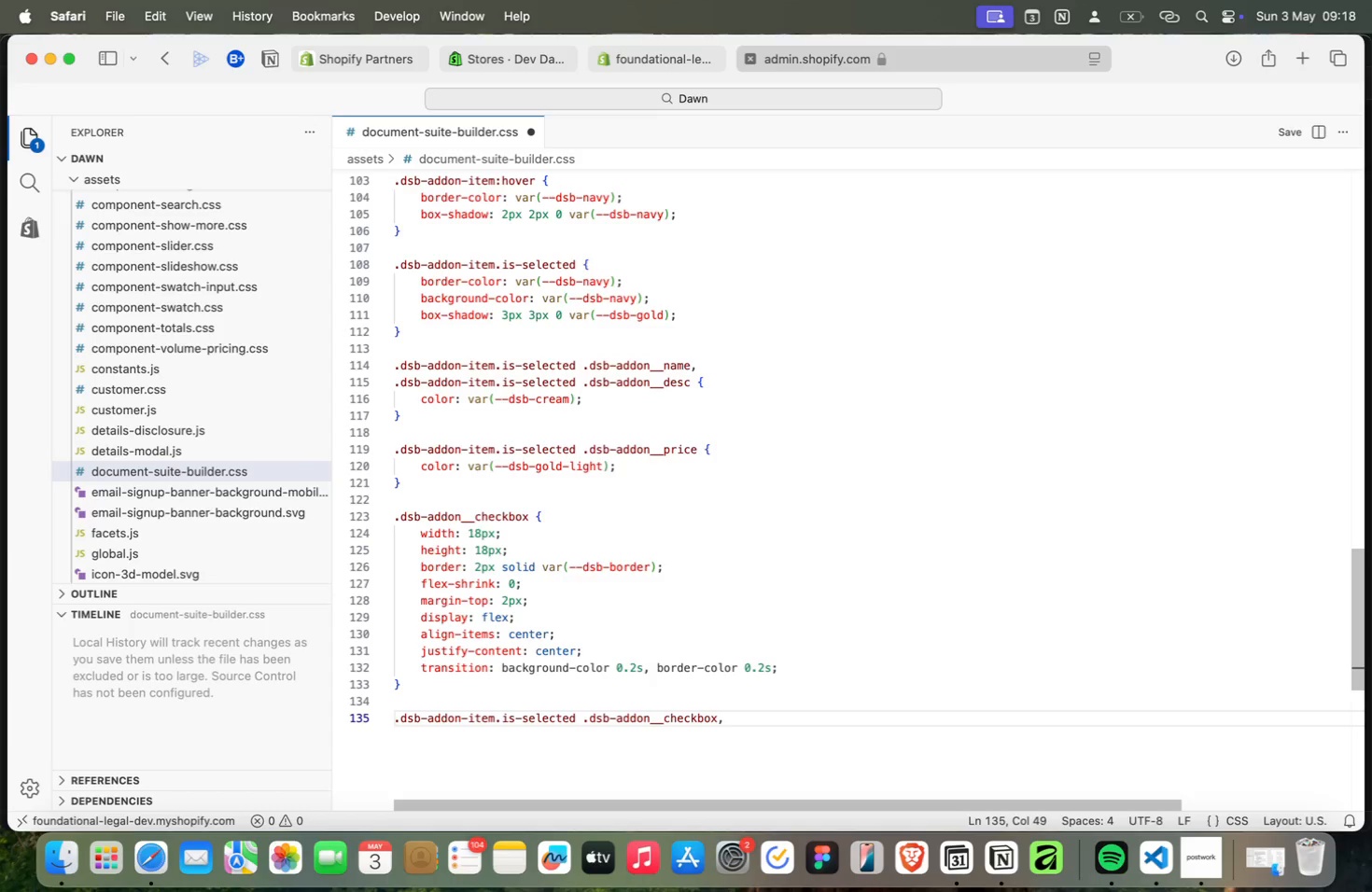 
key(Meta+ArrowRight)
 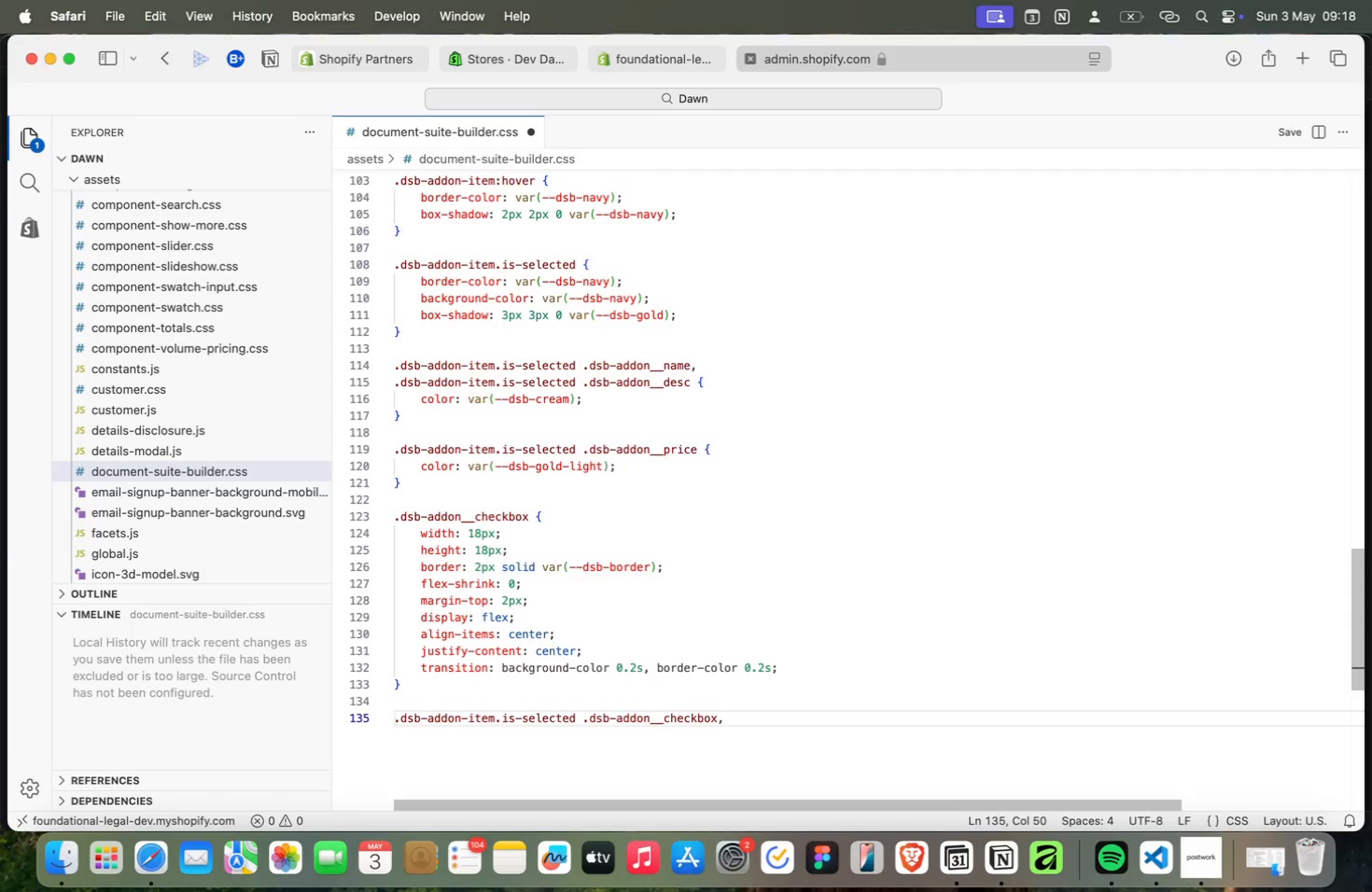 
key(Meta+Backspace)
 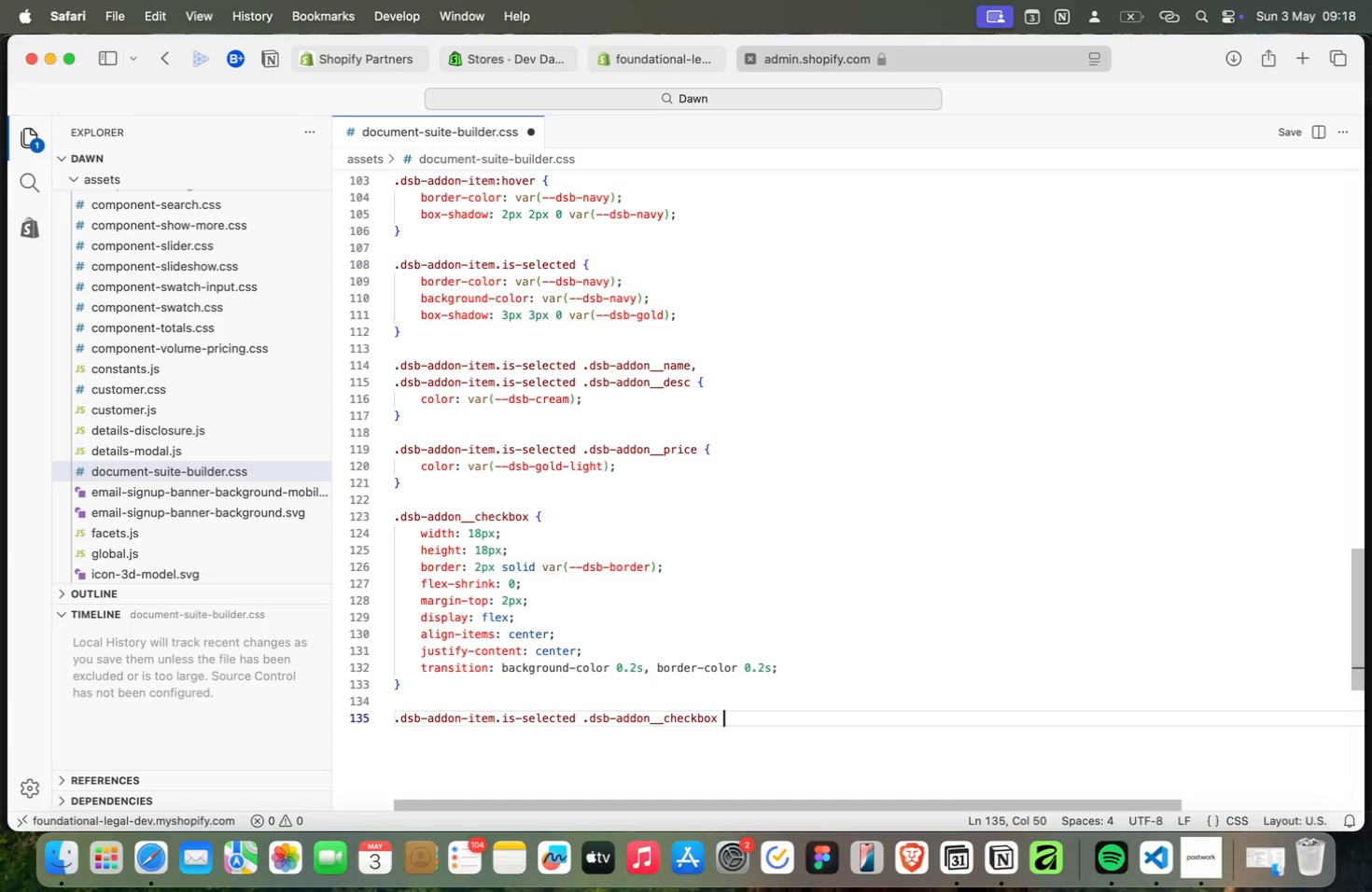 
key(Meta+Space)
 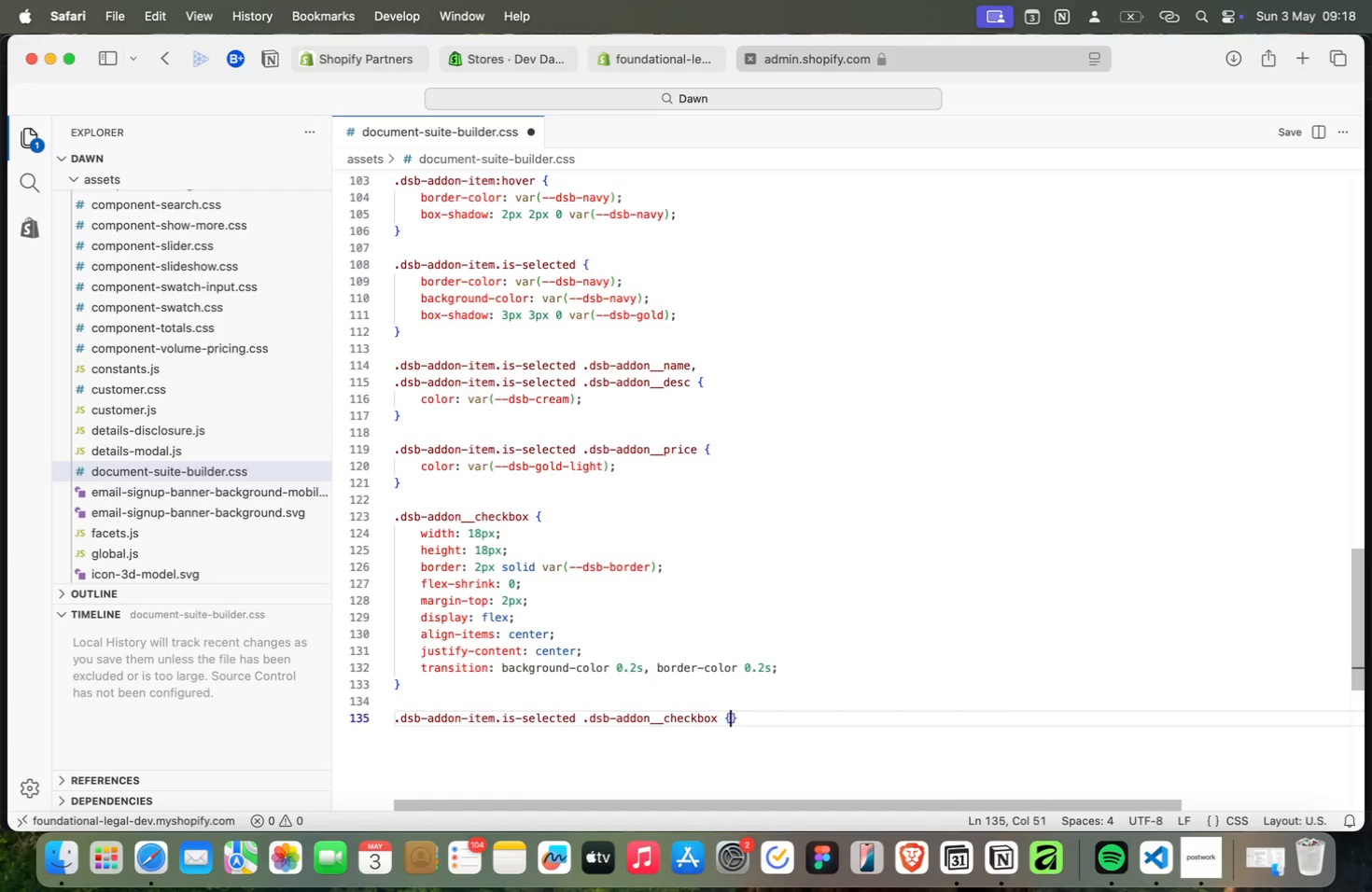 
key(Meta+Shift+BracketLeft)
 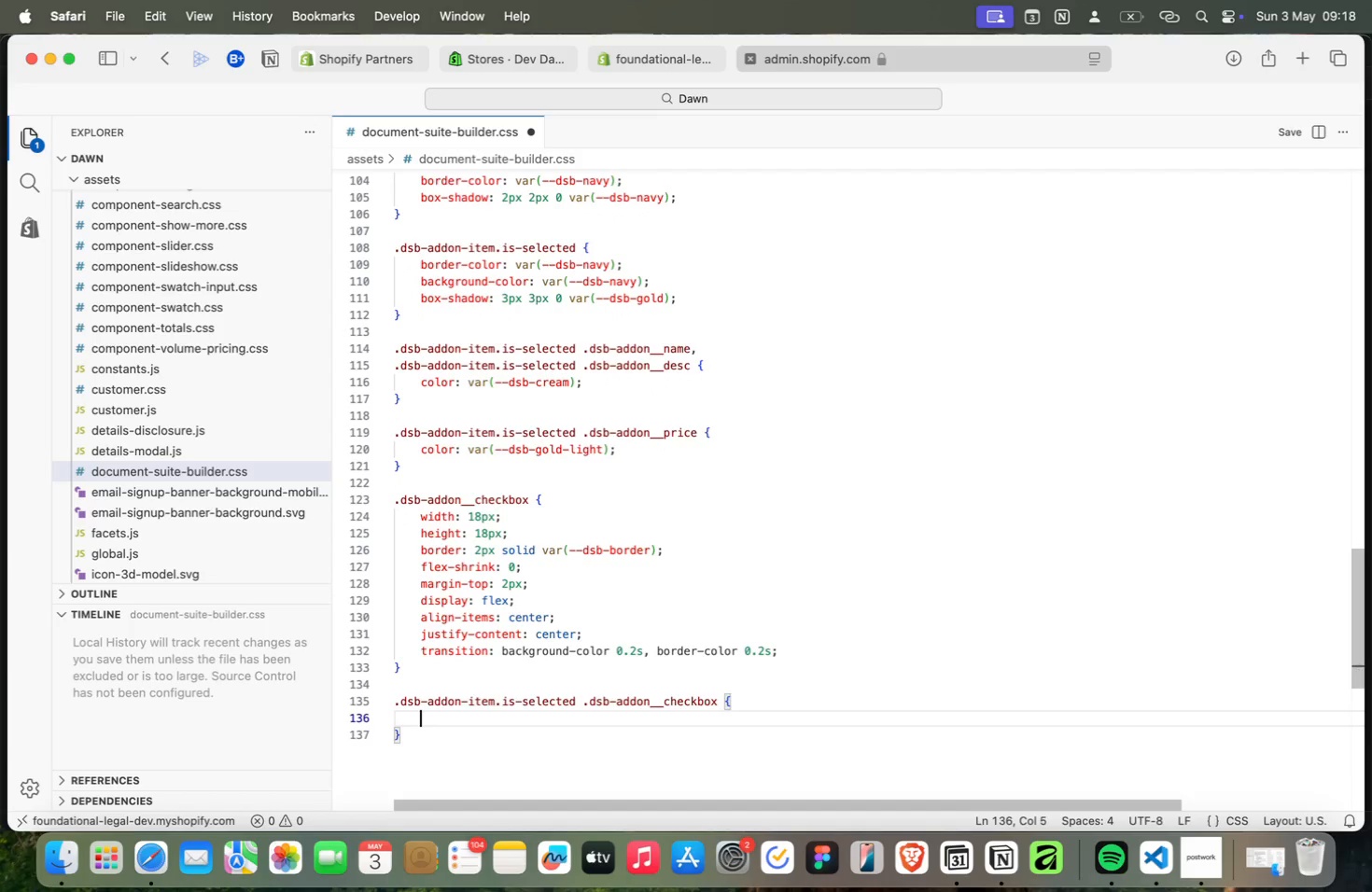 
key(Meta+Enter)
 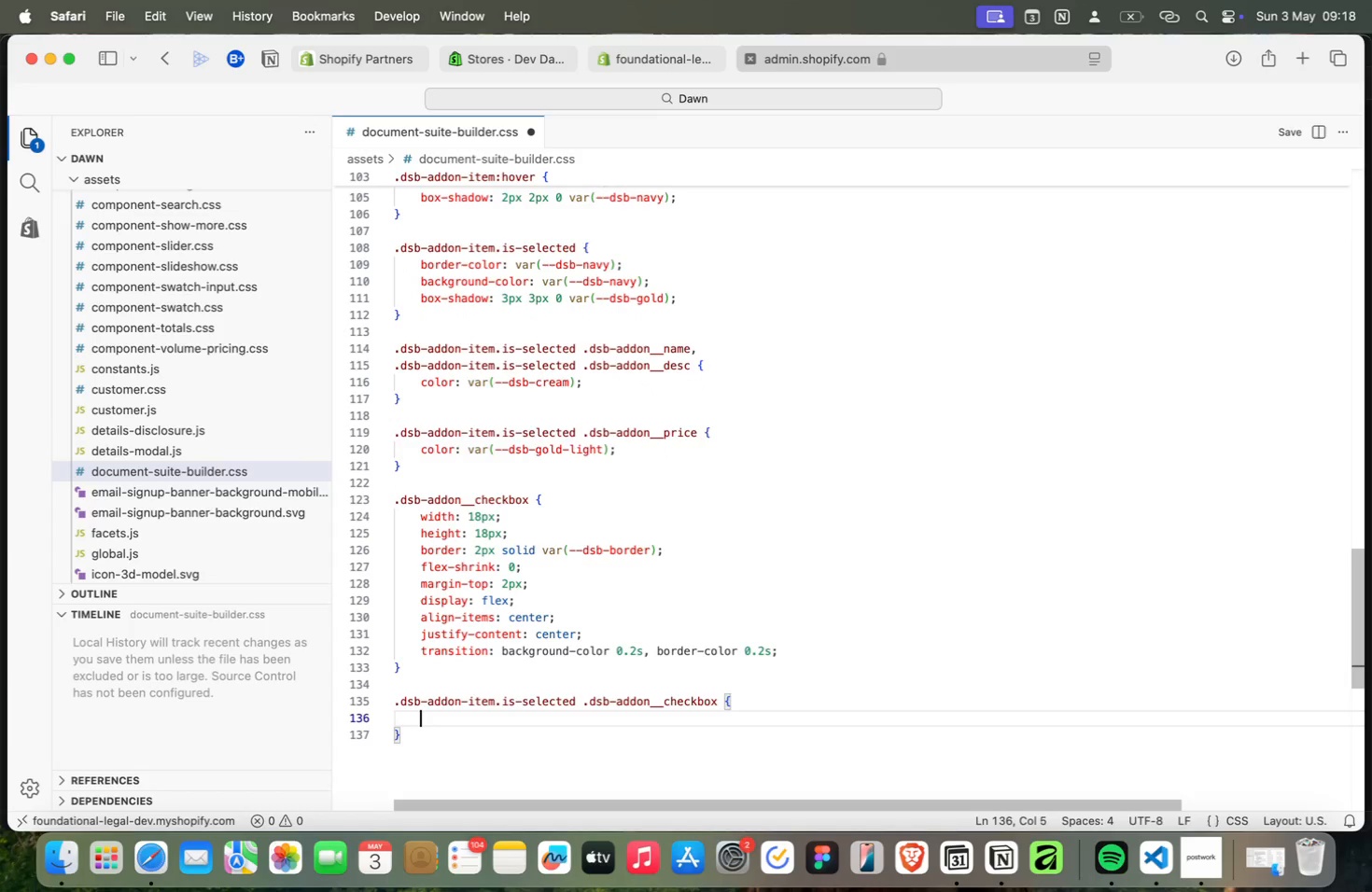 
key(Meta+B)
 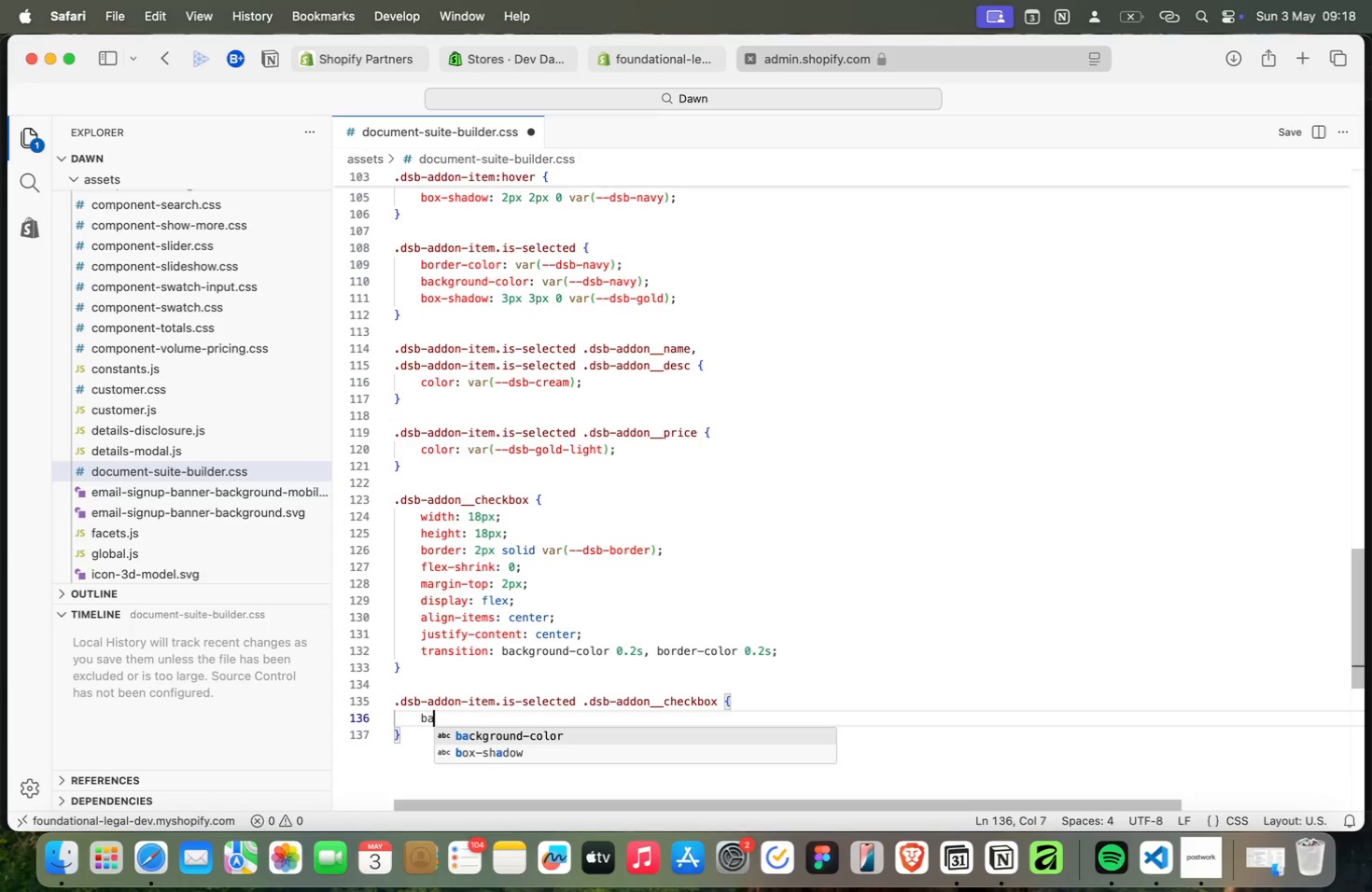 
key(Meta+A)
 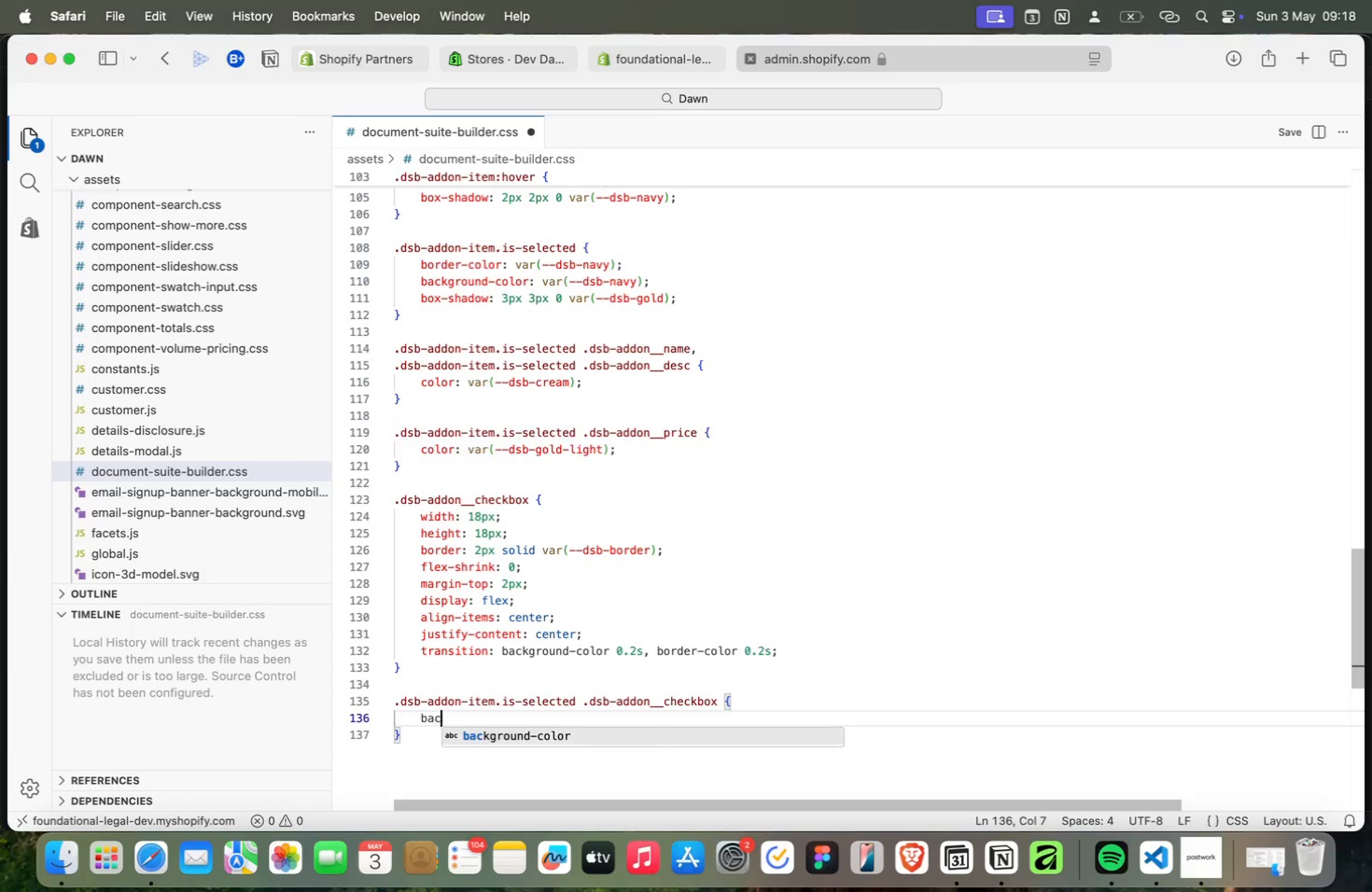 
key(Meta+C)
 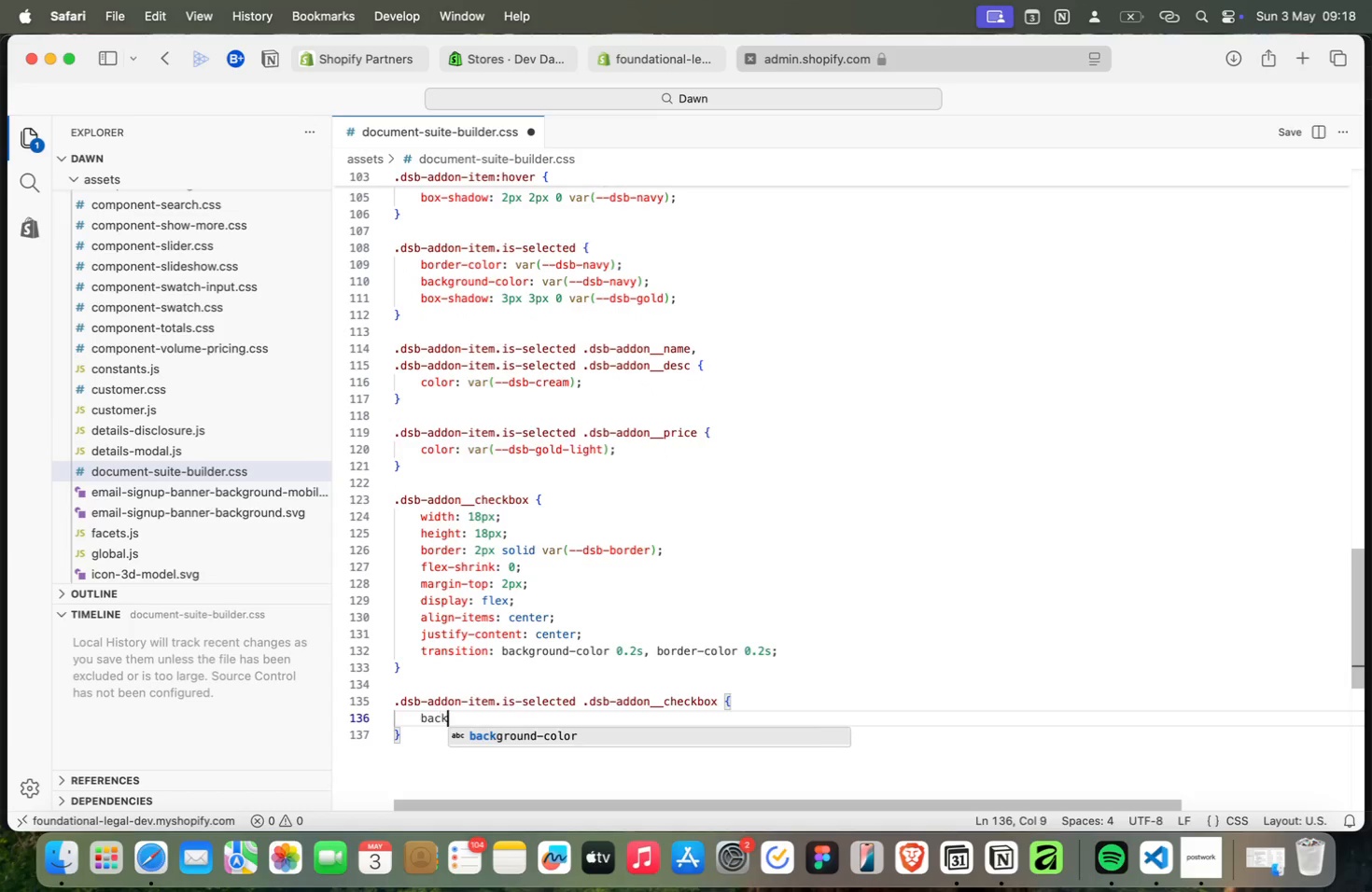 
key(Meta+K)
 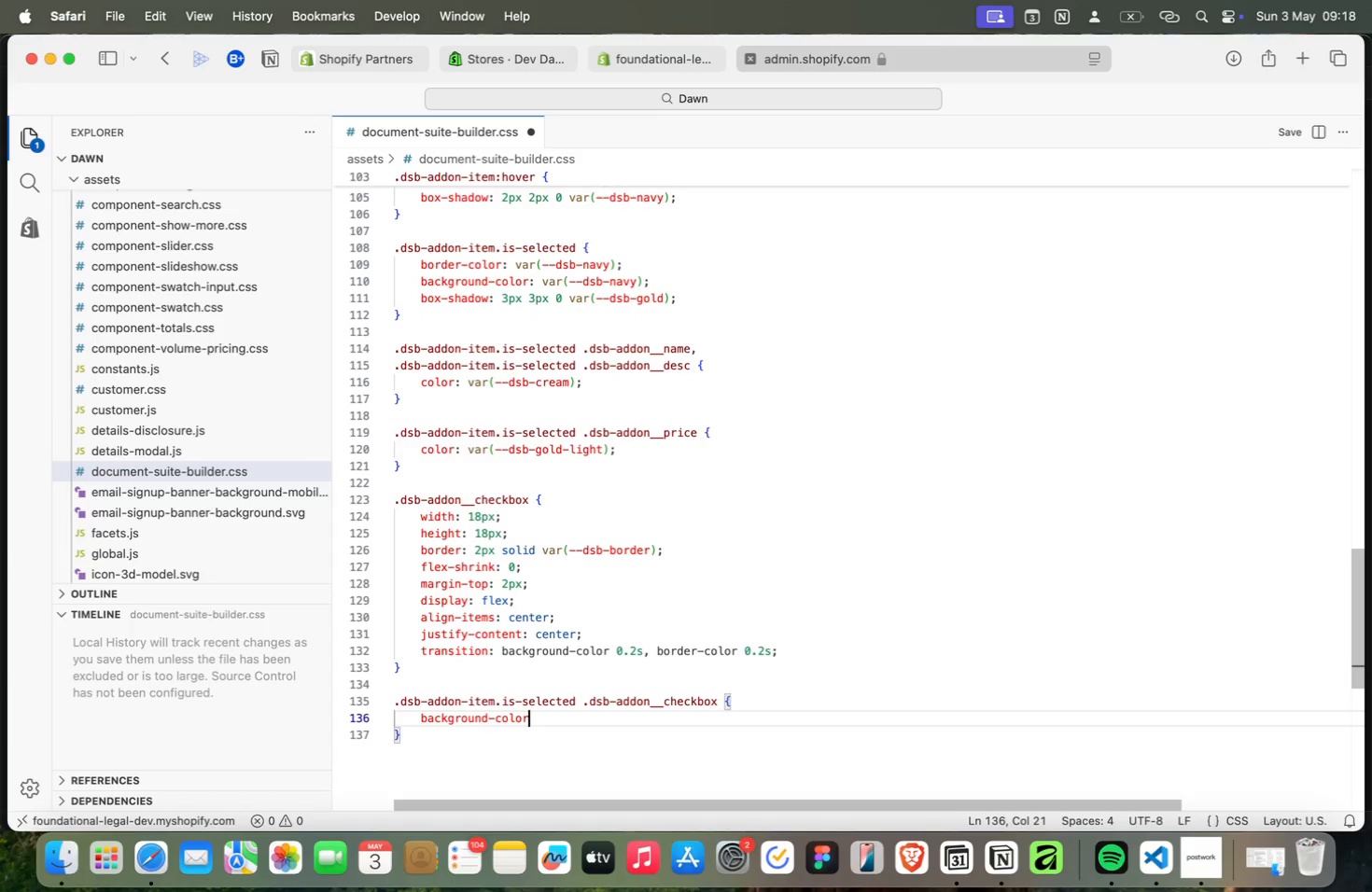 
key(Meta+Enter)
 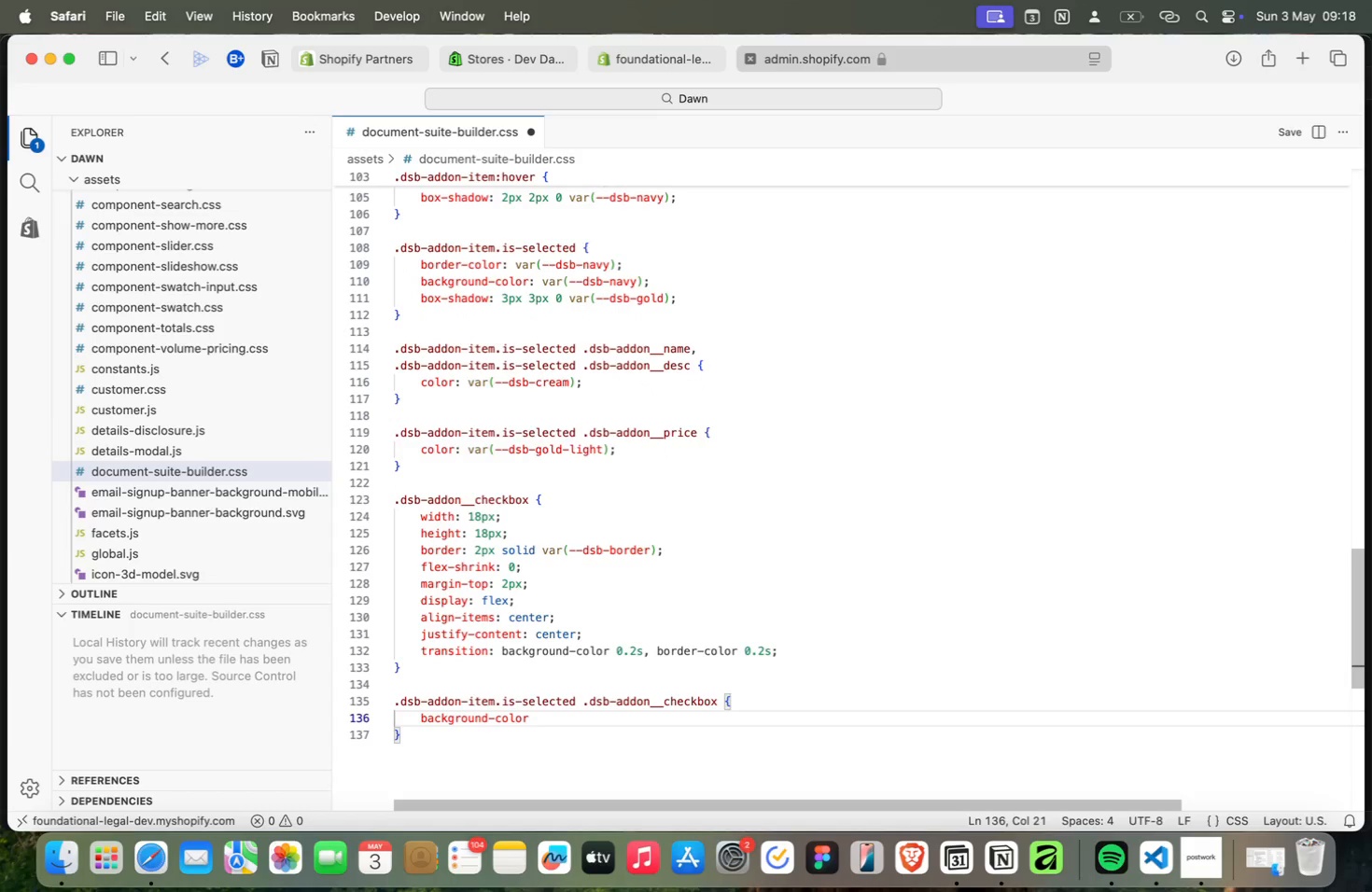 
key(Meta+Shift+Semicolon)
 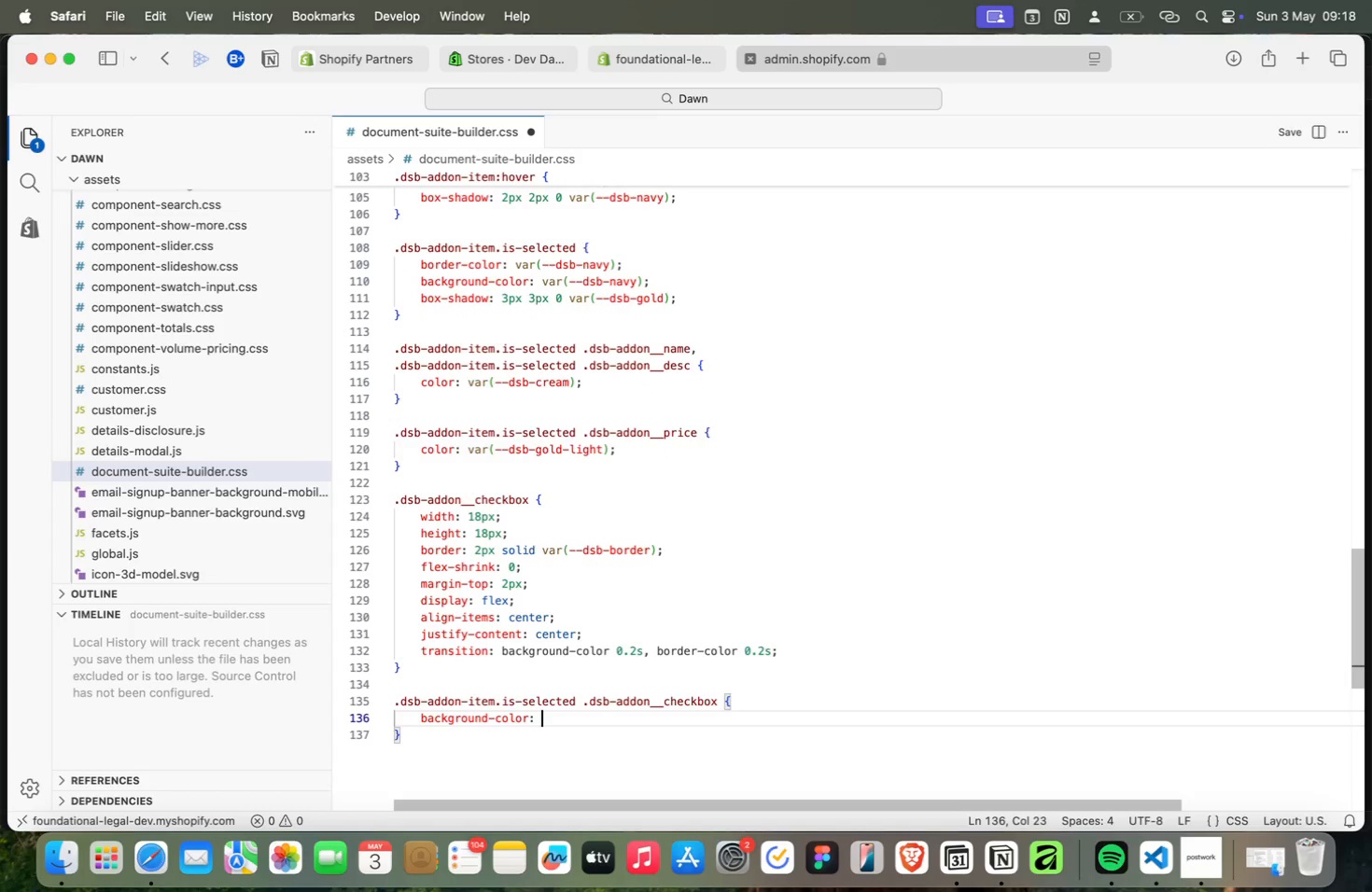 
key(Meta+Space)
 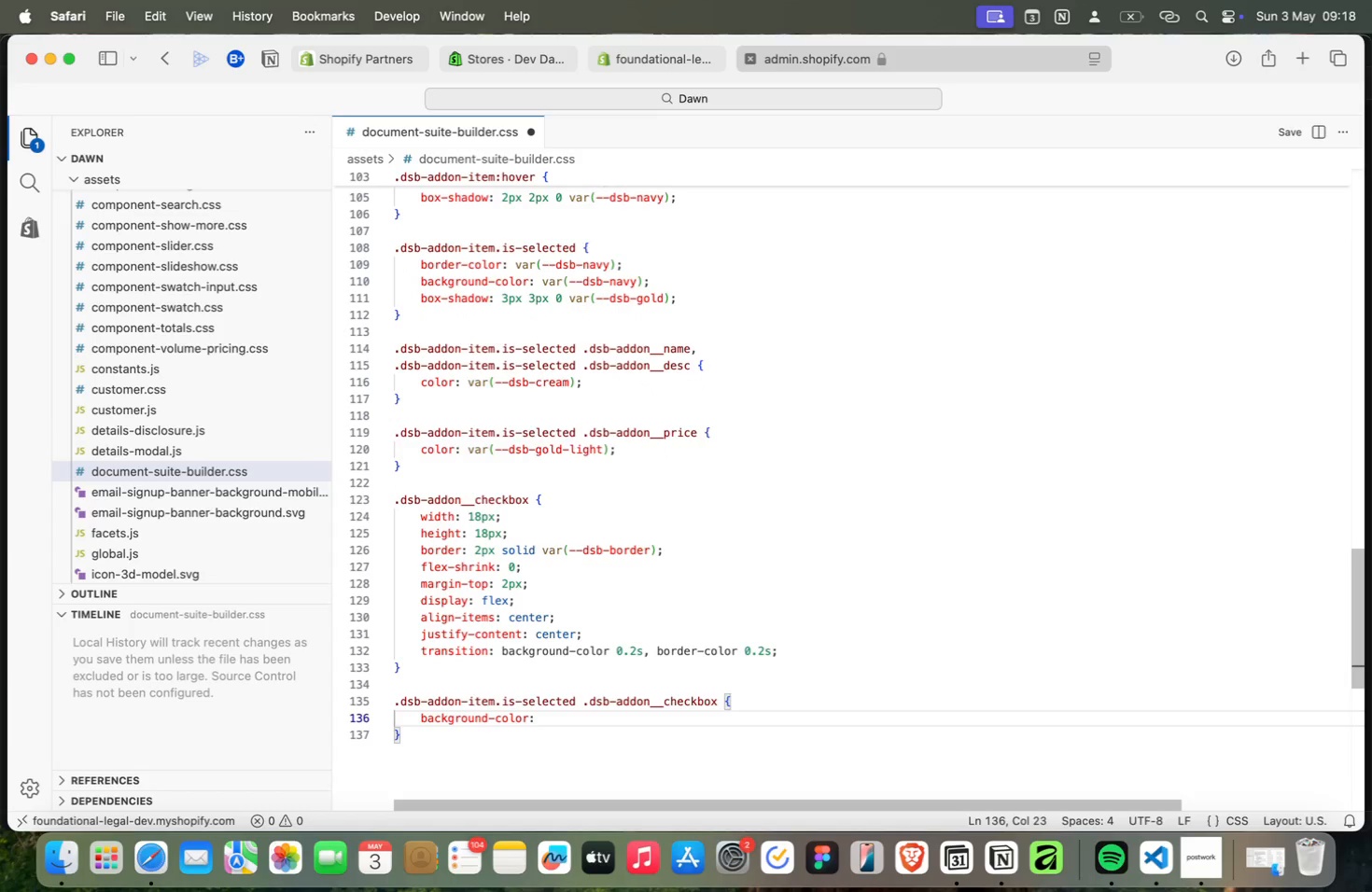 
key(Meta+V)
 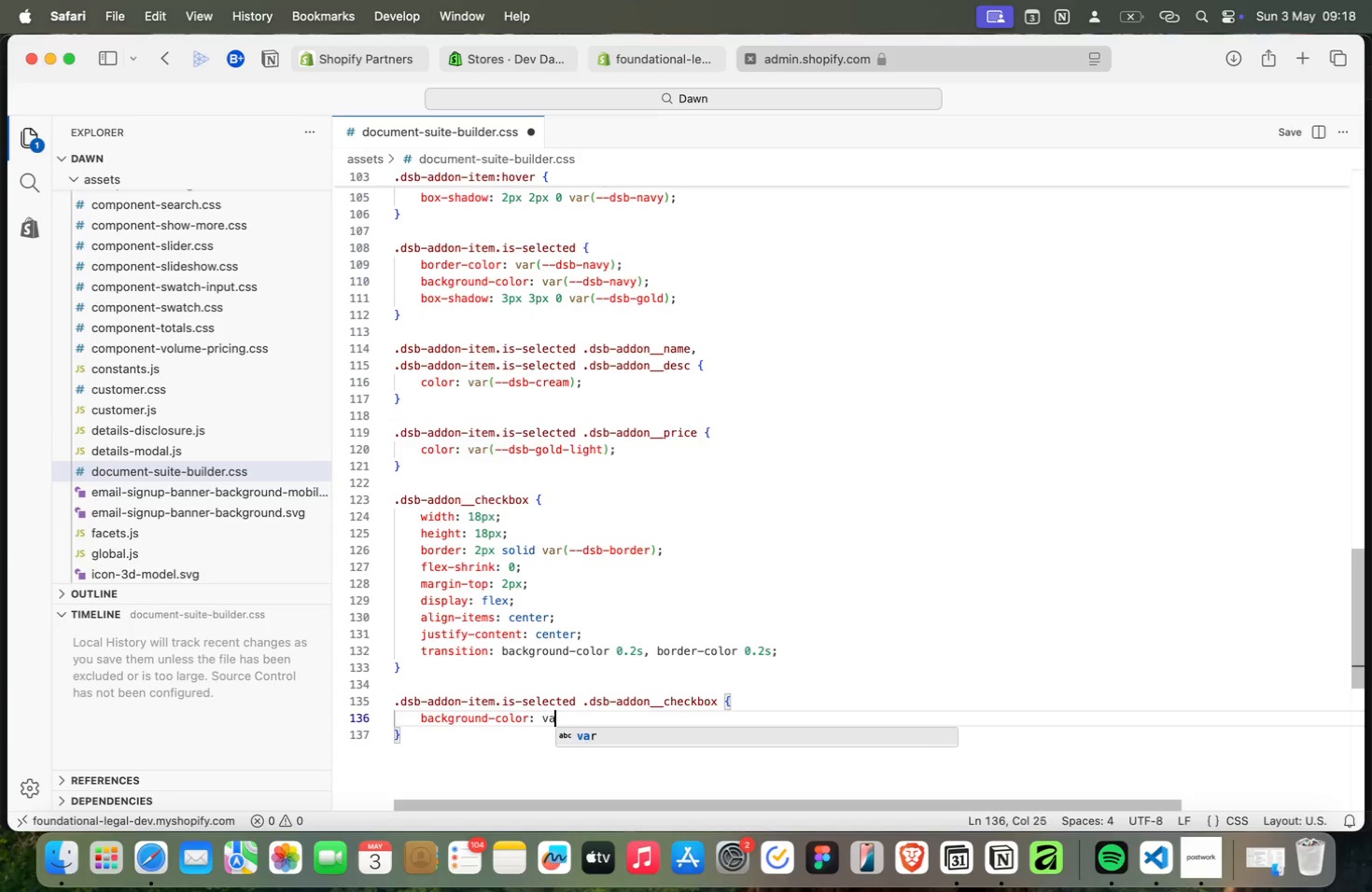 
key(Meta+A)
 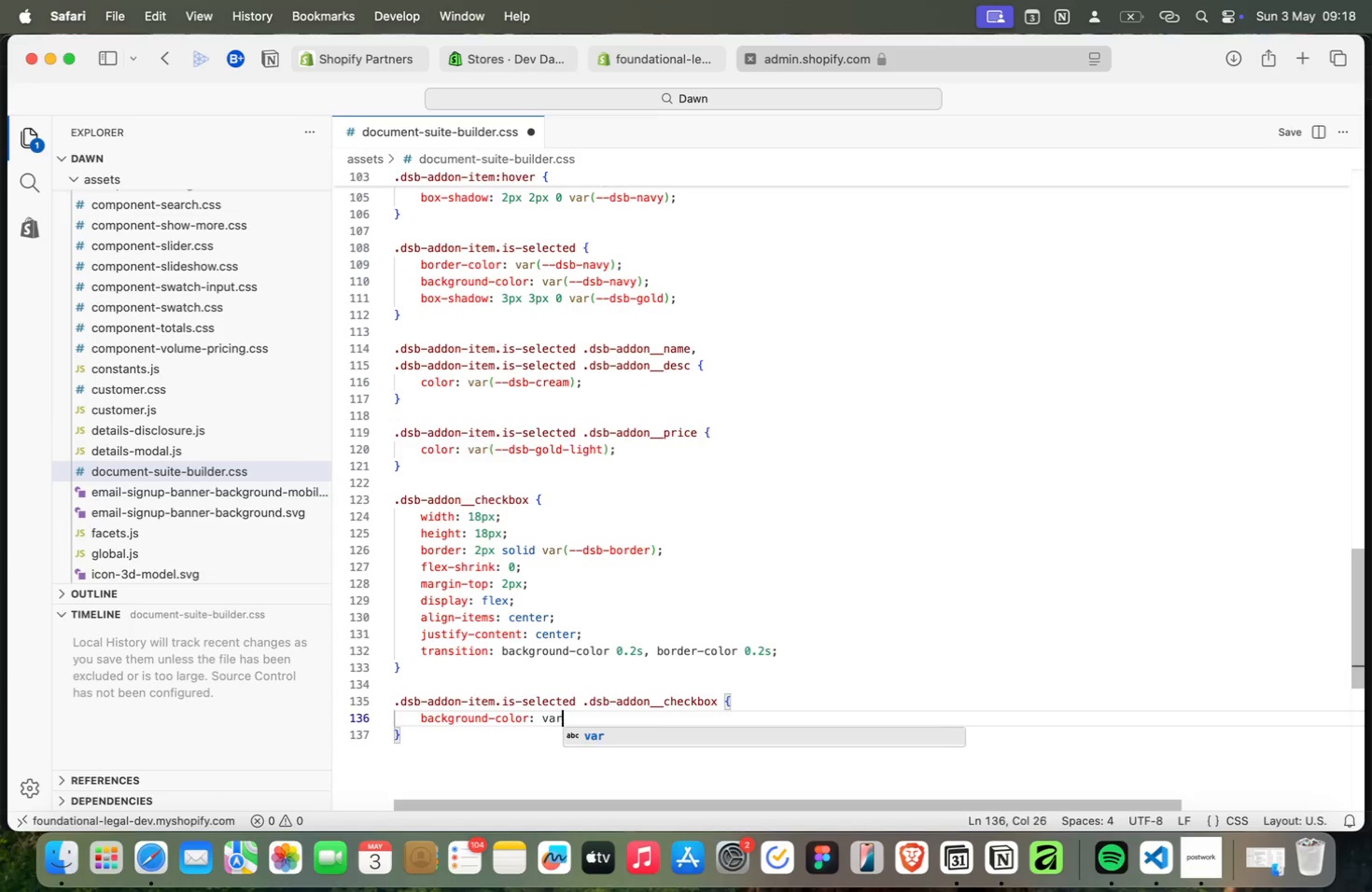 
key(Meta+R)
 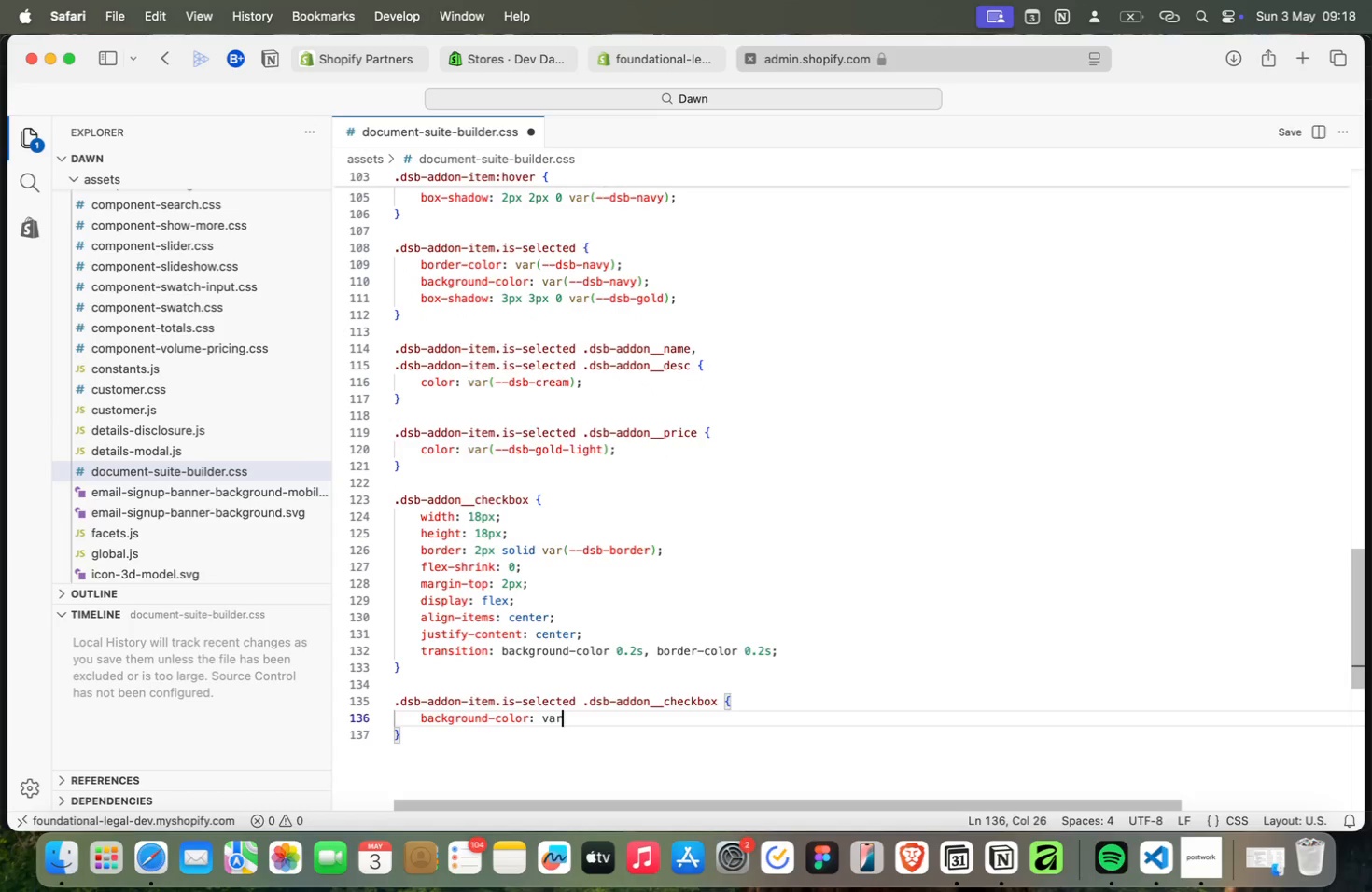 
key(Meta+Enter)
 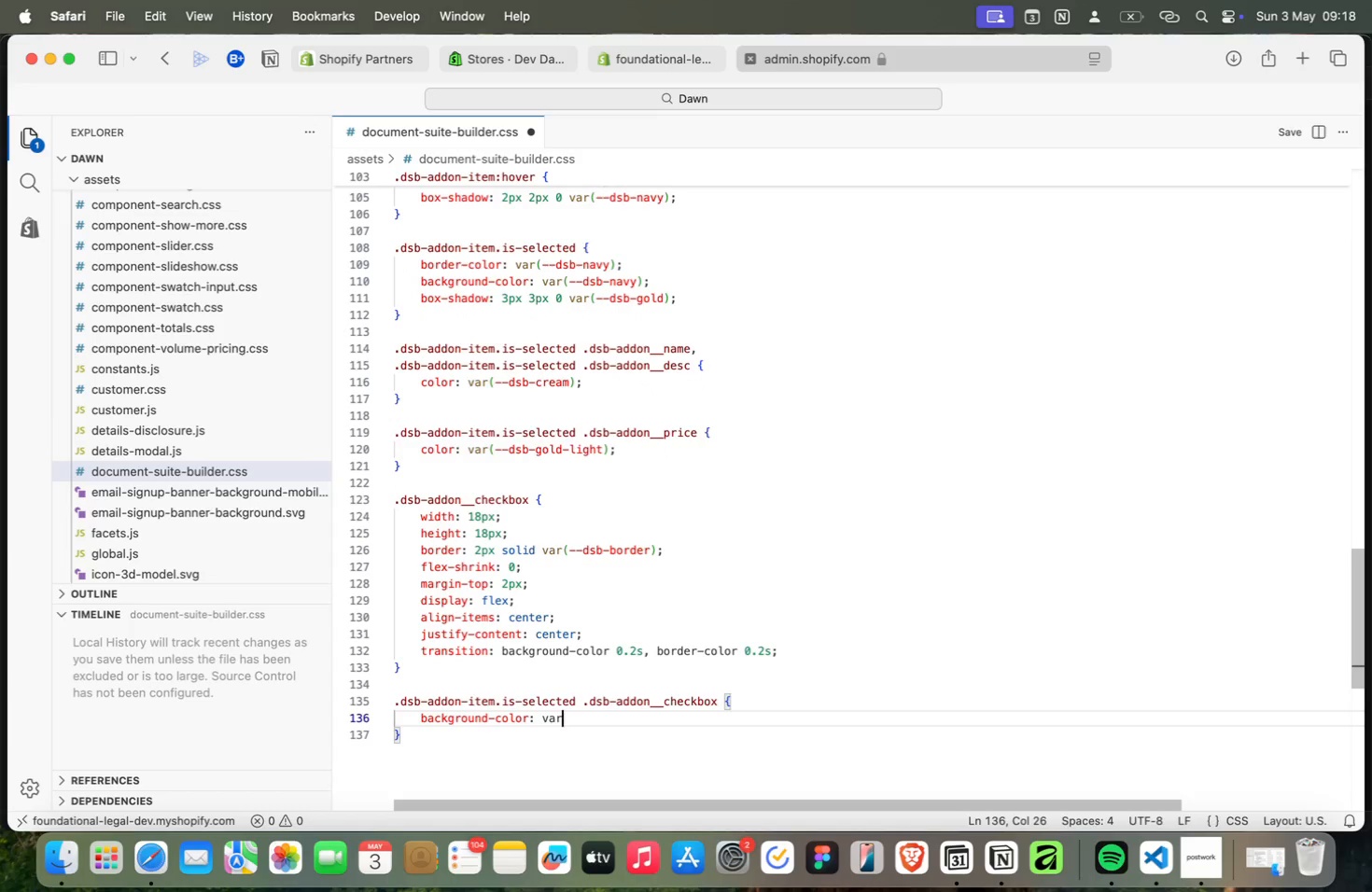 
key(Meta+Shift+9)
 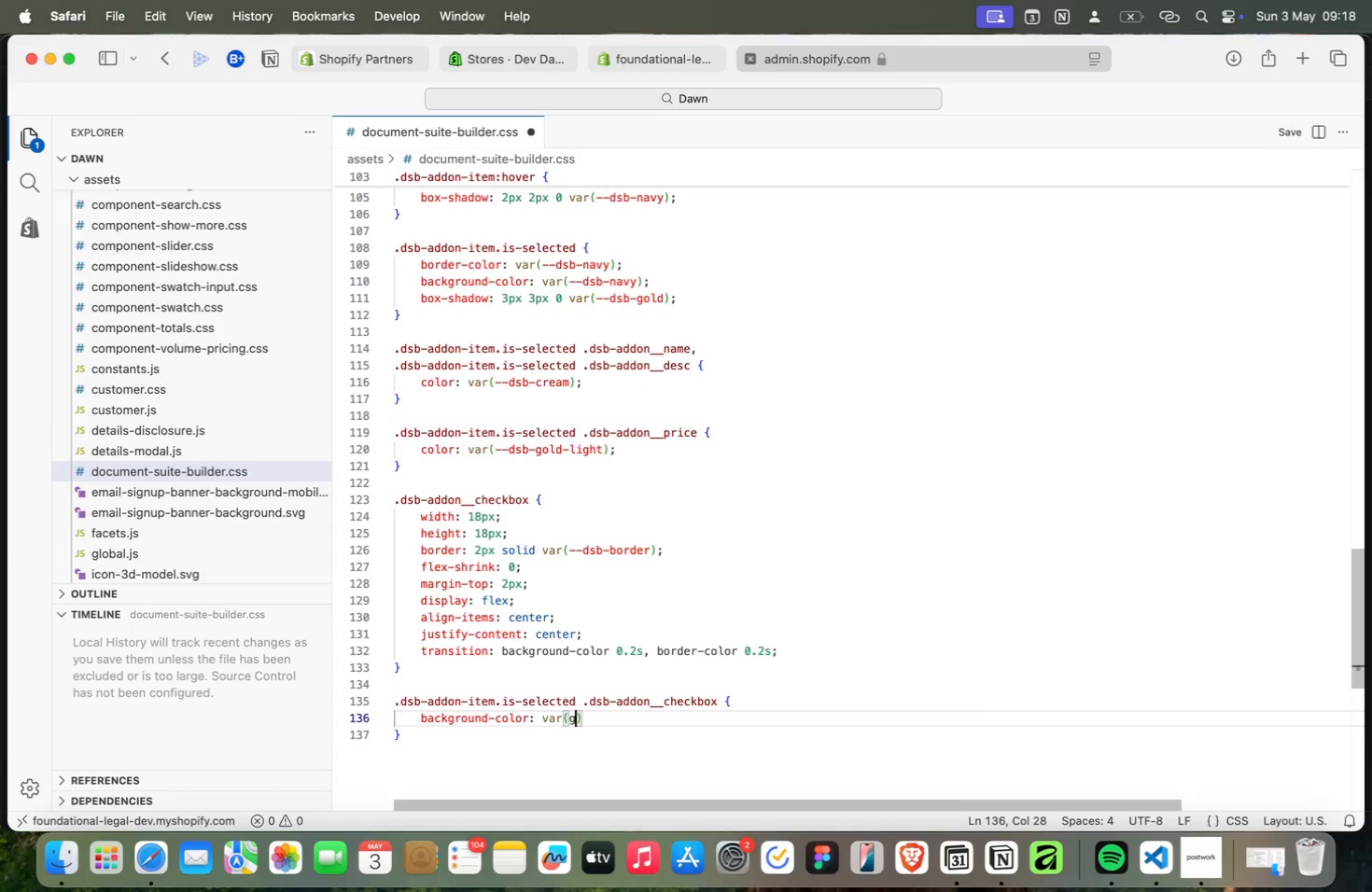 
key(Meta+G)
 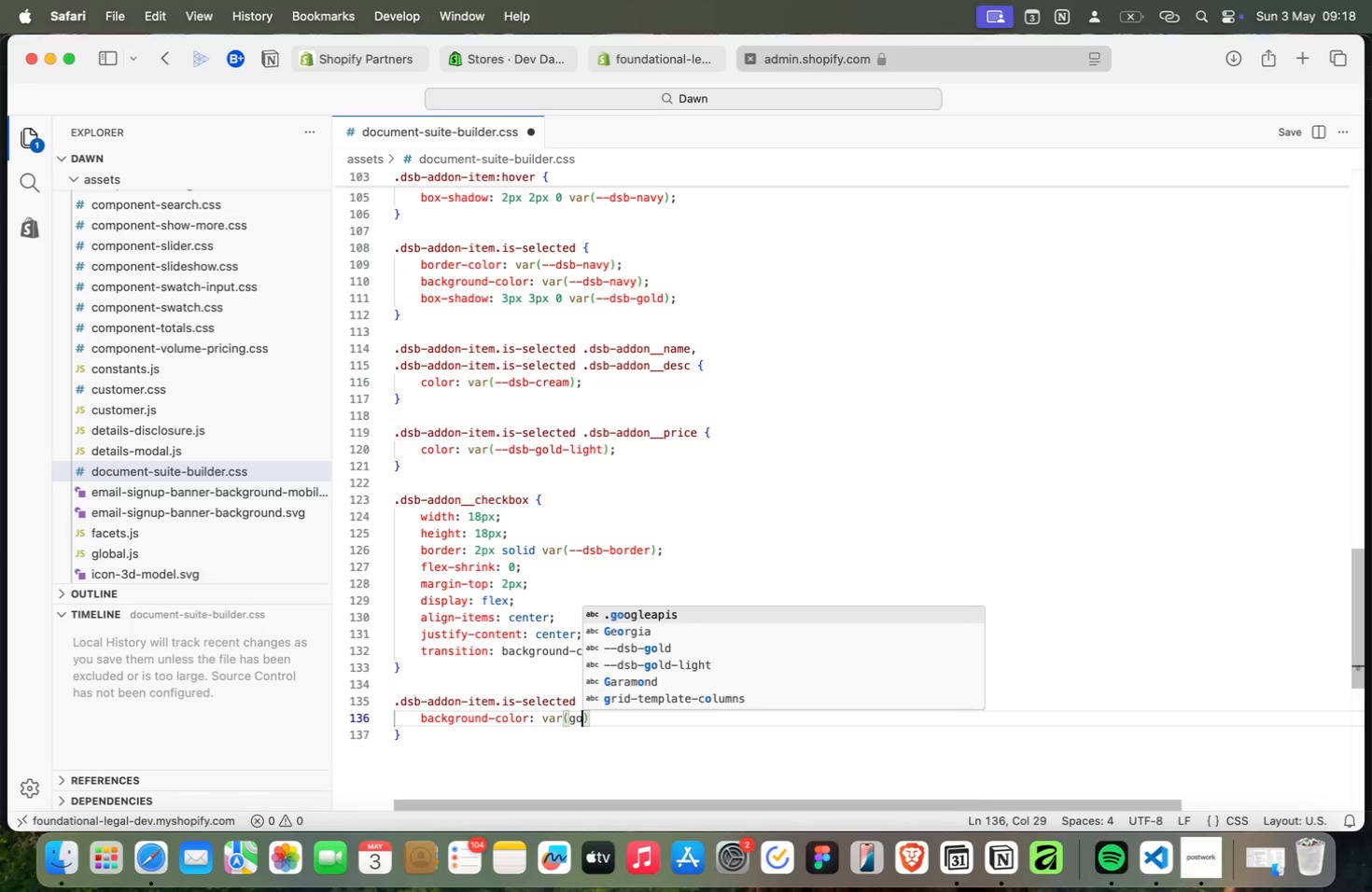 
key(Meta+O)
 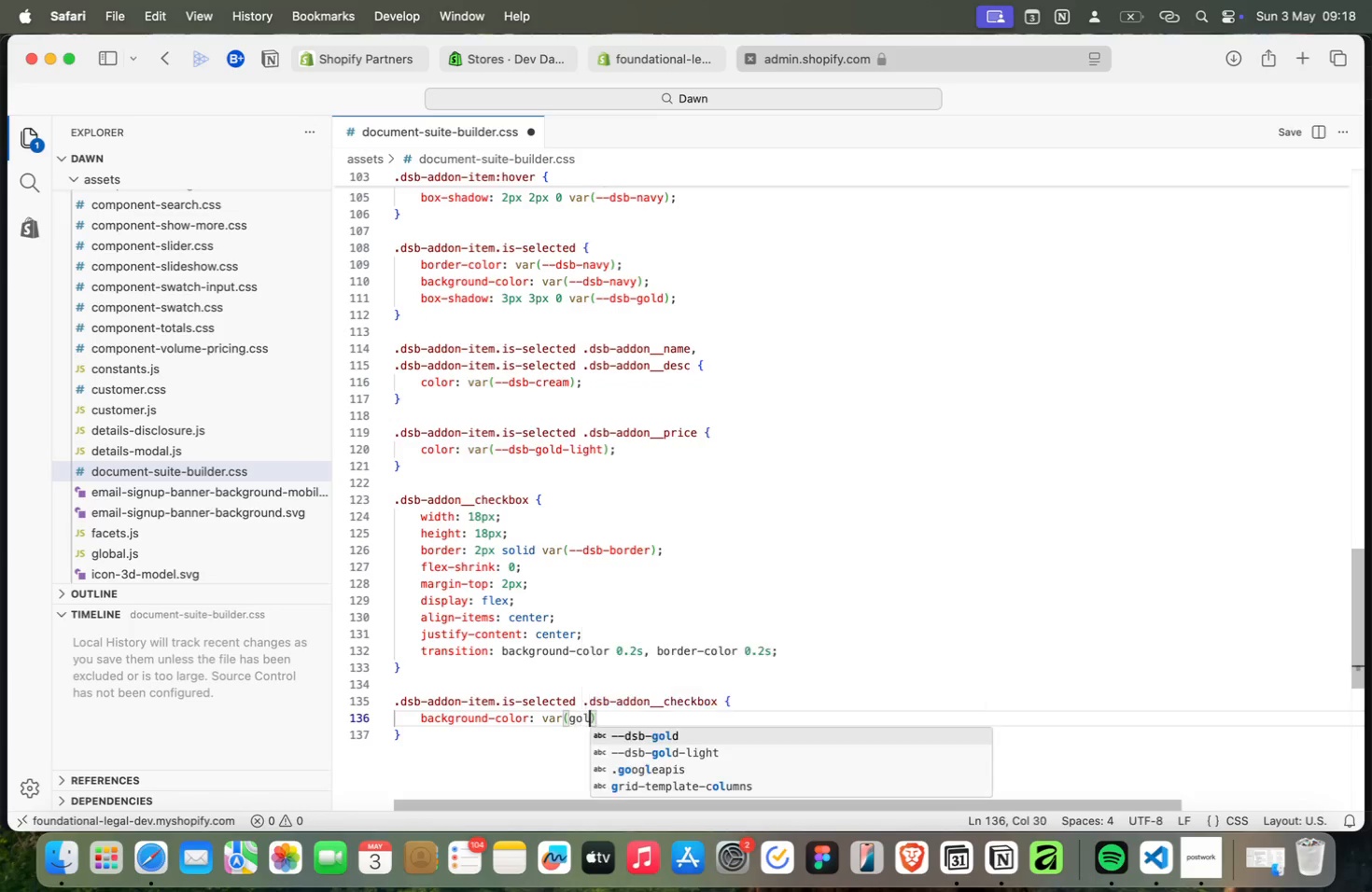 
key(Meta+L)
 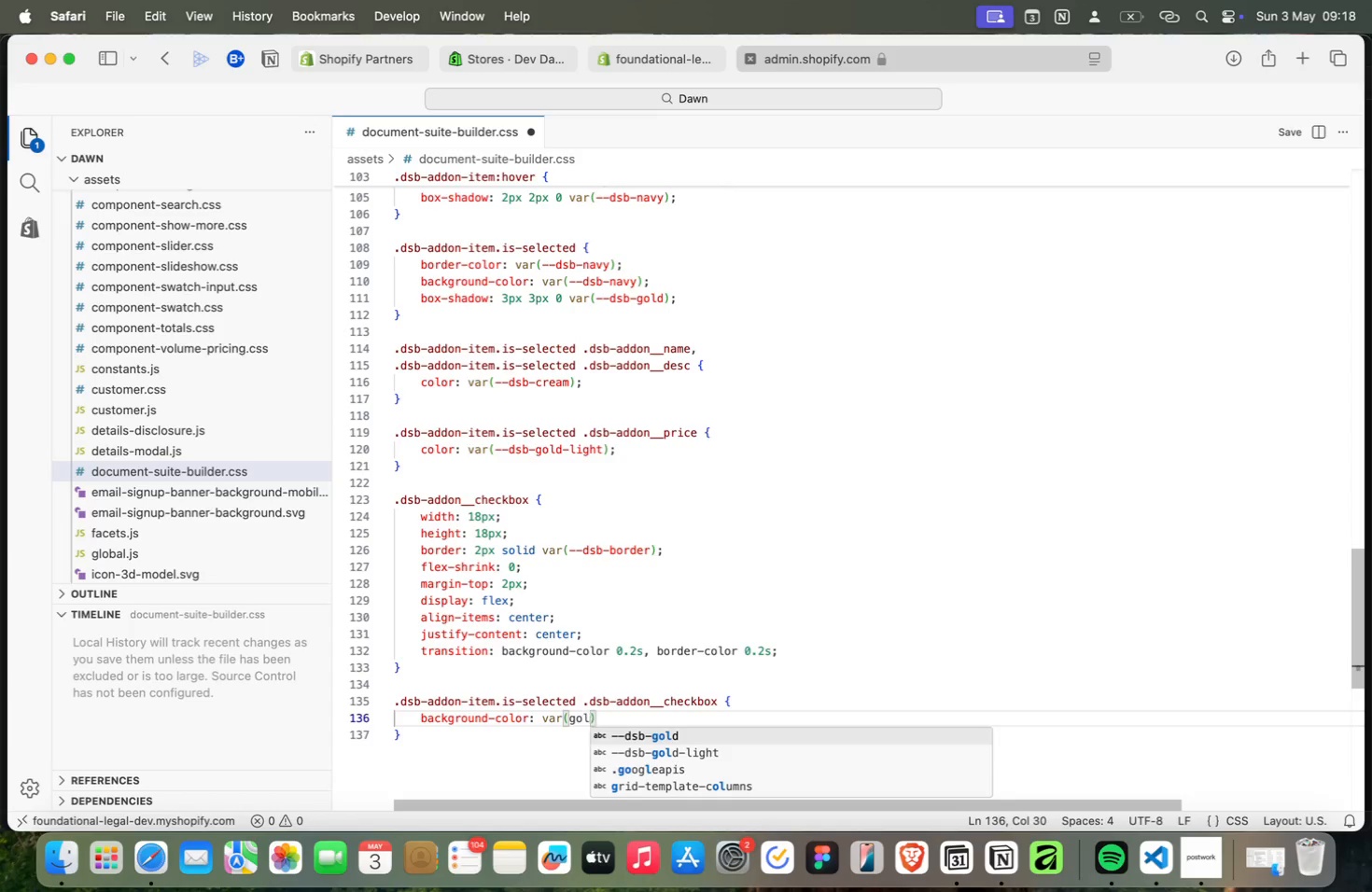 
key(Meta+ArrowDown)
 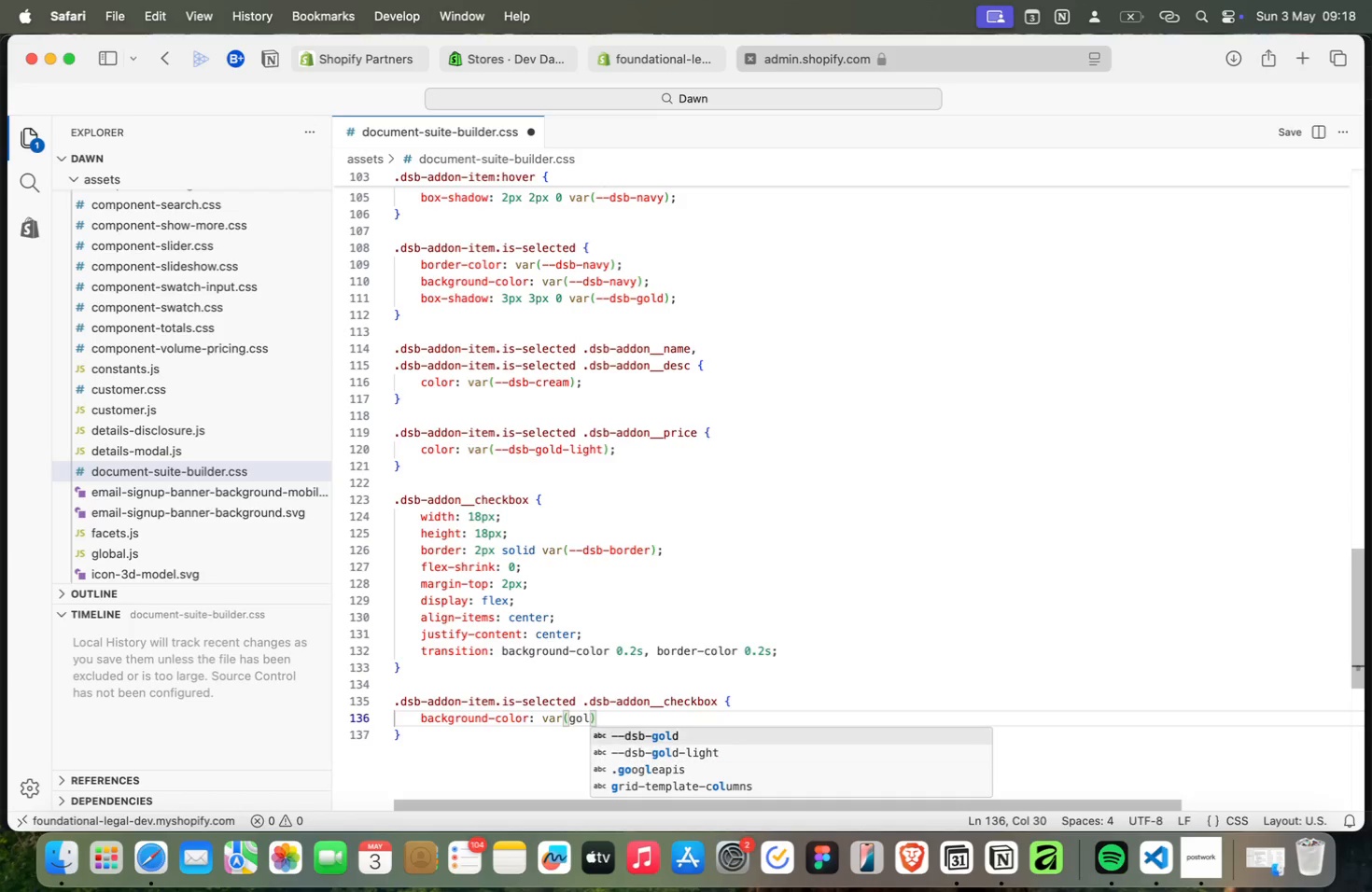 
key(Meta+ArrowUp)
 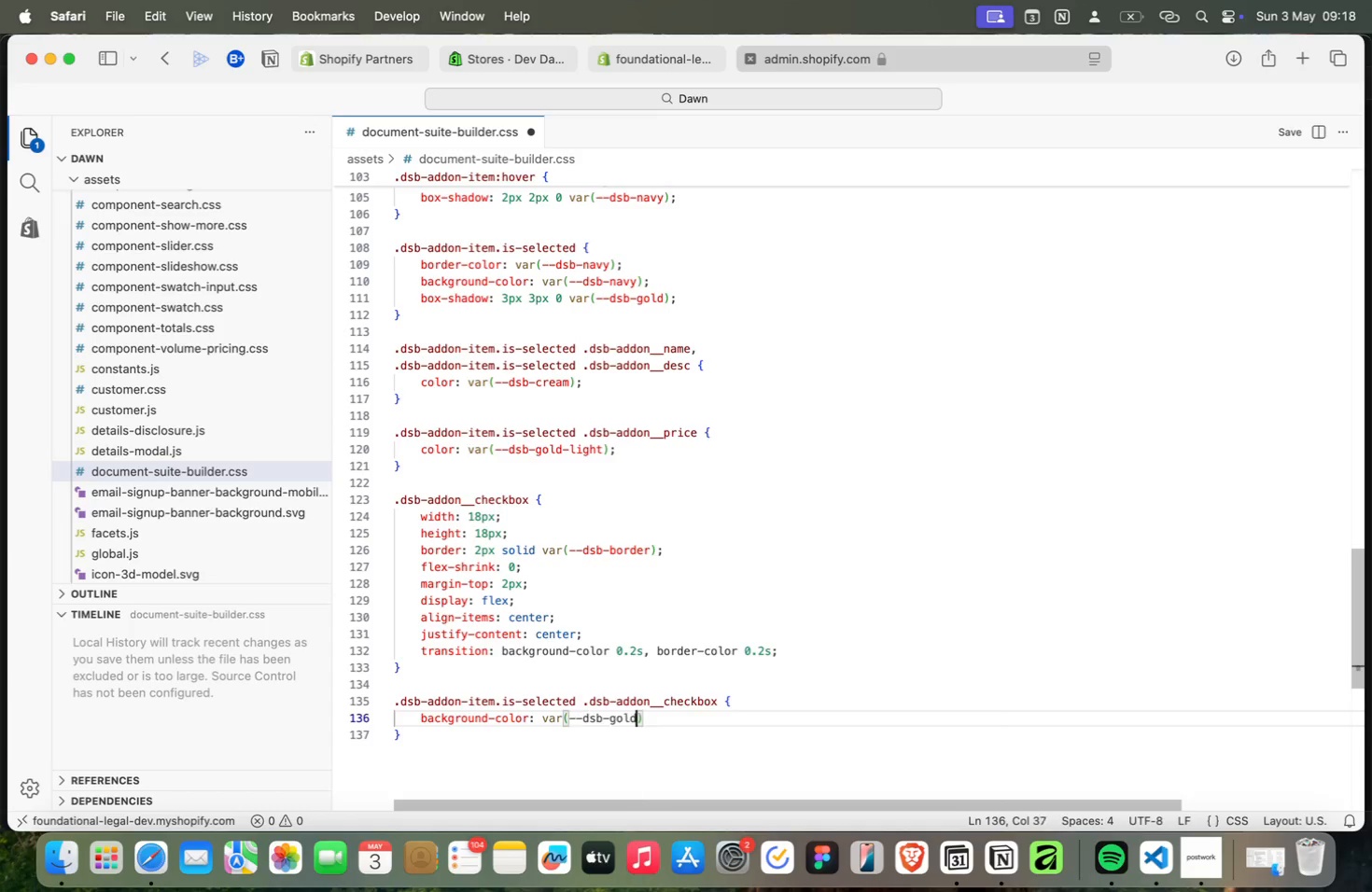 
key(Meta+Enter)
 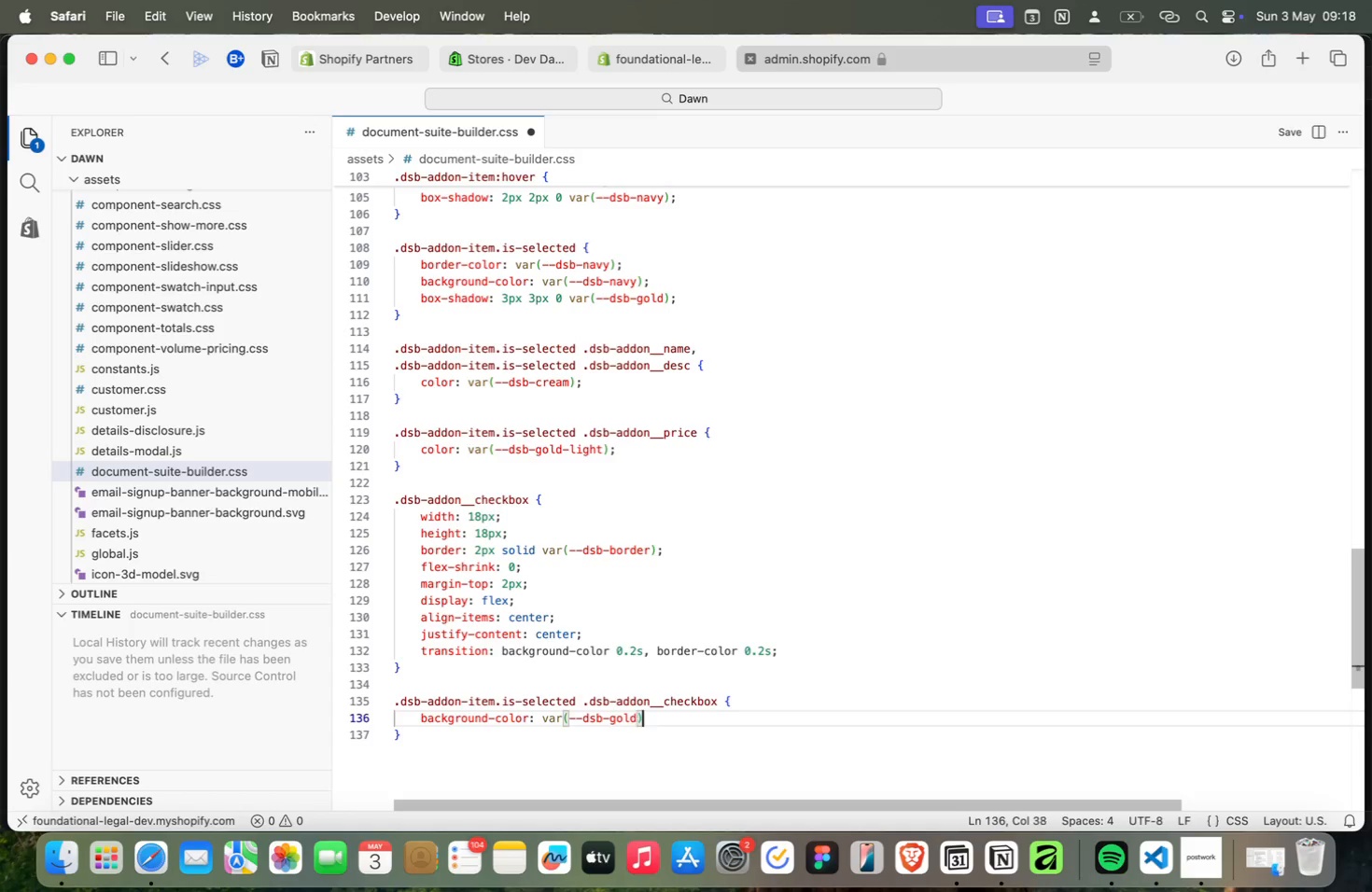 
key(Meta+ArrowRight)
 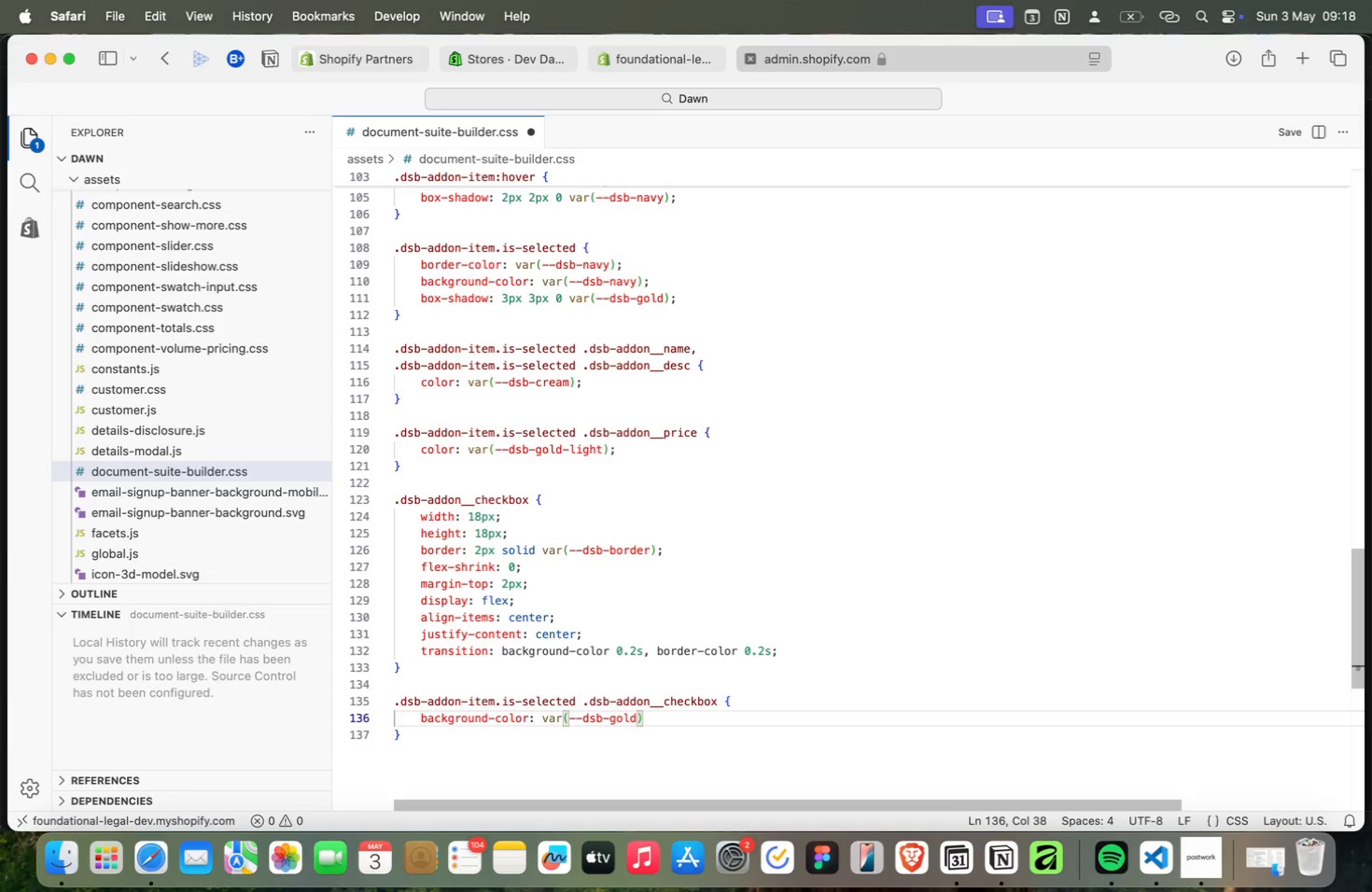 
key(Meta+Semicolon)
 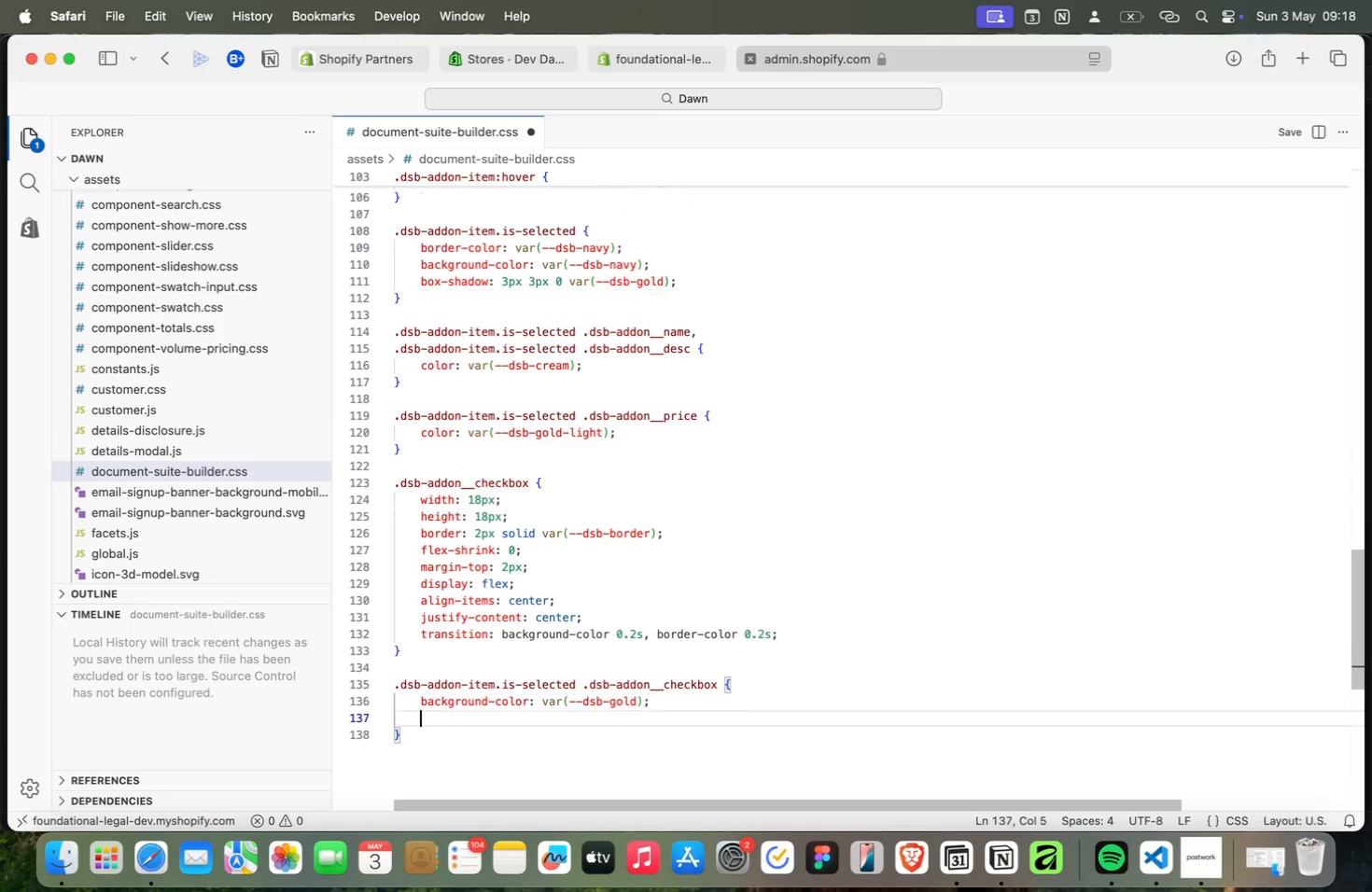 
key(Meta+Enter)
 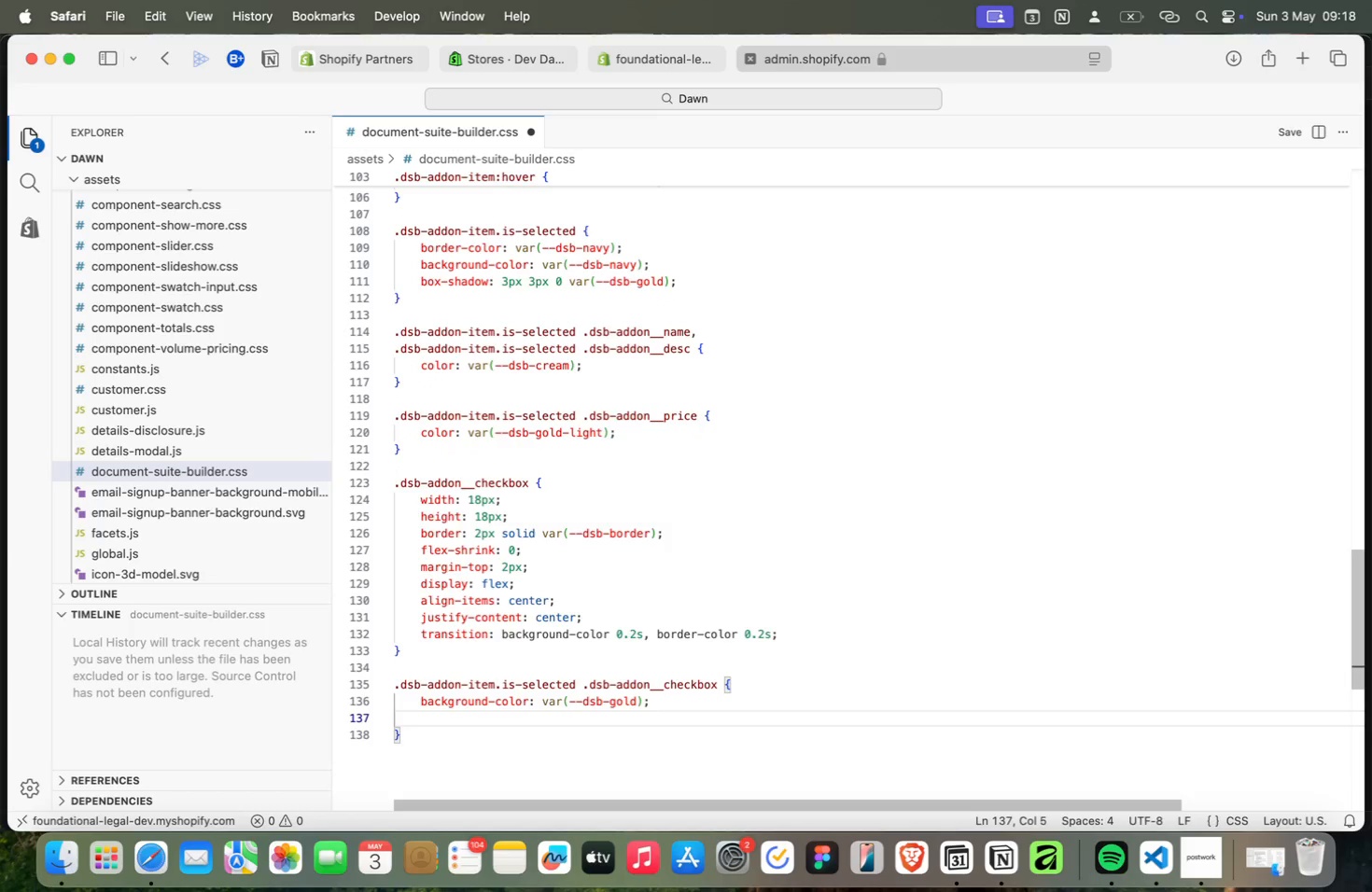 
key(Meta+B)
 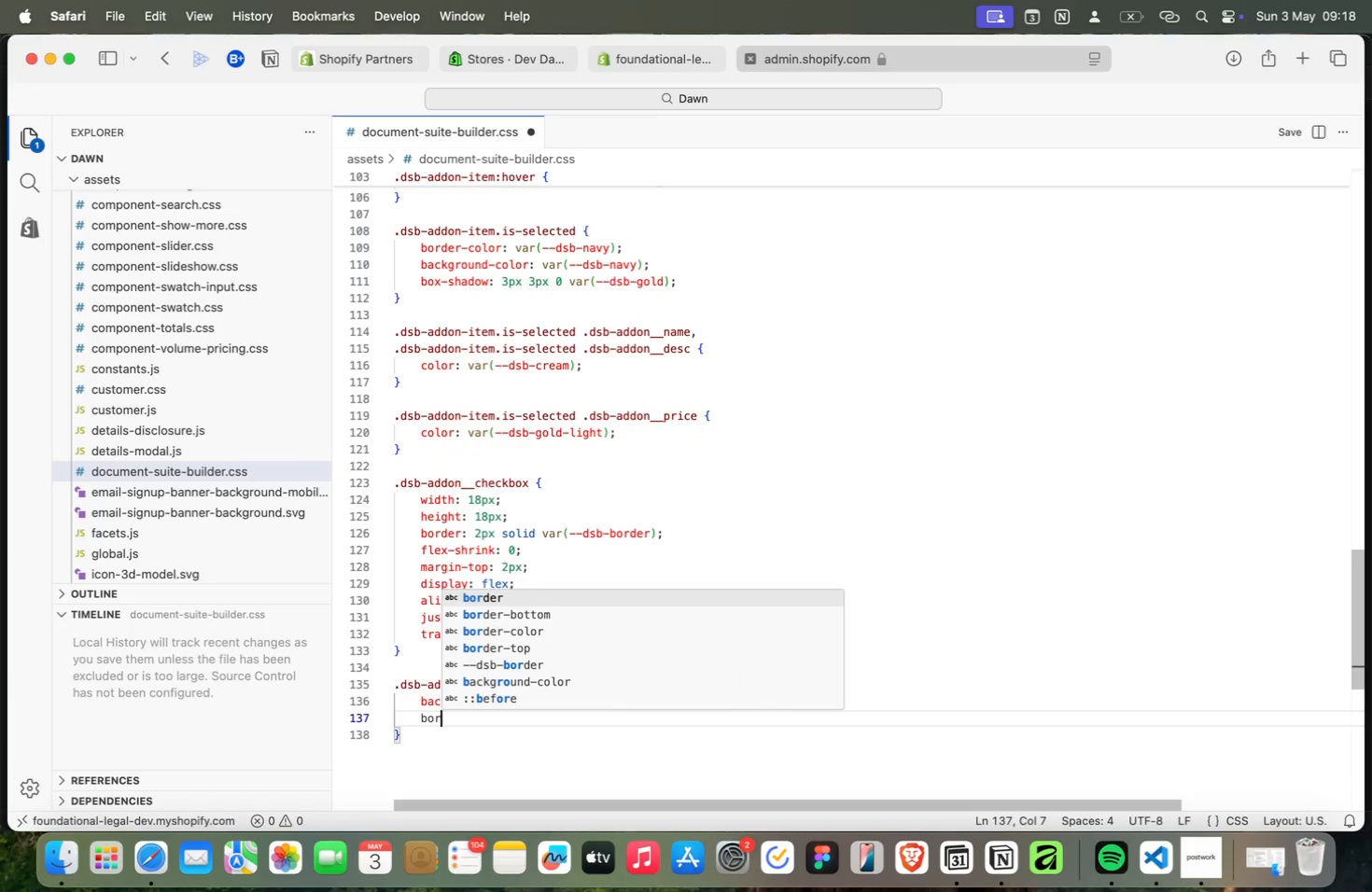 
key(Meta+O)
 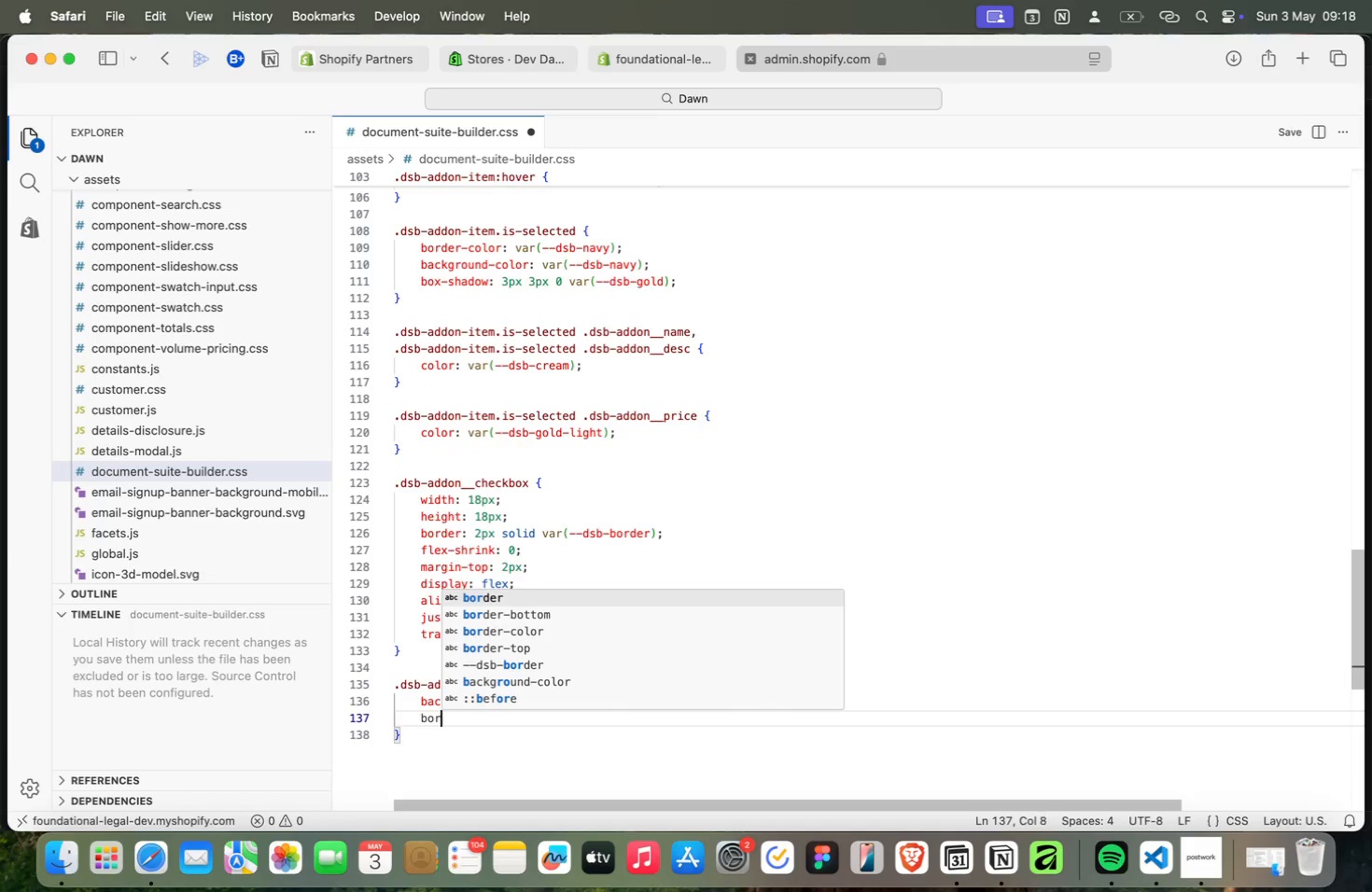 
key(Meta+R)
 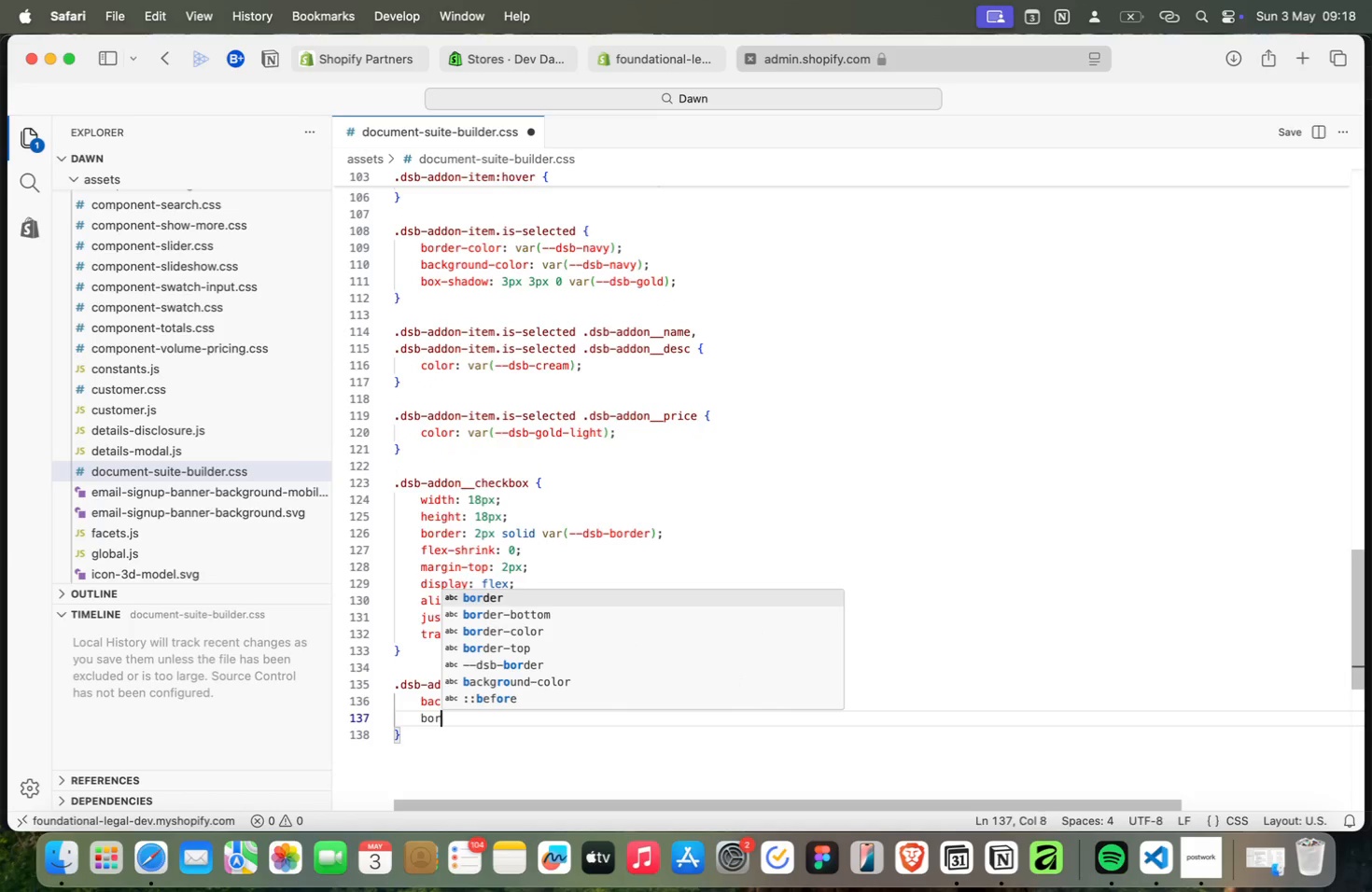 
key(Meta+ArrowDown)
 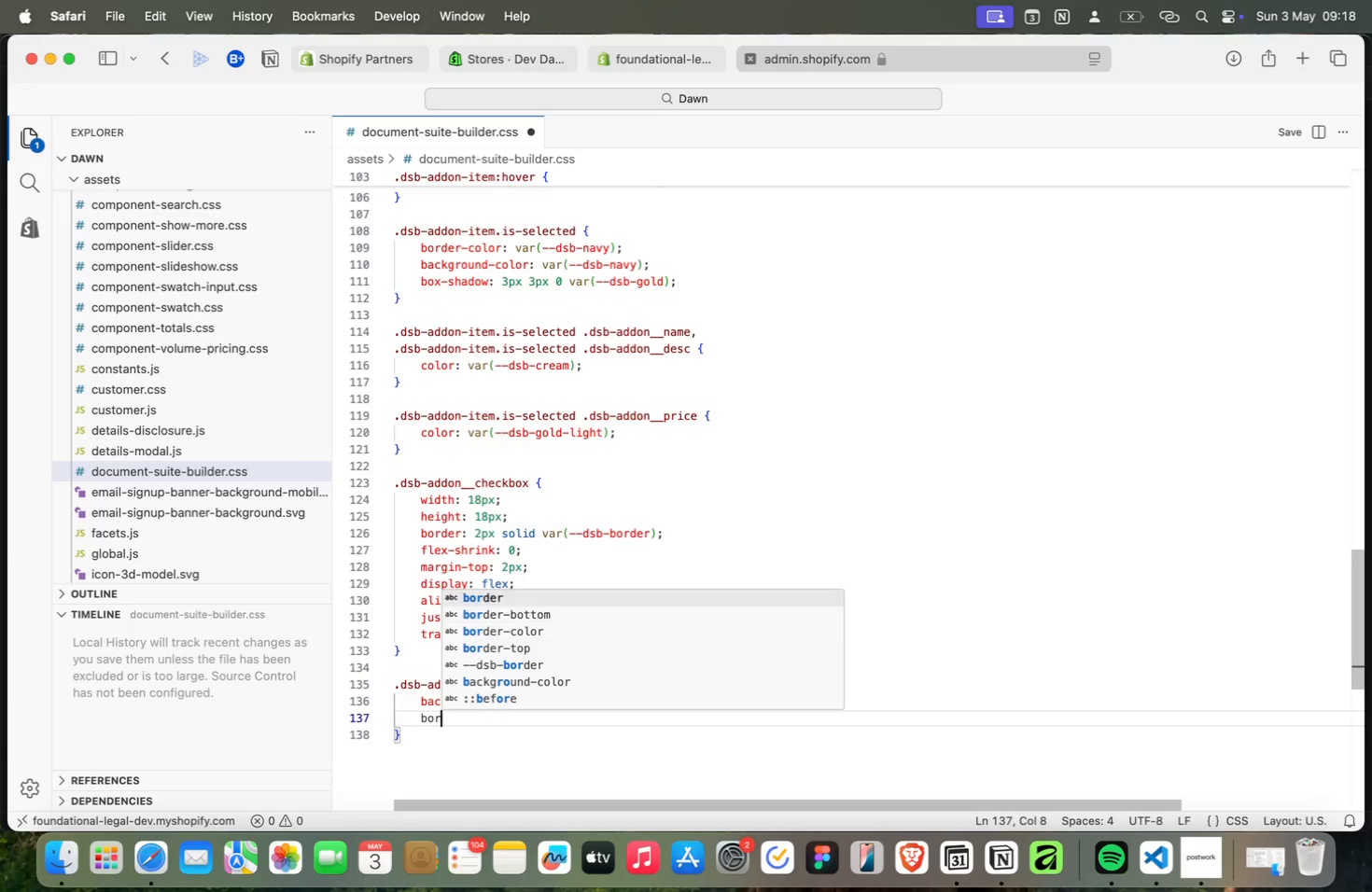 
key(Meta+ArrowUp)
 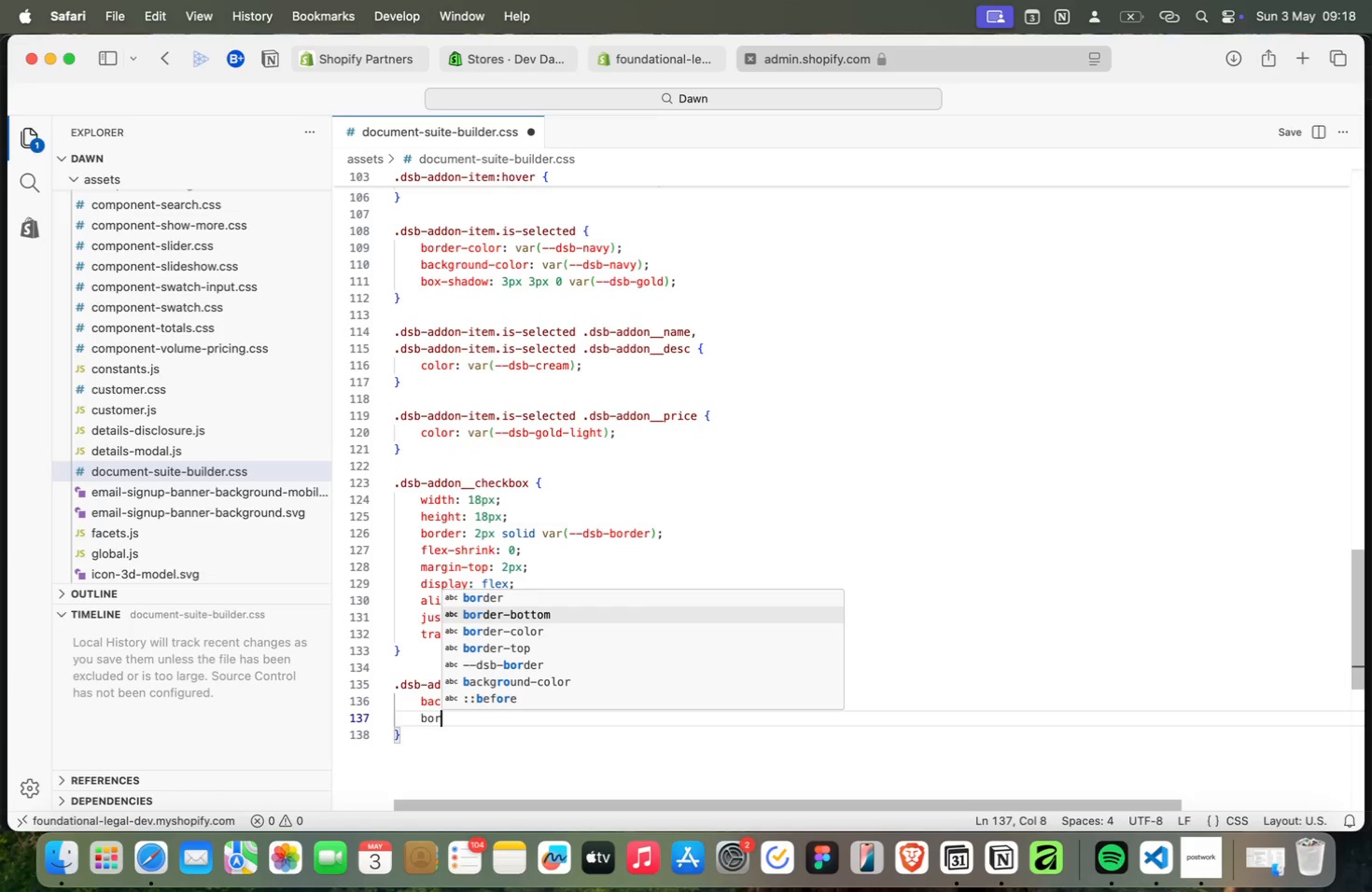 
key(Meta+ArrowDown)
 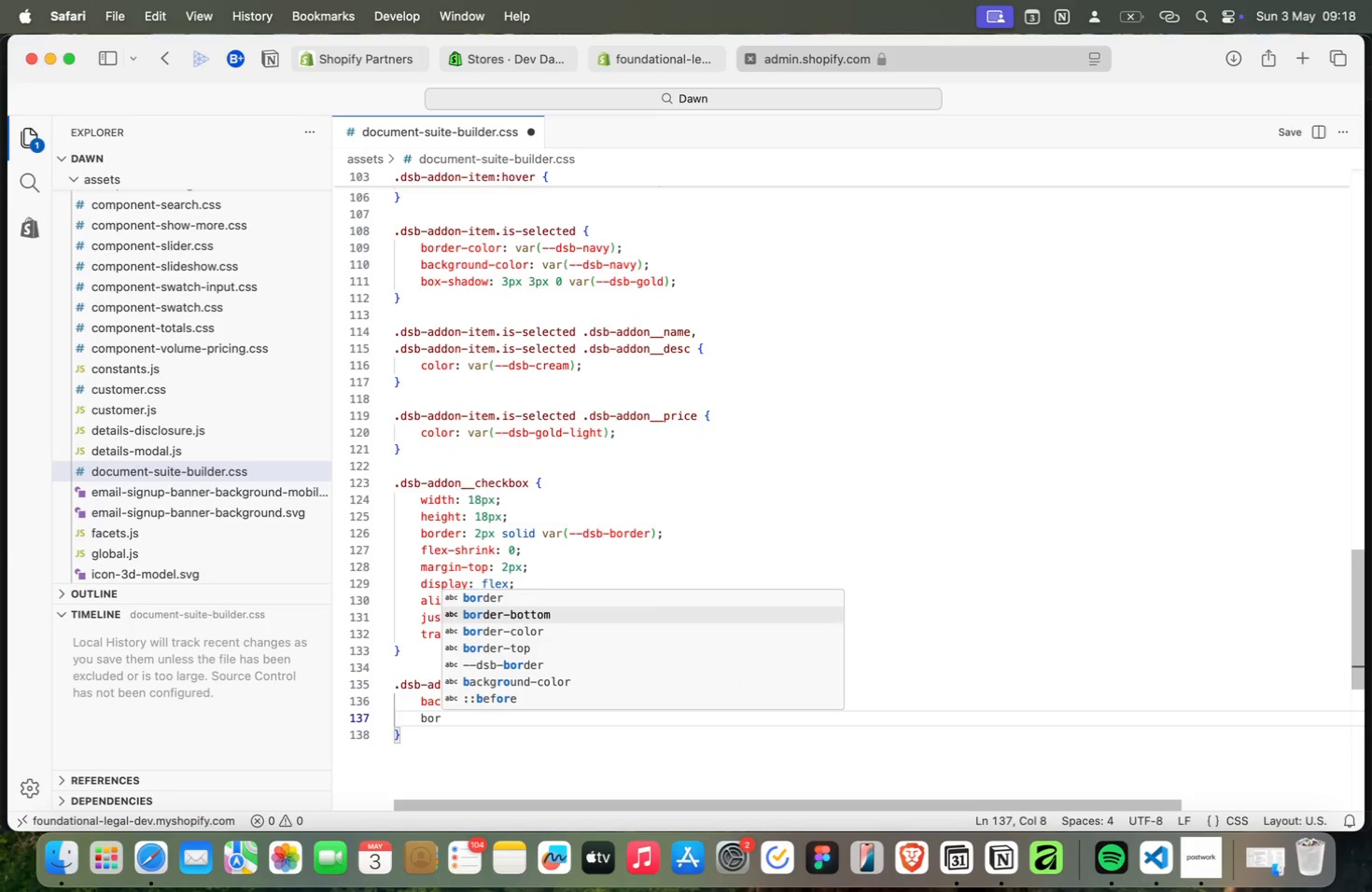 
key(Meta+ArrowDown)
 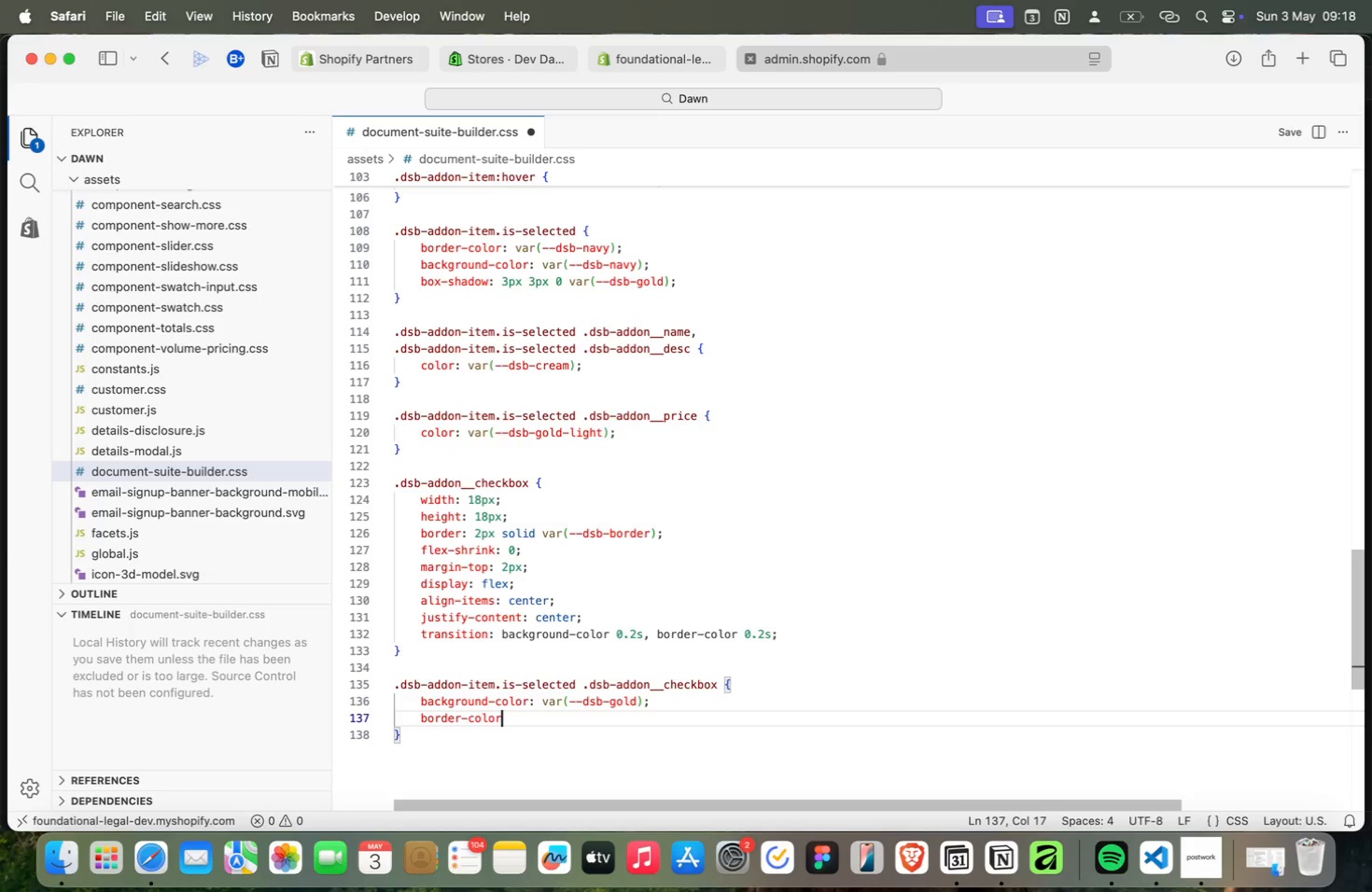 
key(Meta+Enter)
 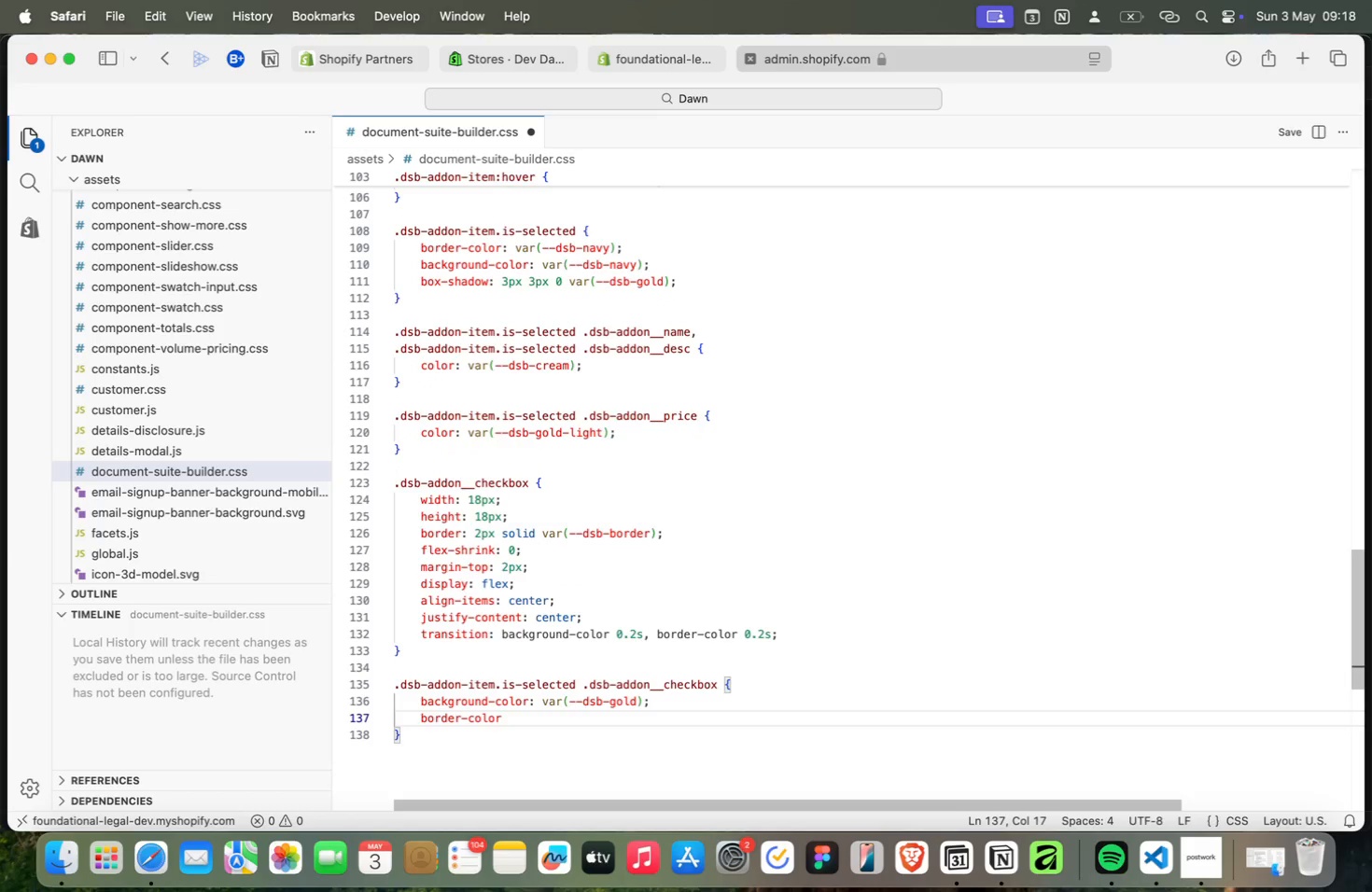 
key(Meta+Shift+Semicolon)
 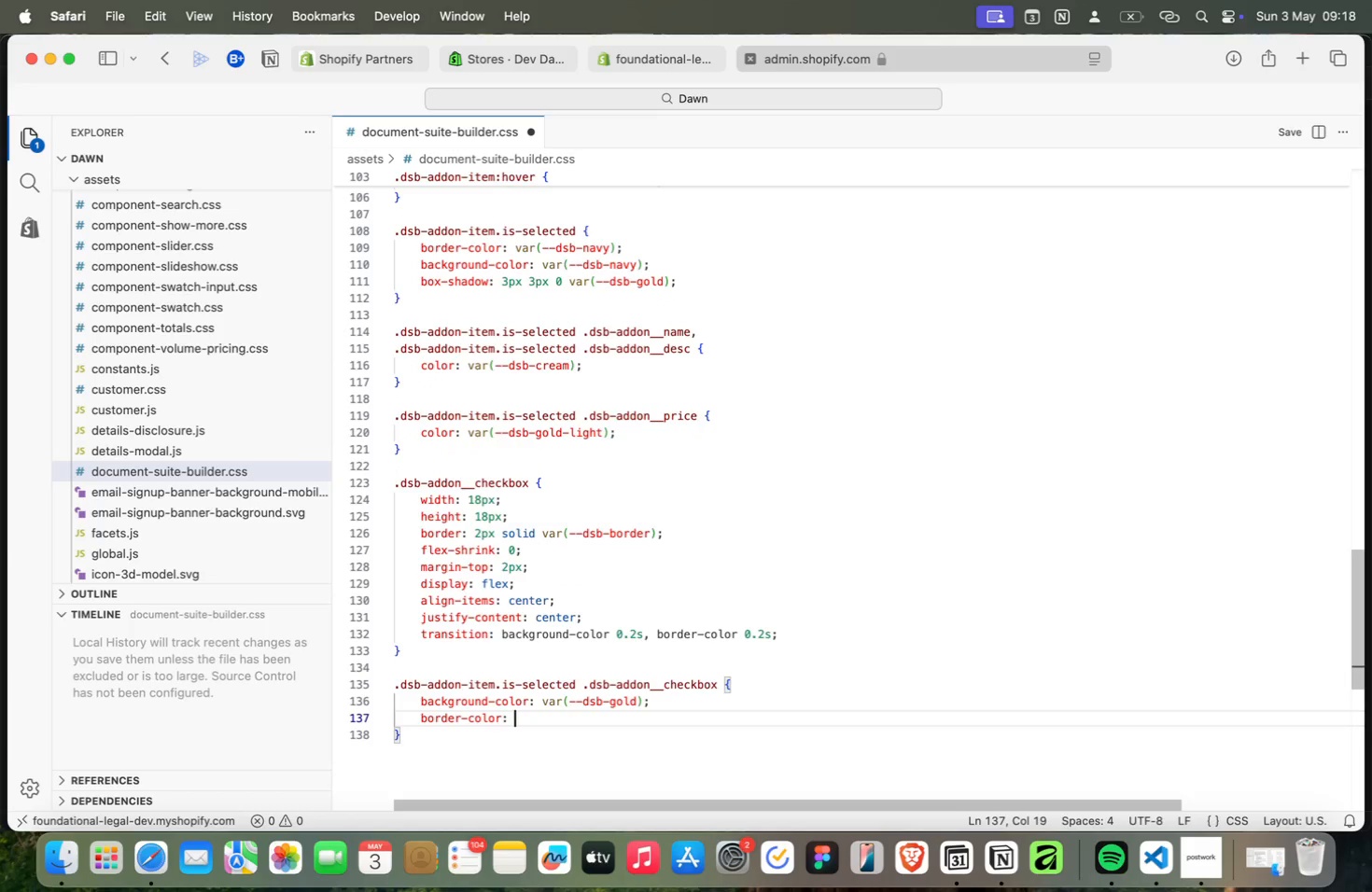 
key(Meta+Space)
 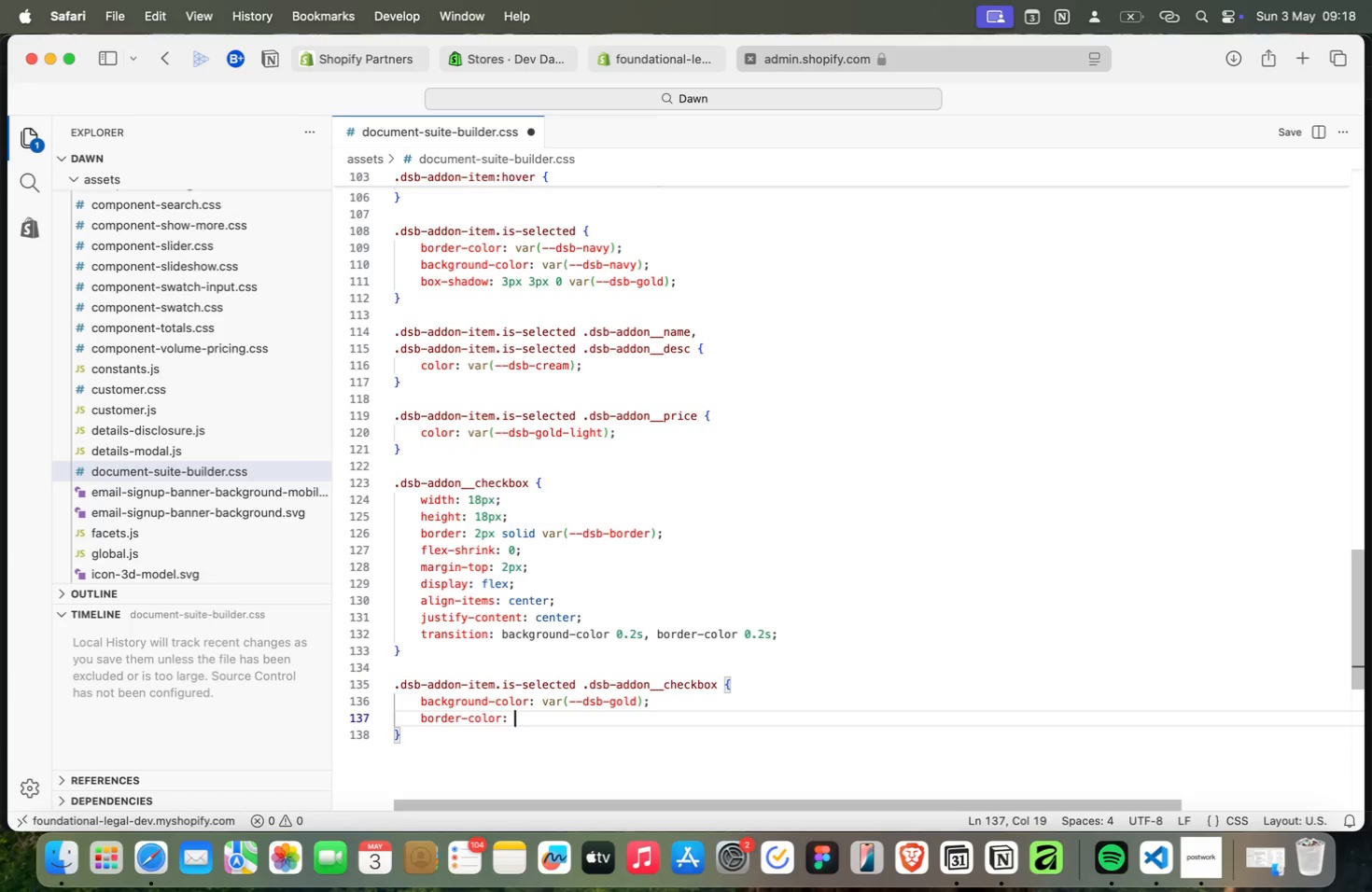 
key(Meta+B)
 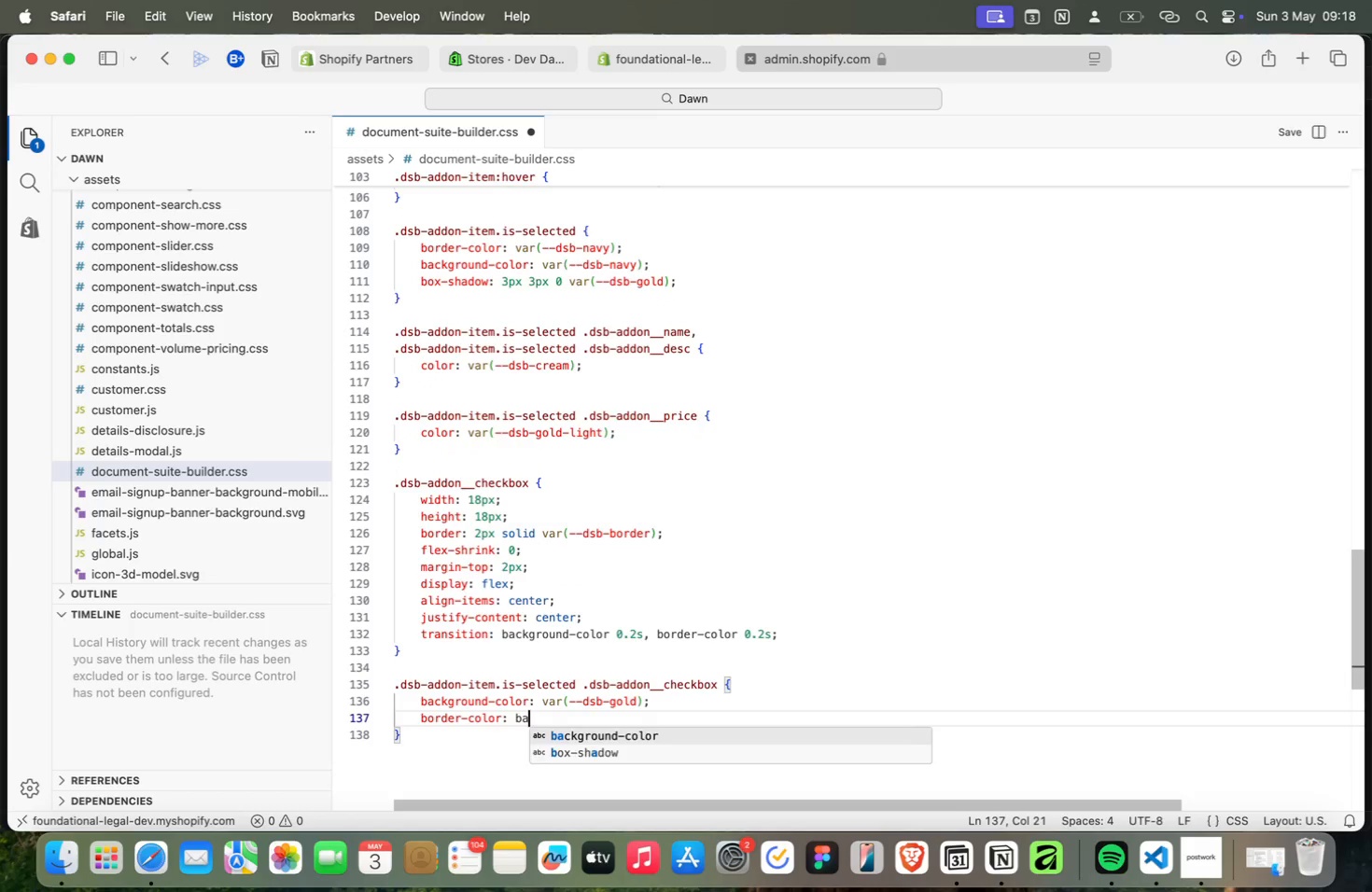 
key(Meta+A)
 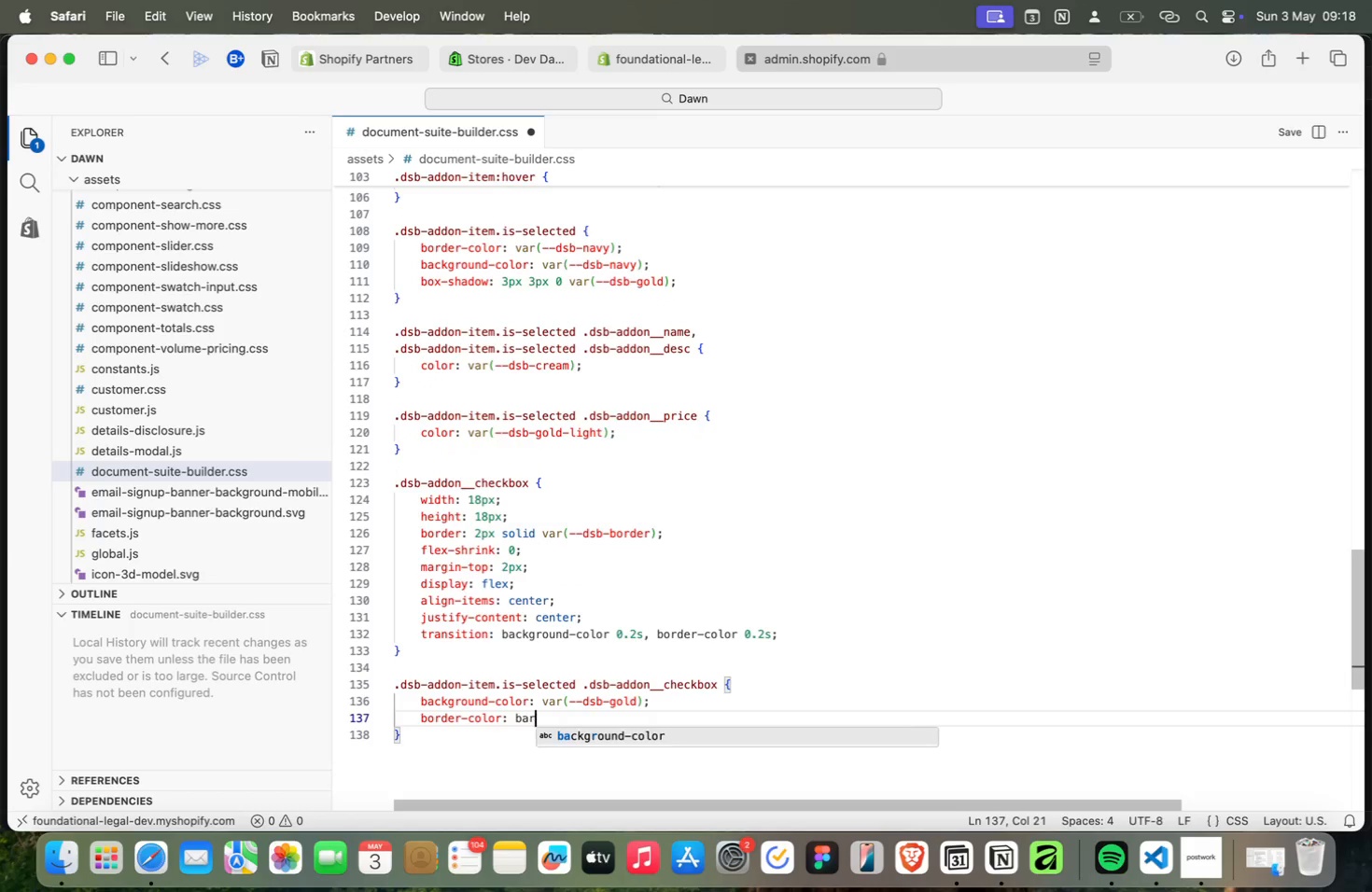 
key(Meta+R)
 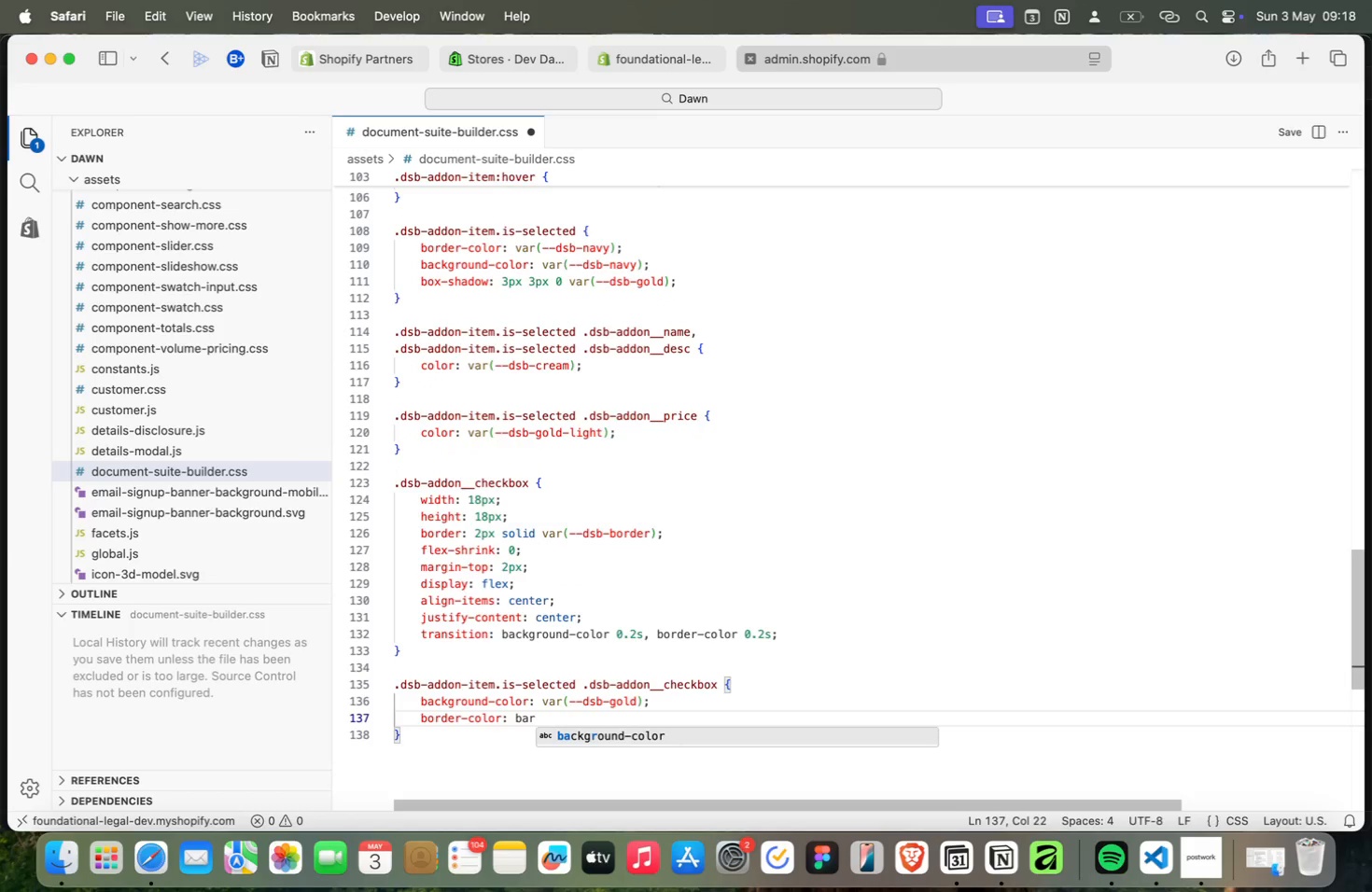 
key(Meta+Backspace)
 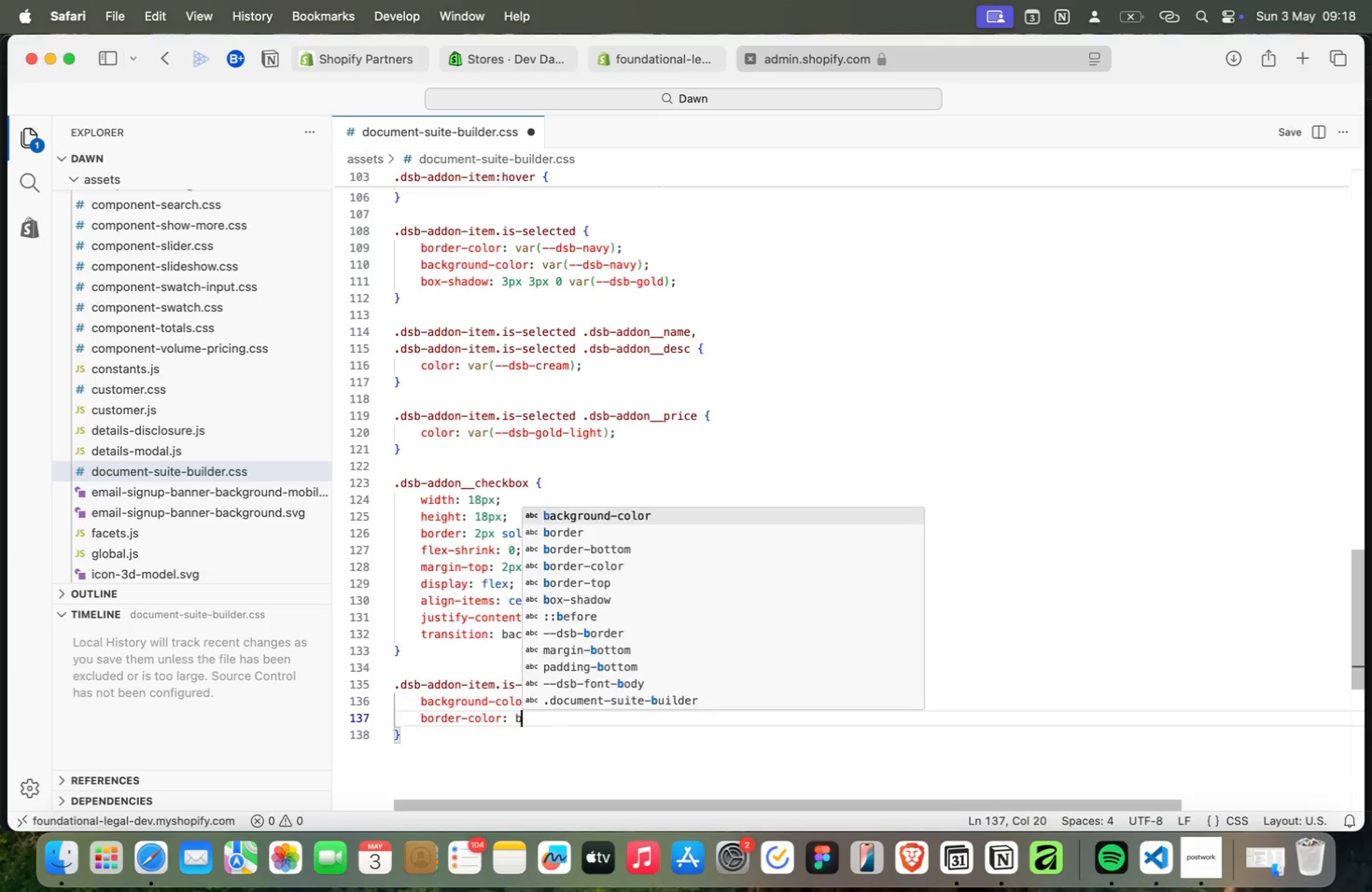 
key(Meta+Backspace)
 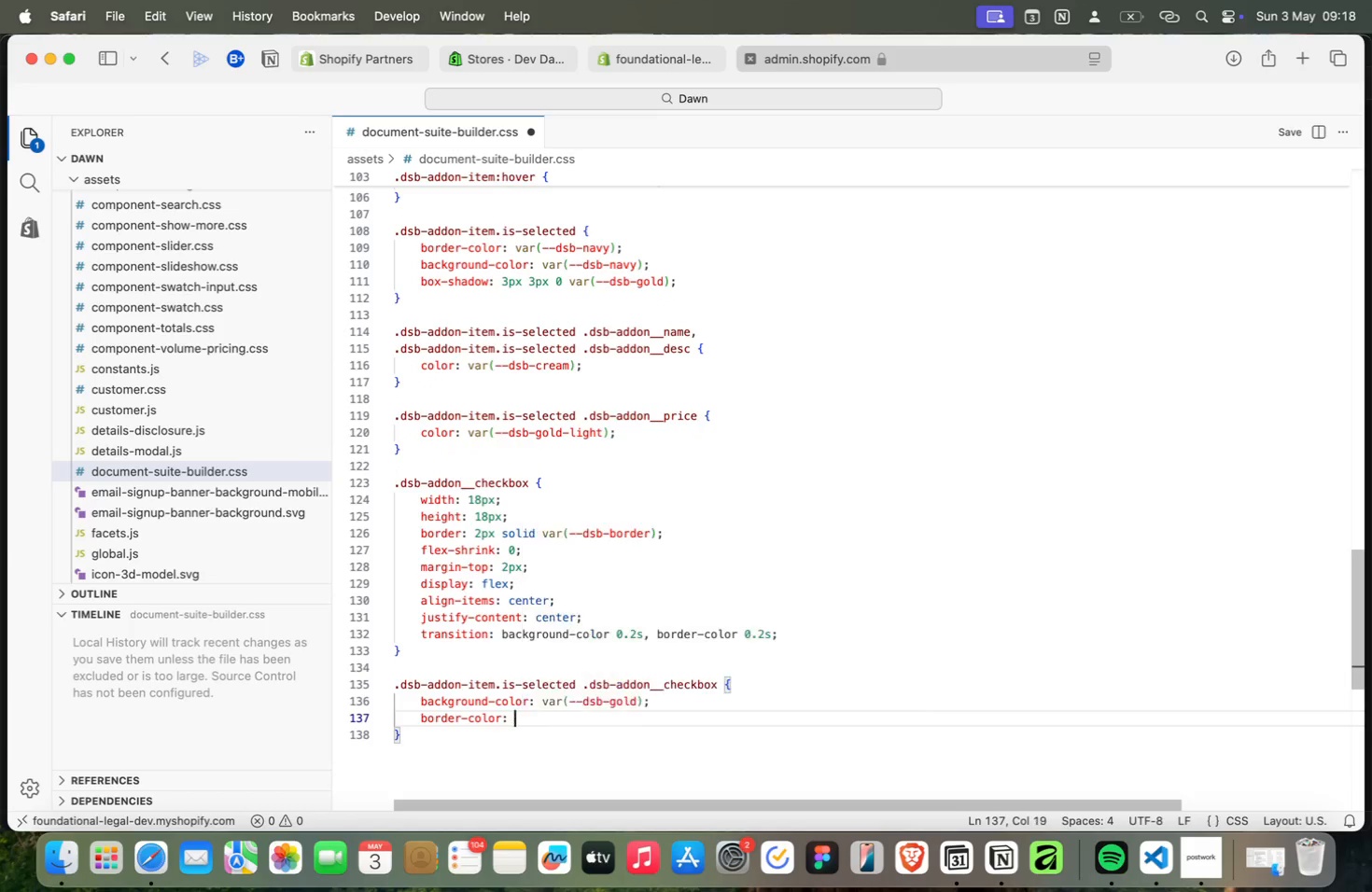 
key(Meta+Backspace)
 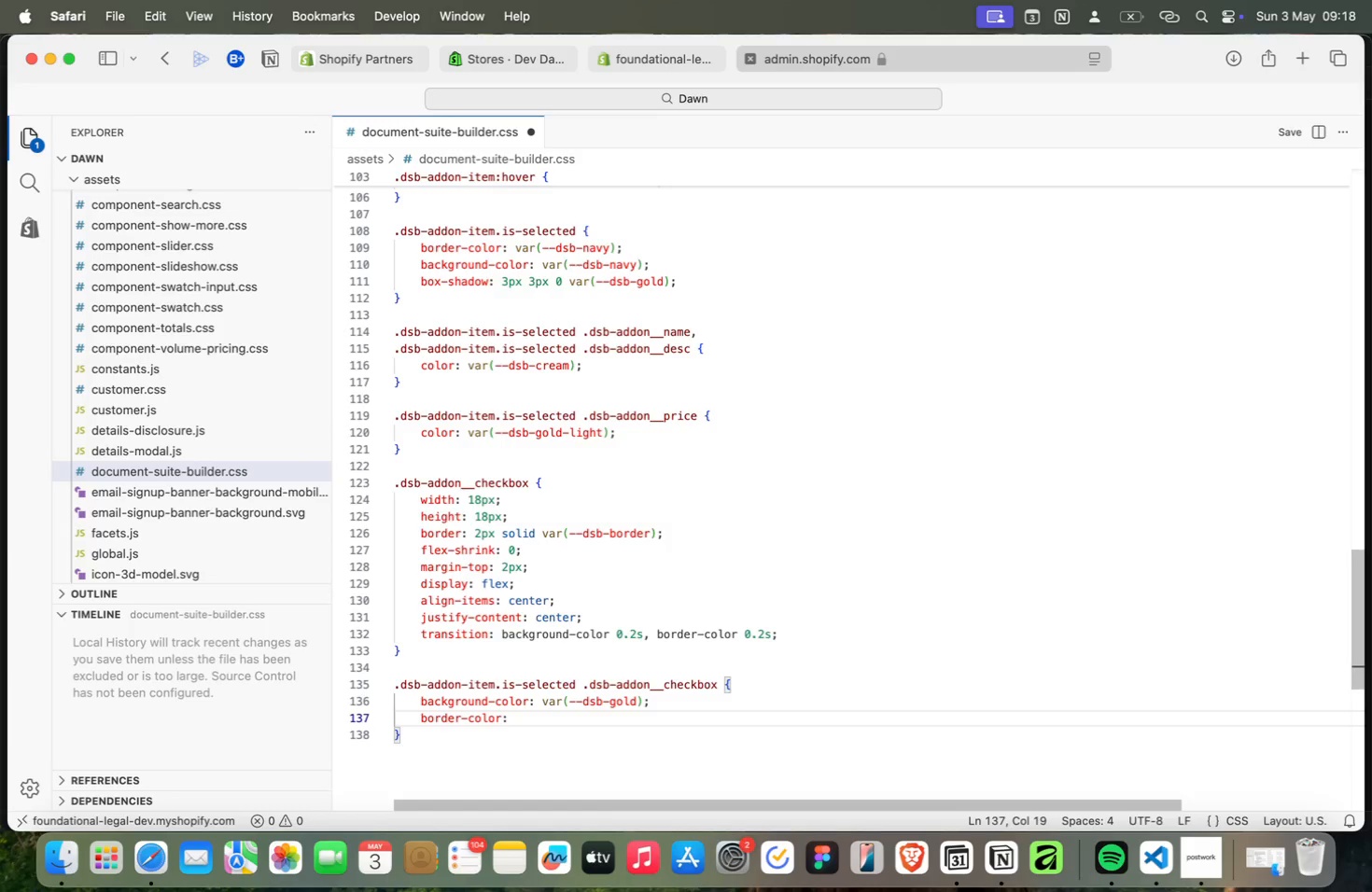 
key(Meta+V)
 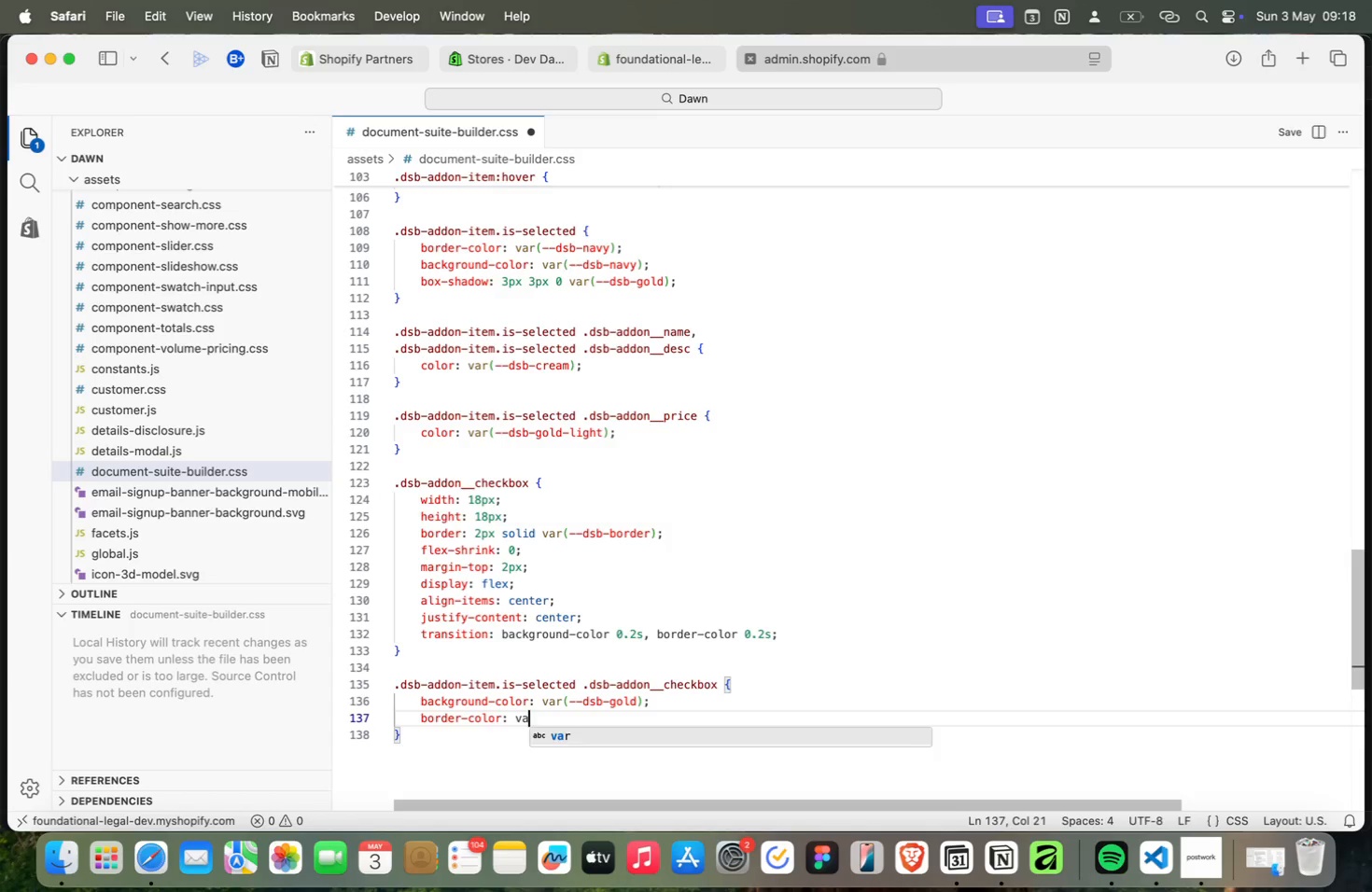 
key(Meta+A)
 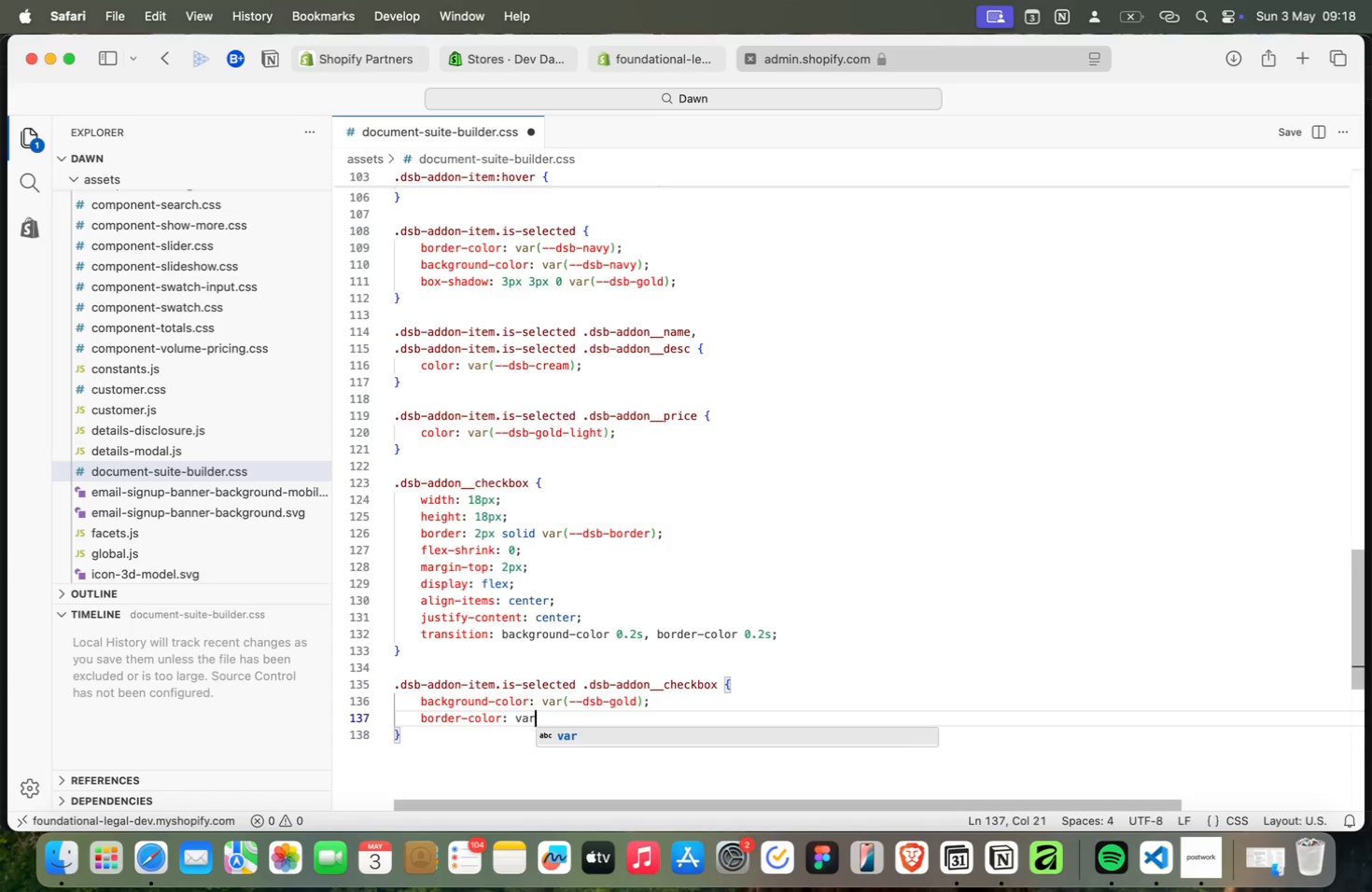 
key(Meta+R)
 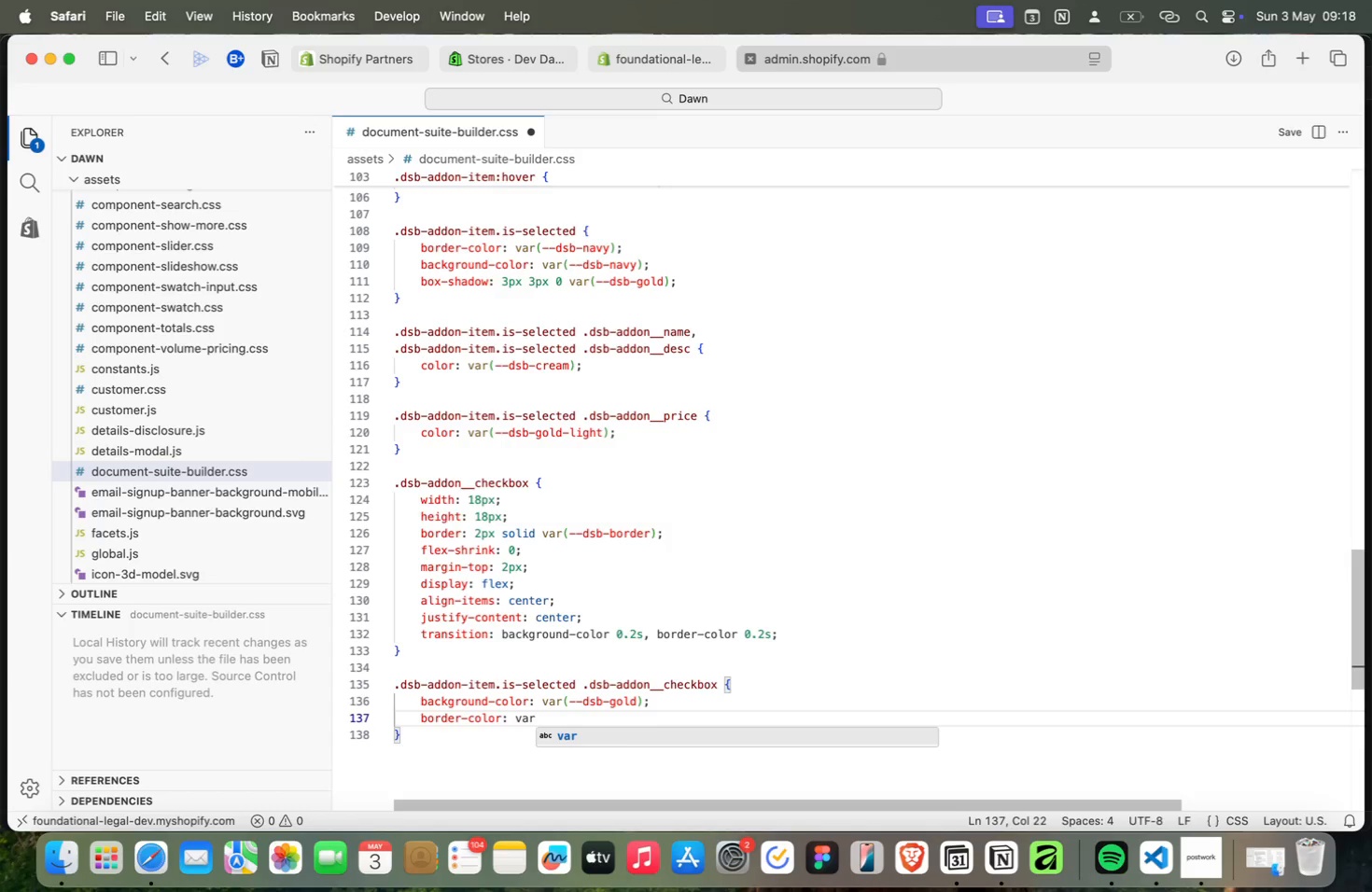 
key(Meta+Shift+9)
 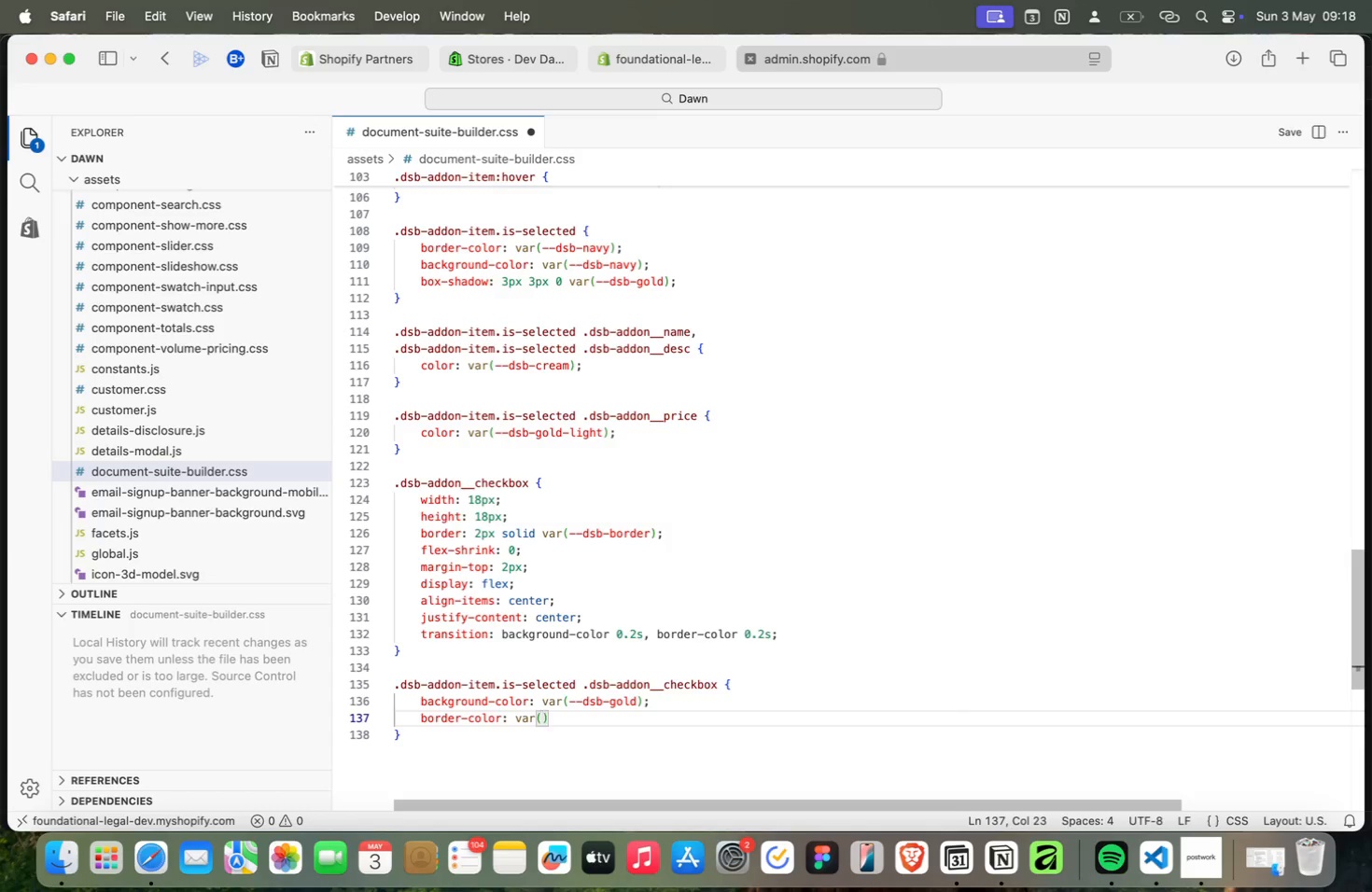 
key(Meta+G)
 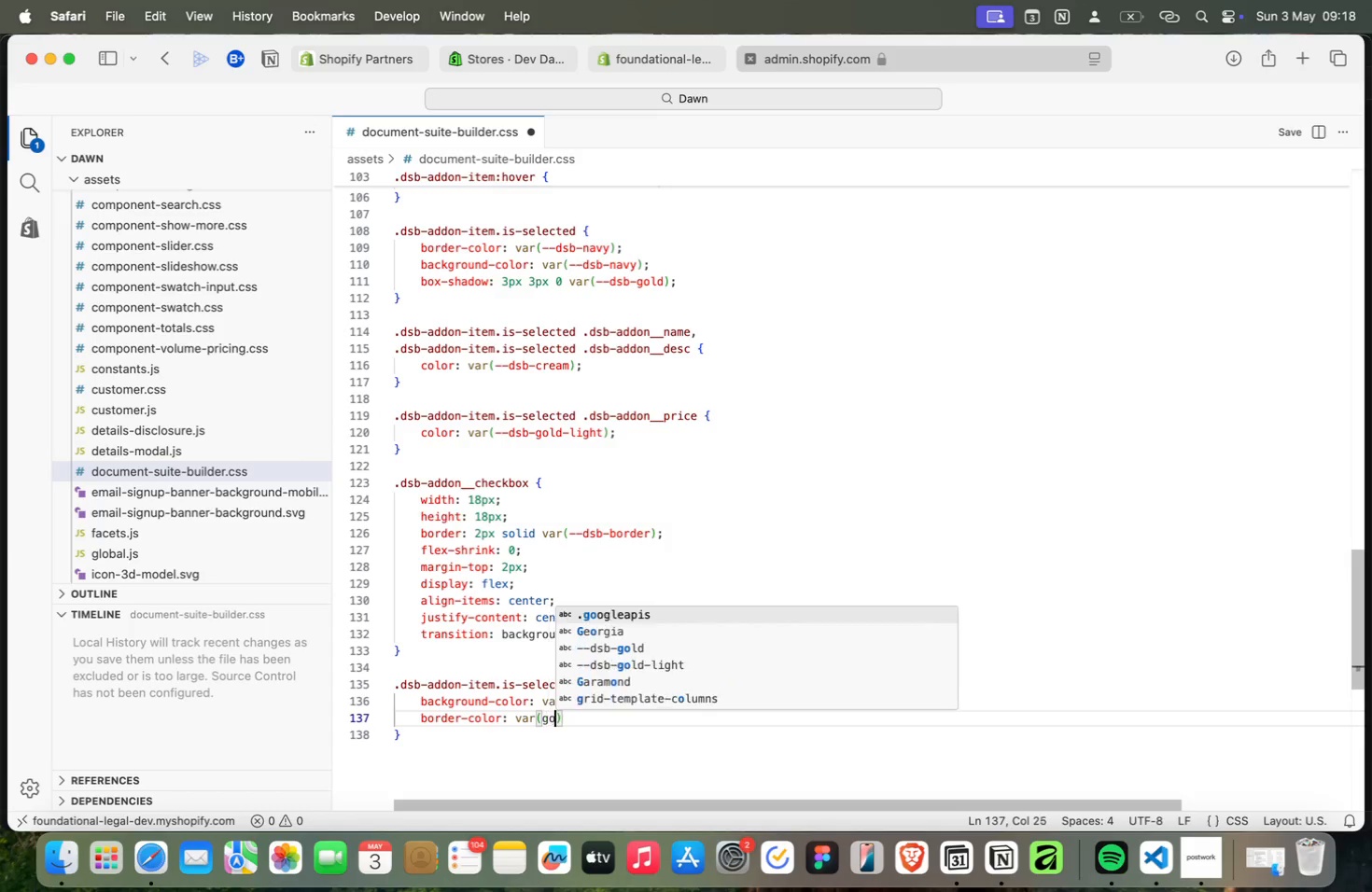 
key(Meta+O)
 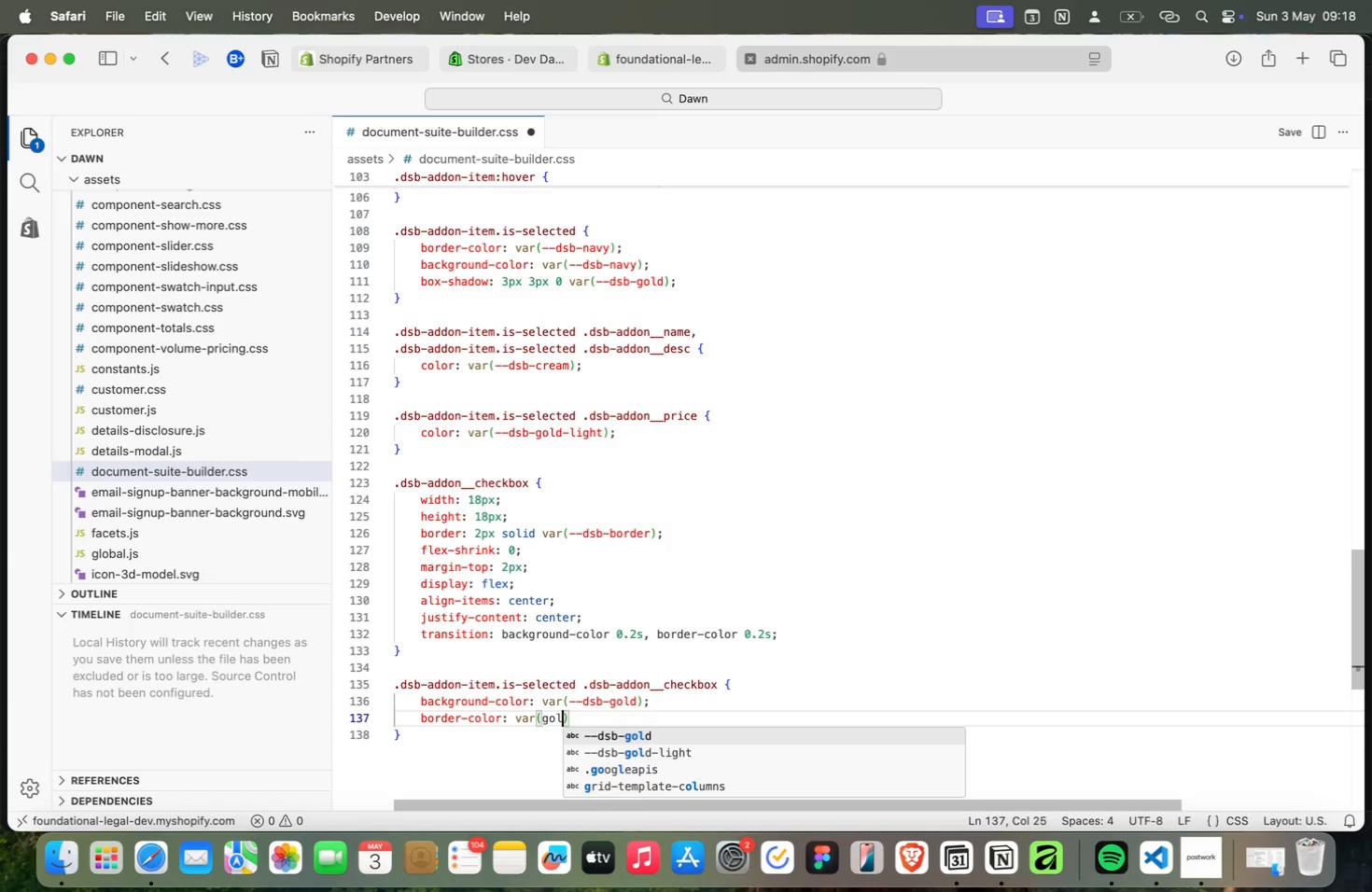 
key(Meta+L)
 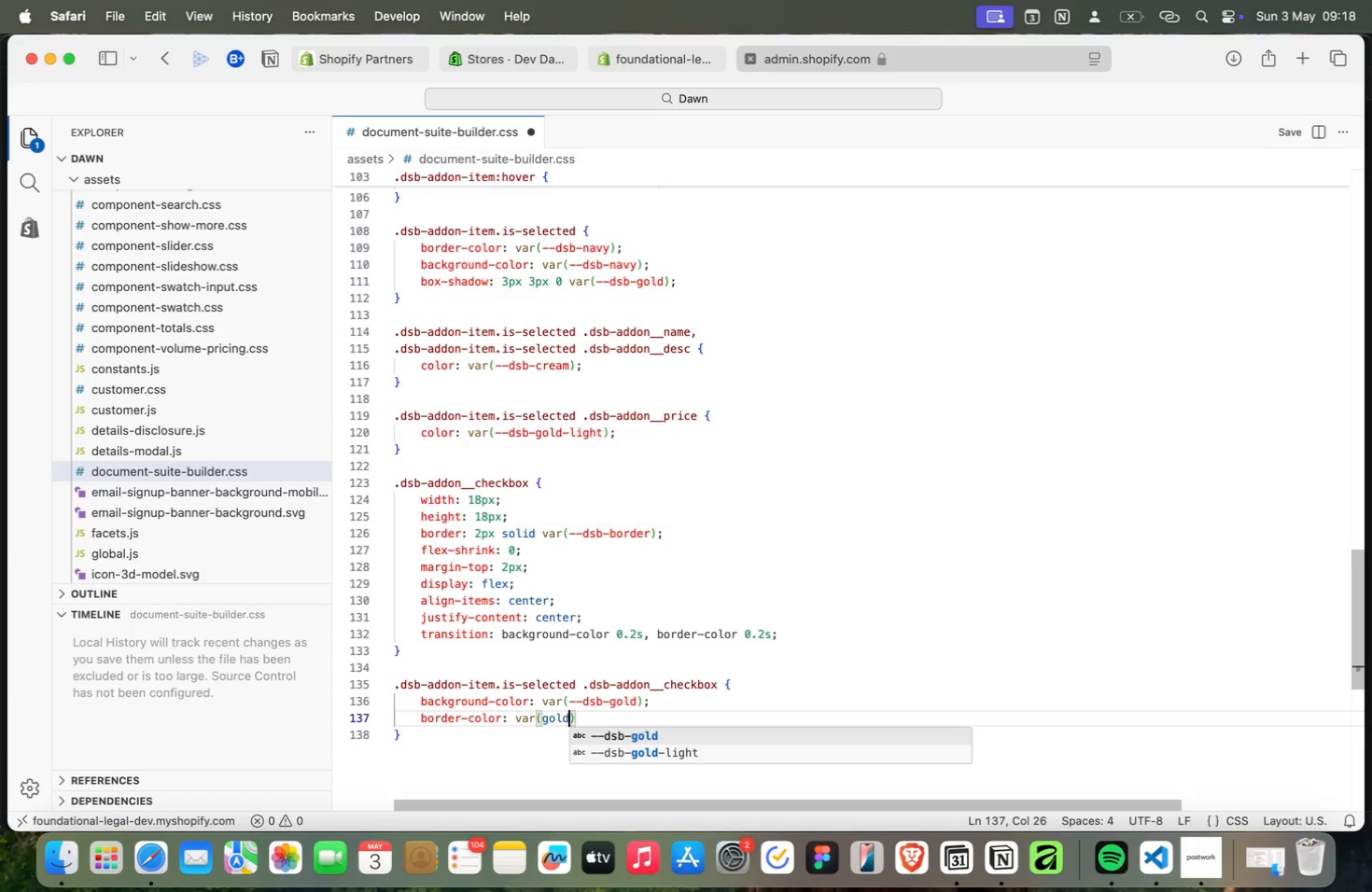 
key(Meta+D)
 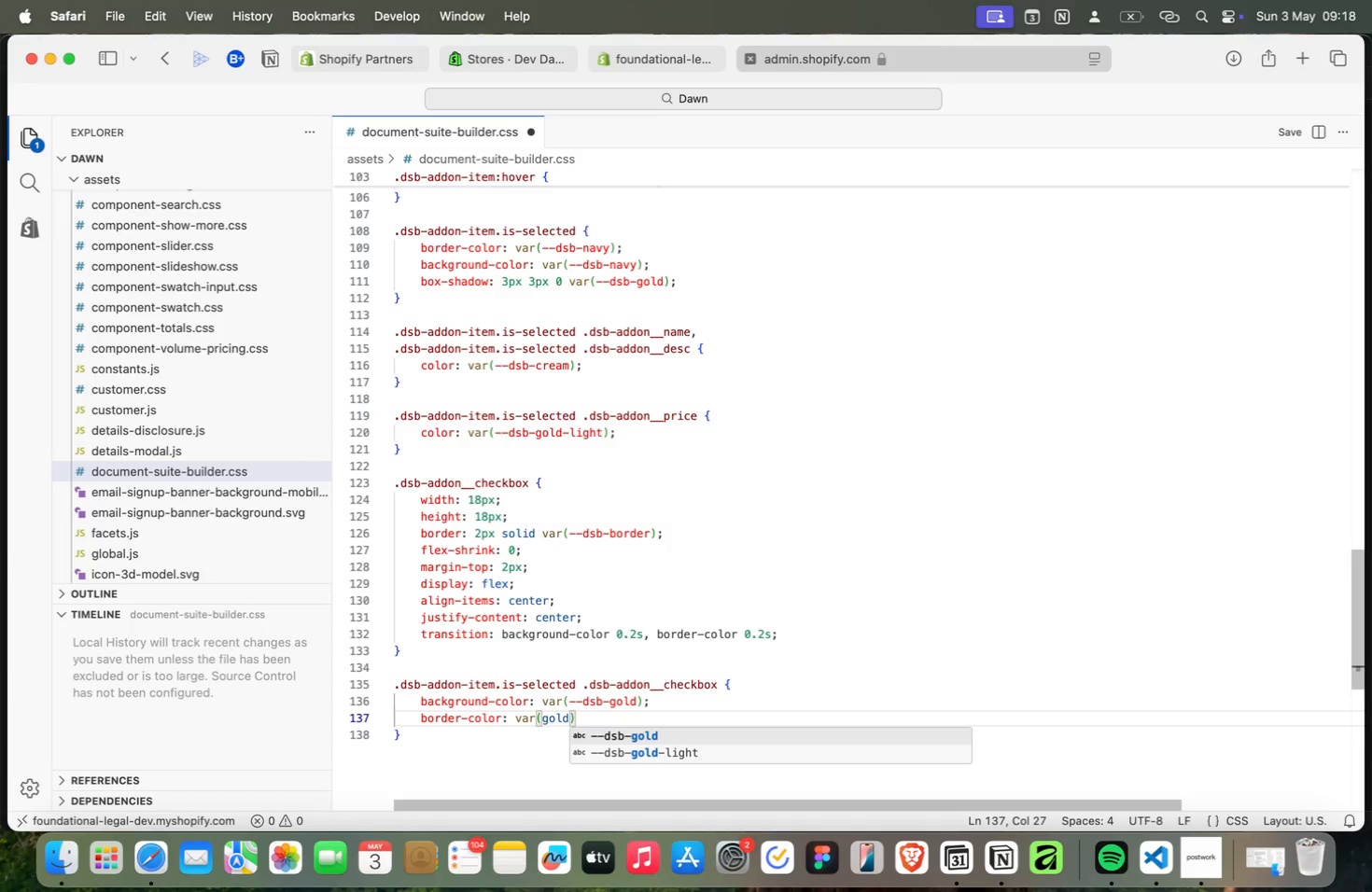 
key(Meta+Enter)
 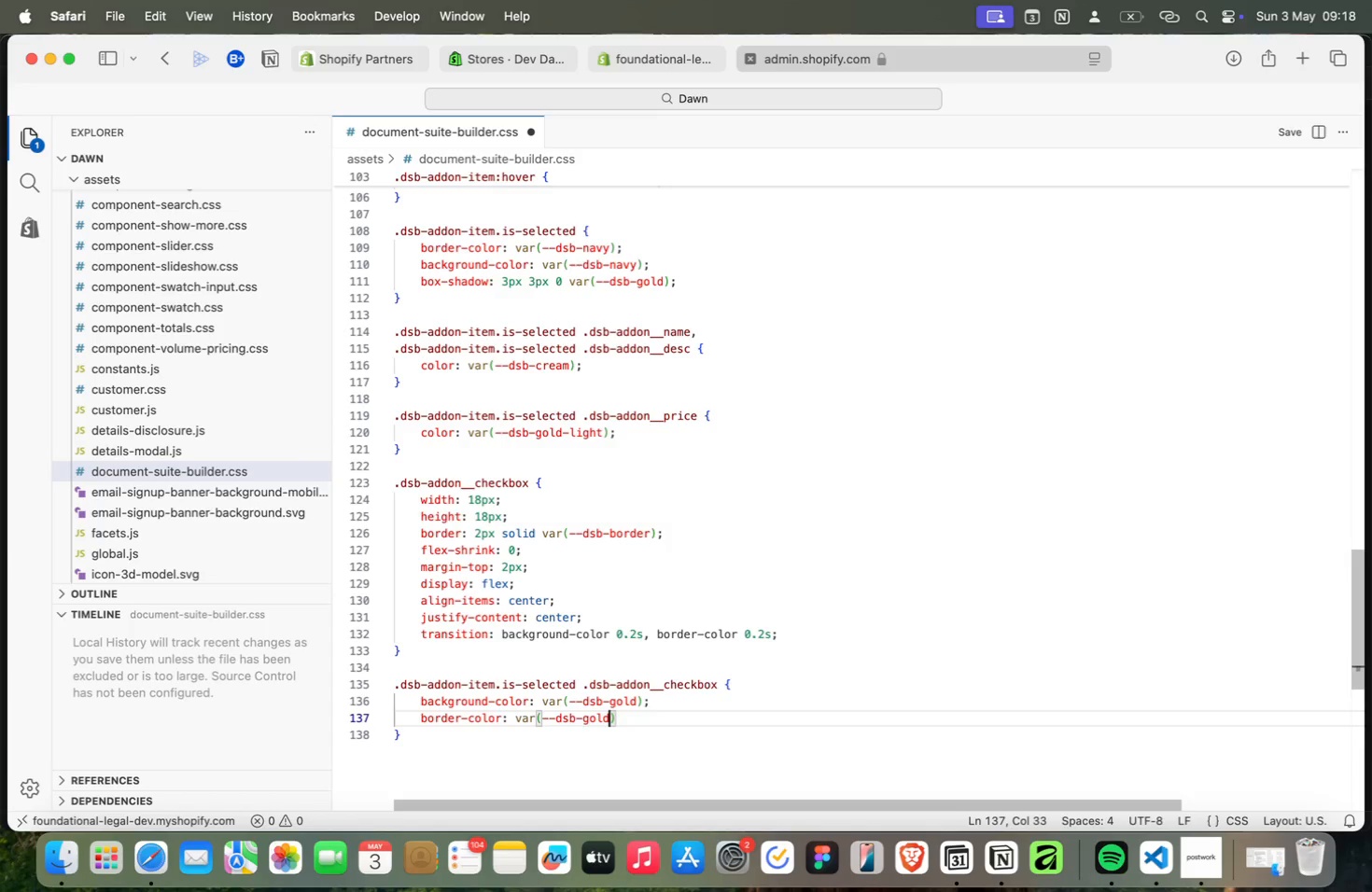 
wait(10.06)
 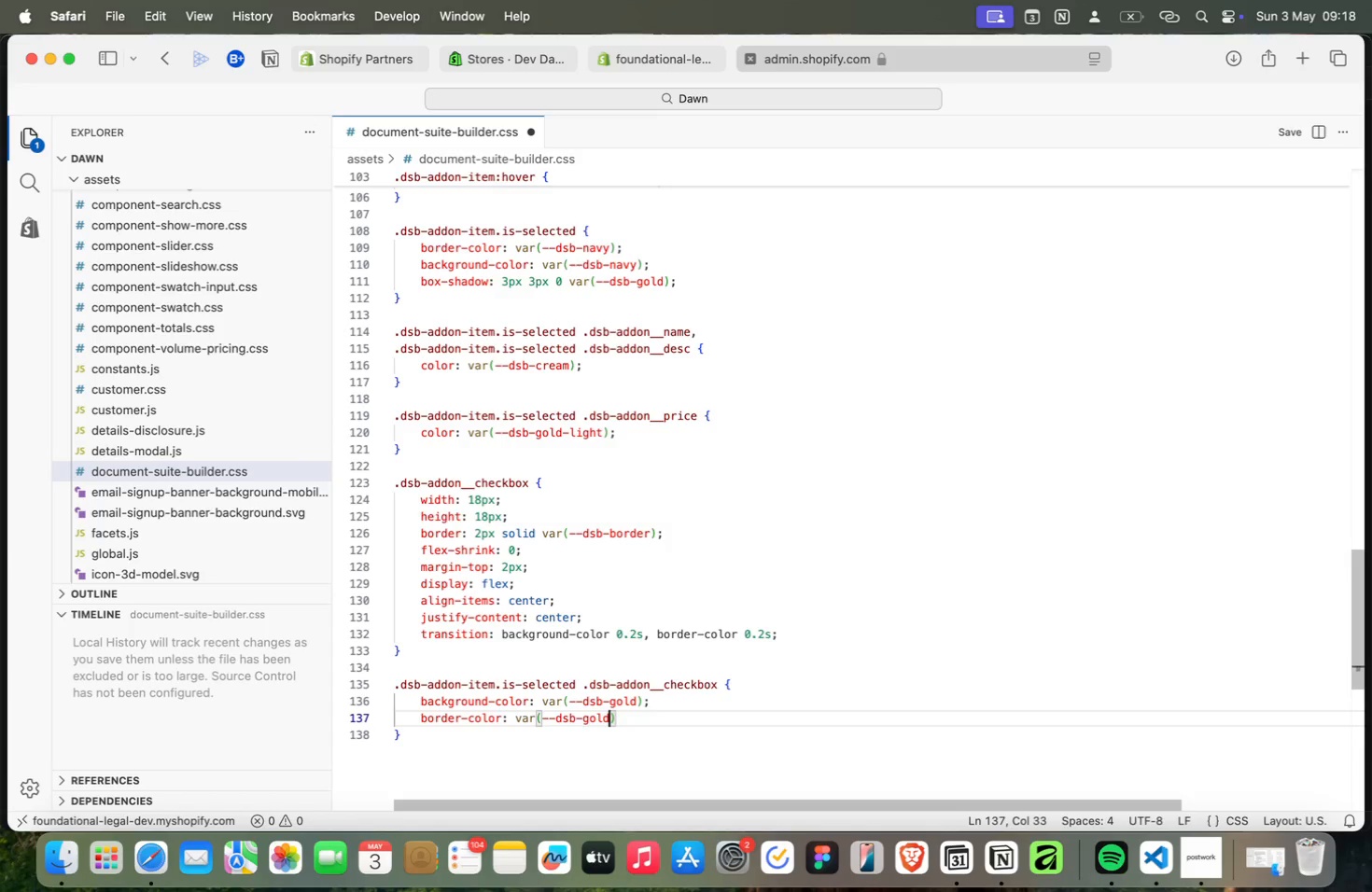 
key(Meta+ArrowRight)
 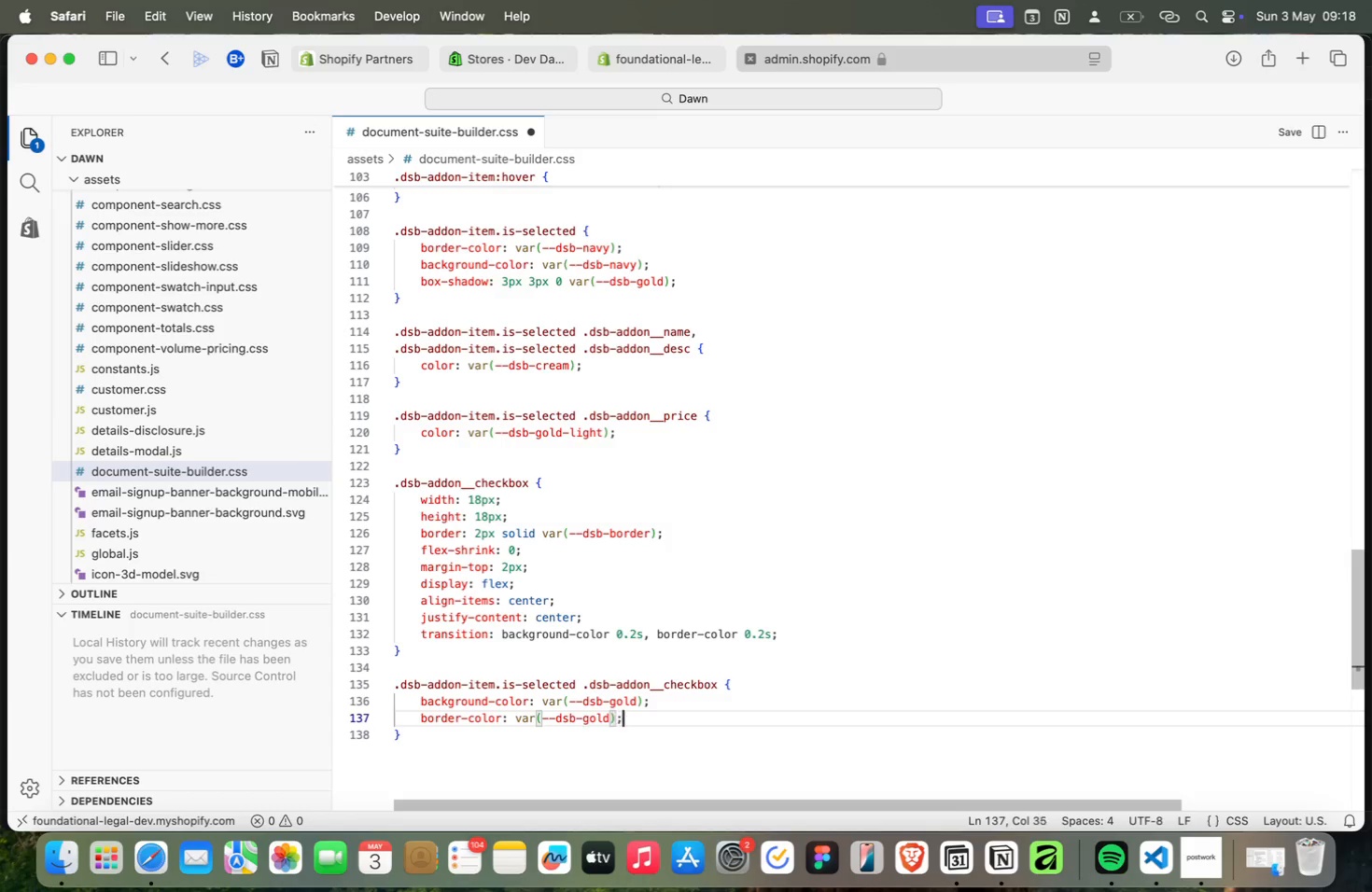 
key(Meta+Semicolon)
 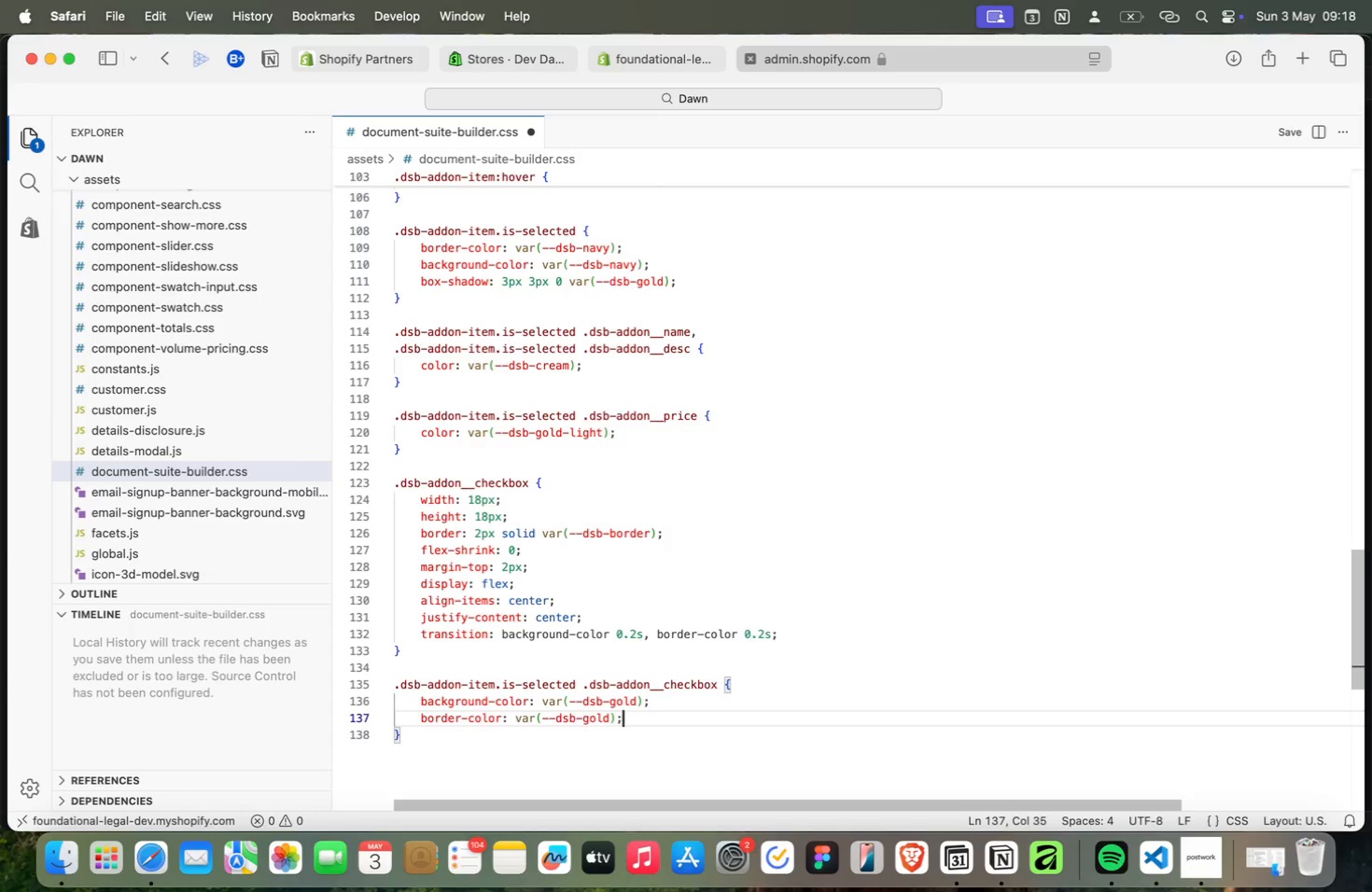 
key(Meta+ArrowDown)
 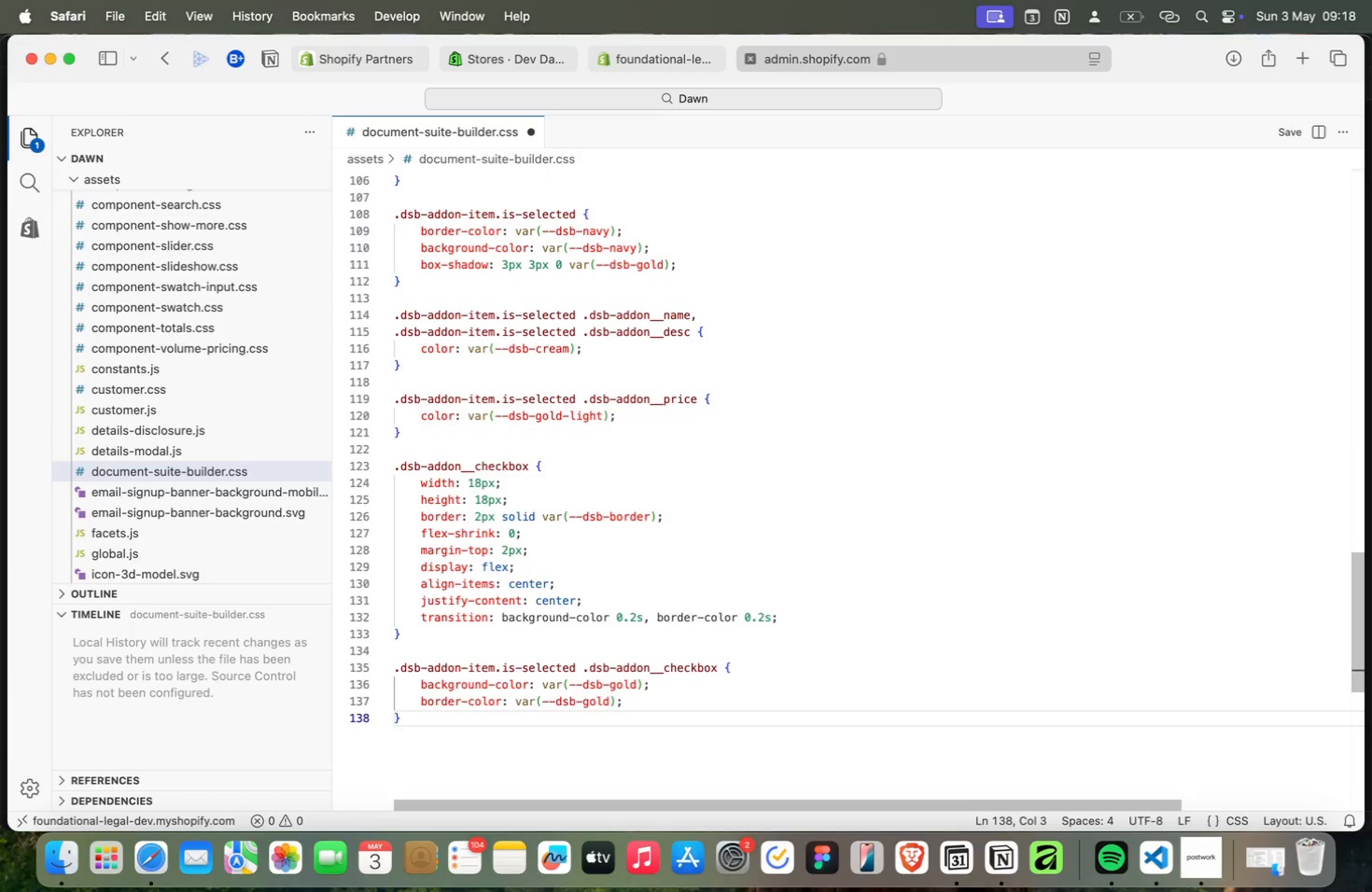 
key(Meta+Enter)
 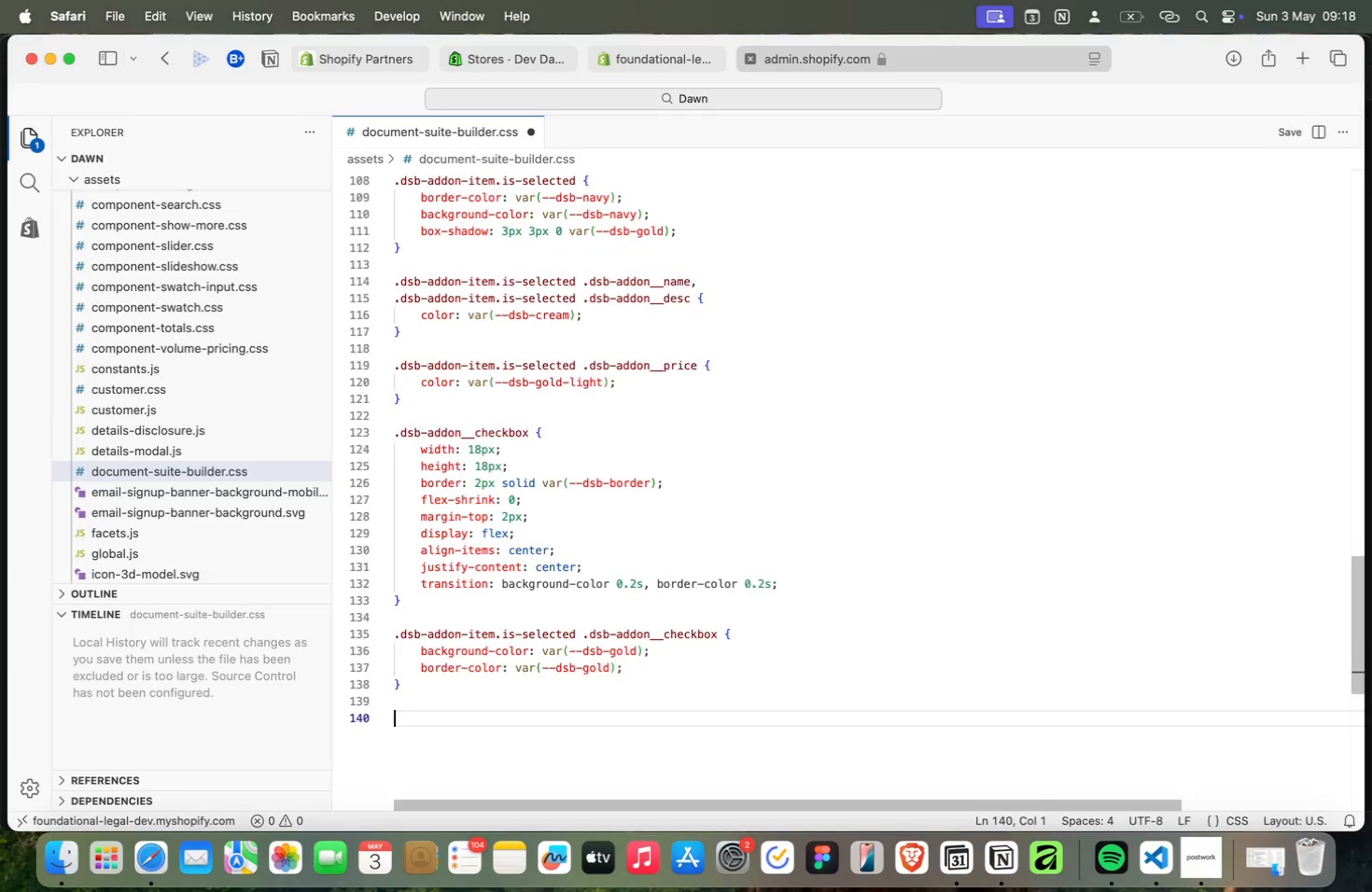 
key(Meta+Enter)
 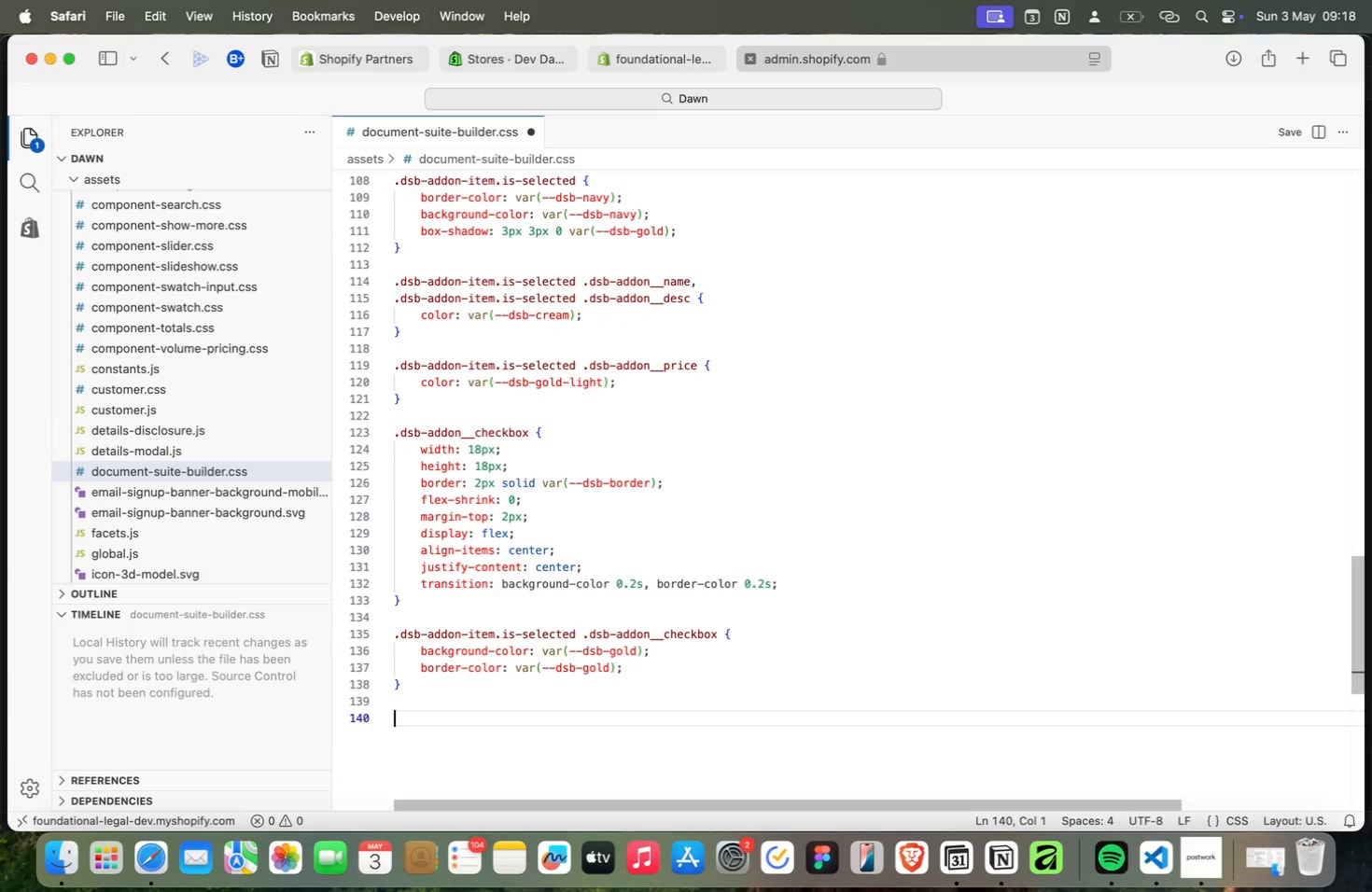 
key(Meta+D)
 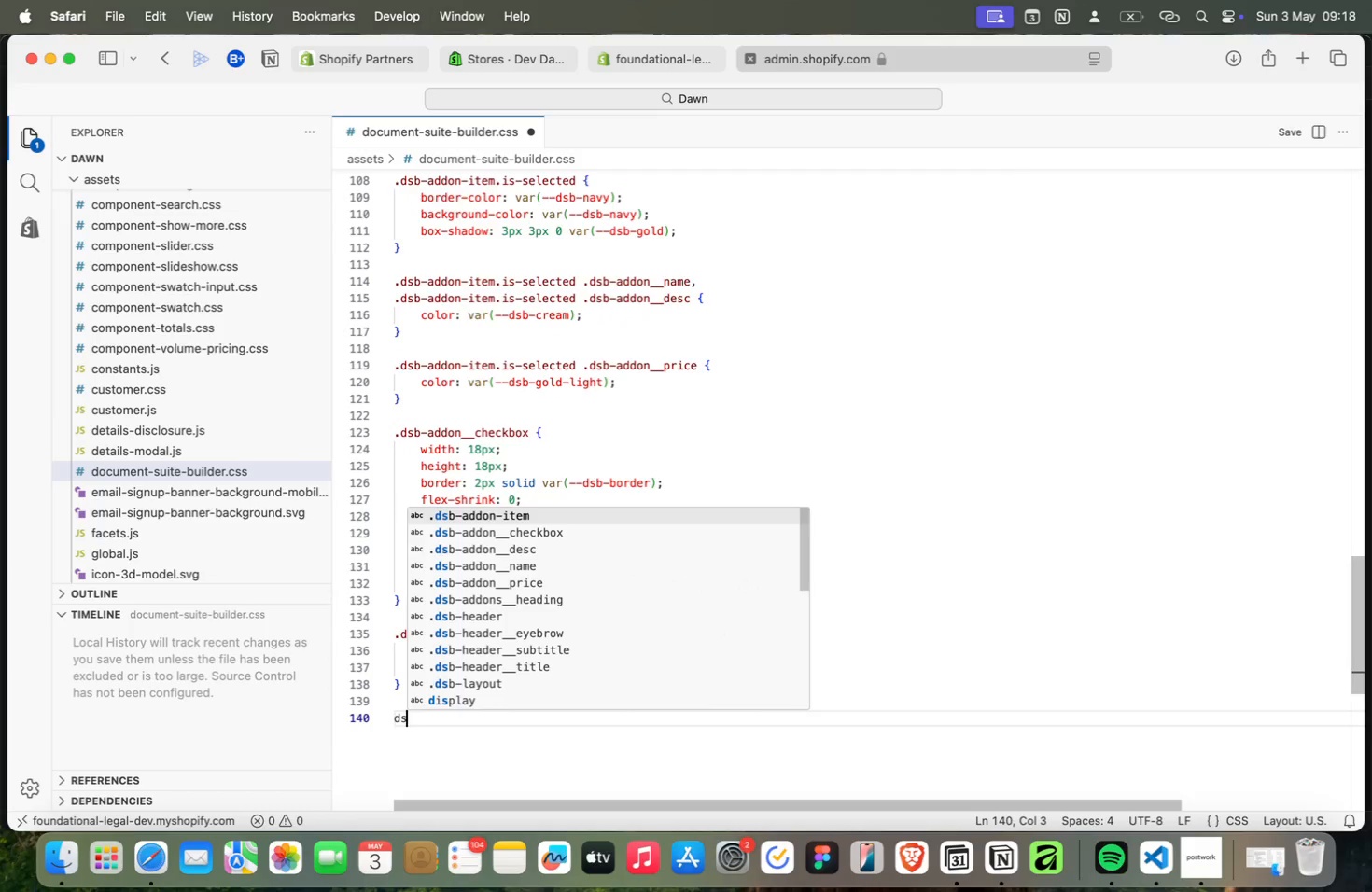 
key(Meta+S)
 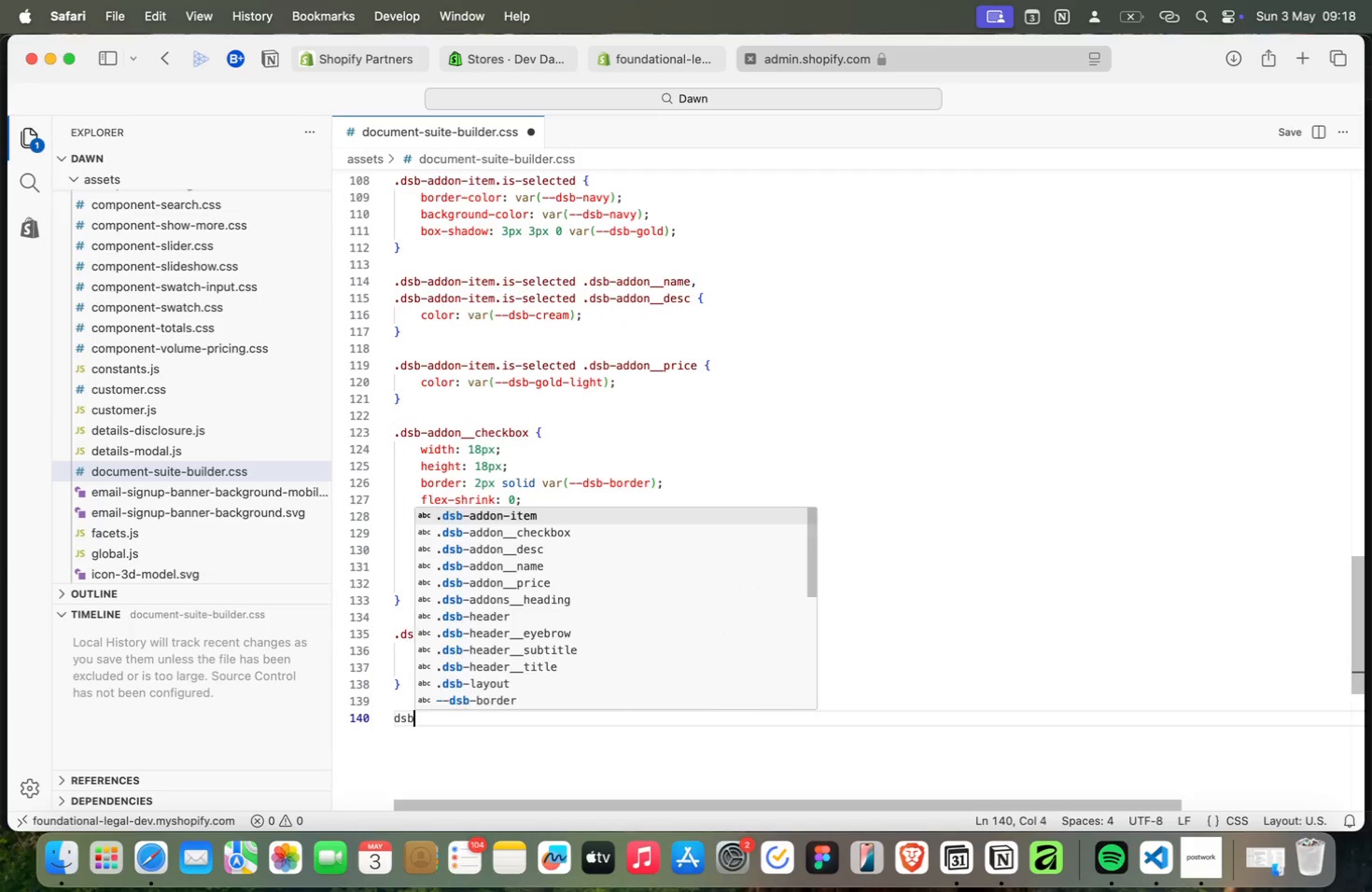 
key(Meta+B)
 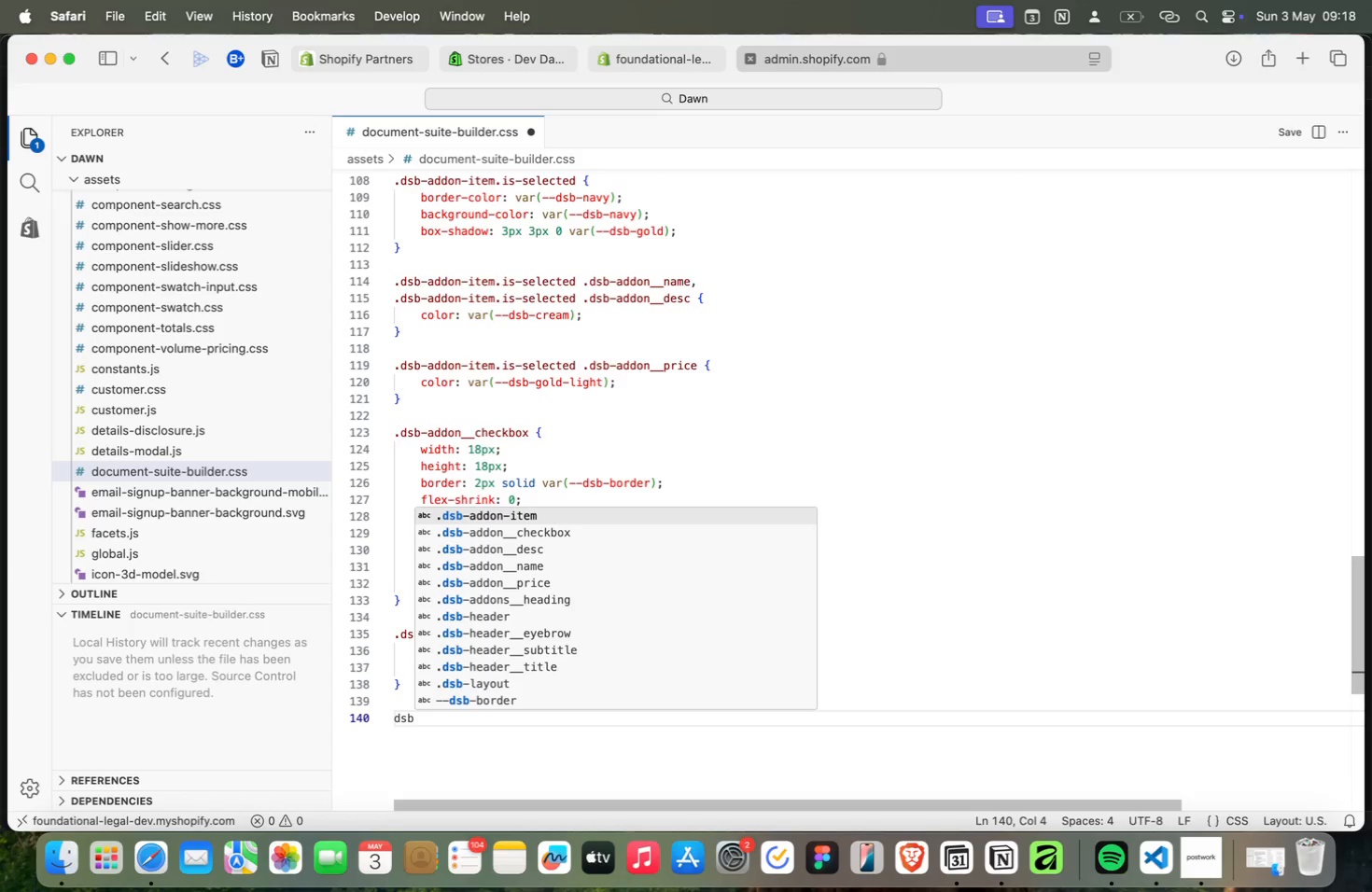 
key(Meta+ArrowDown)
 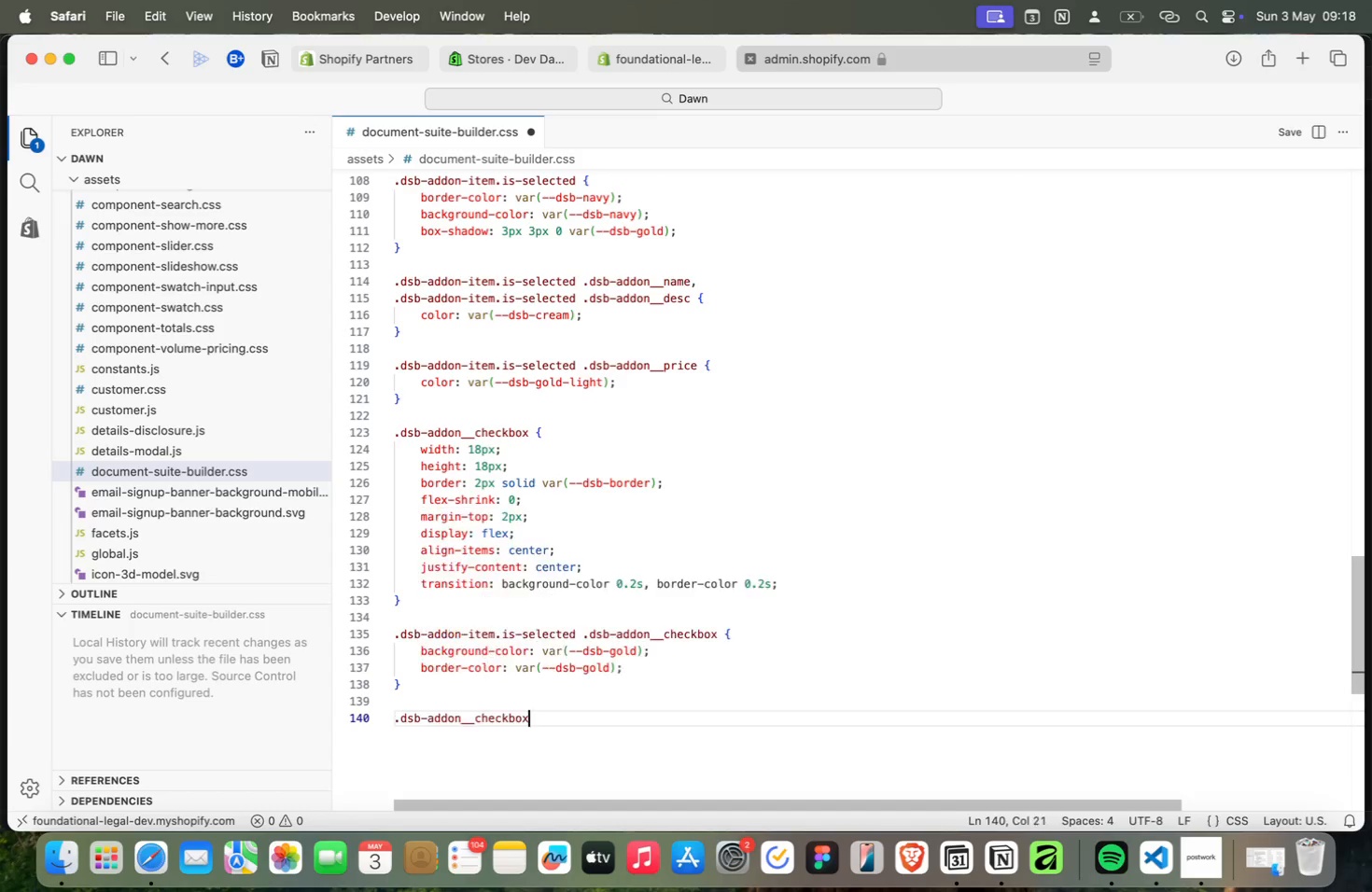 
key(Meta+Enter)
 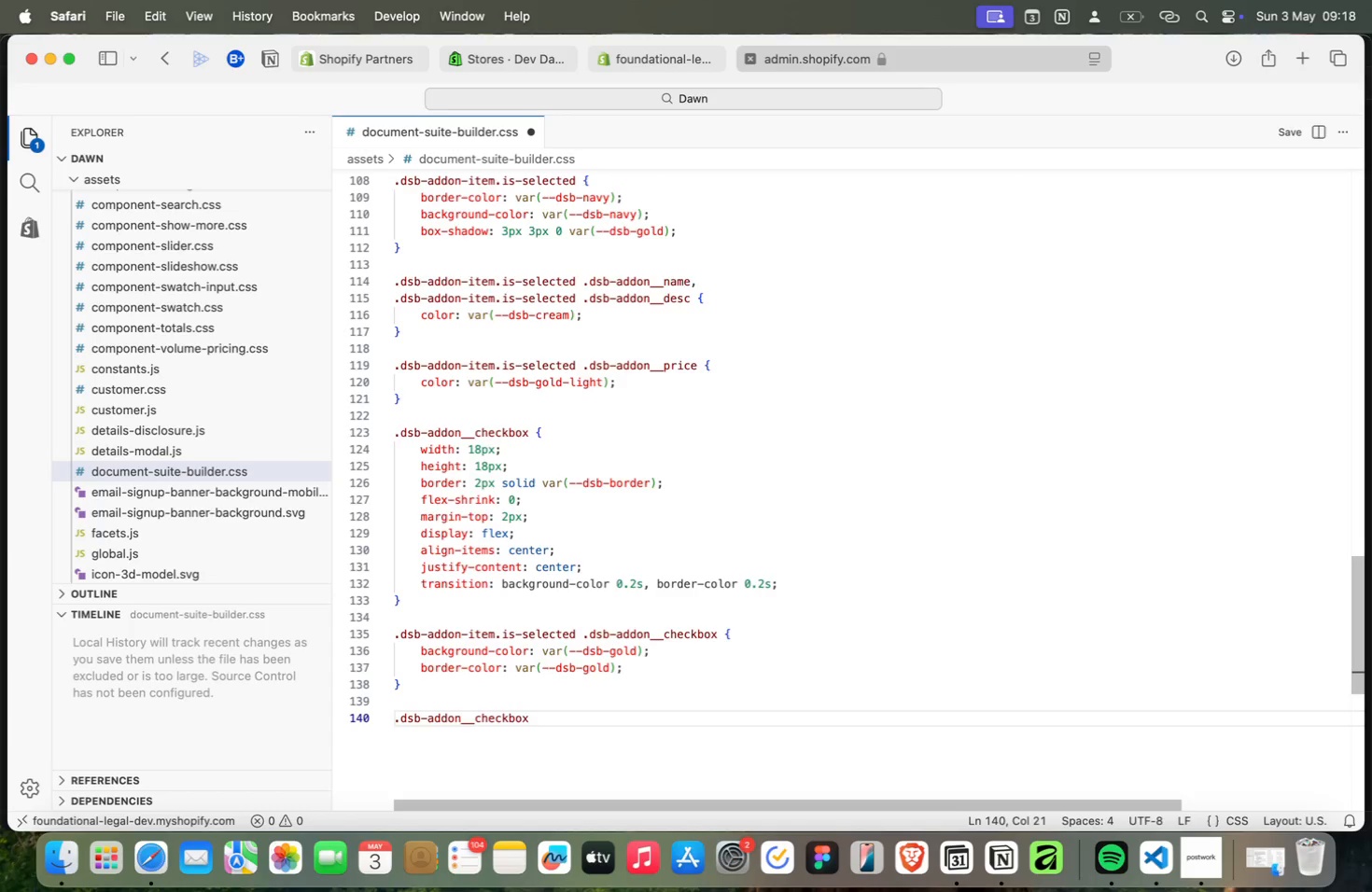 
key(Meta+Backspace)
 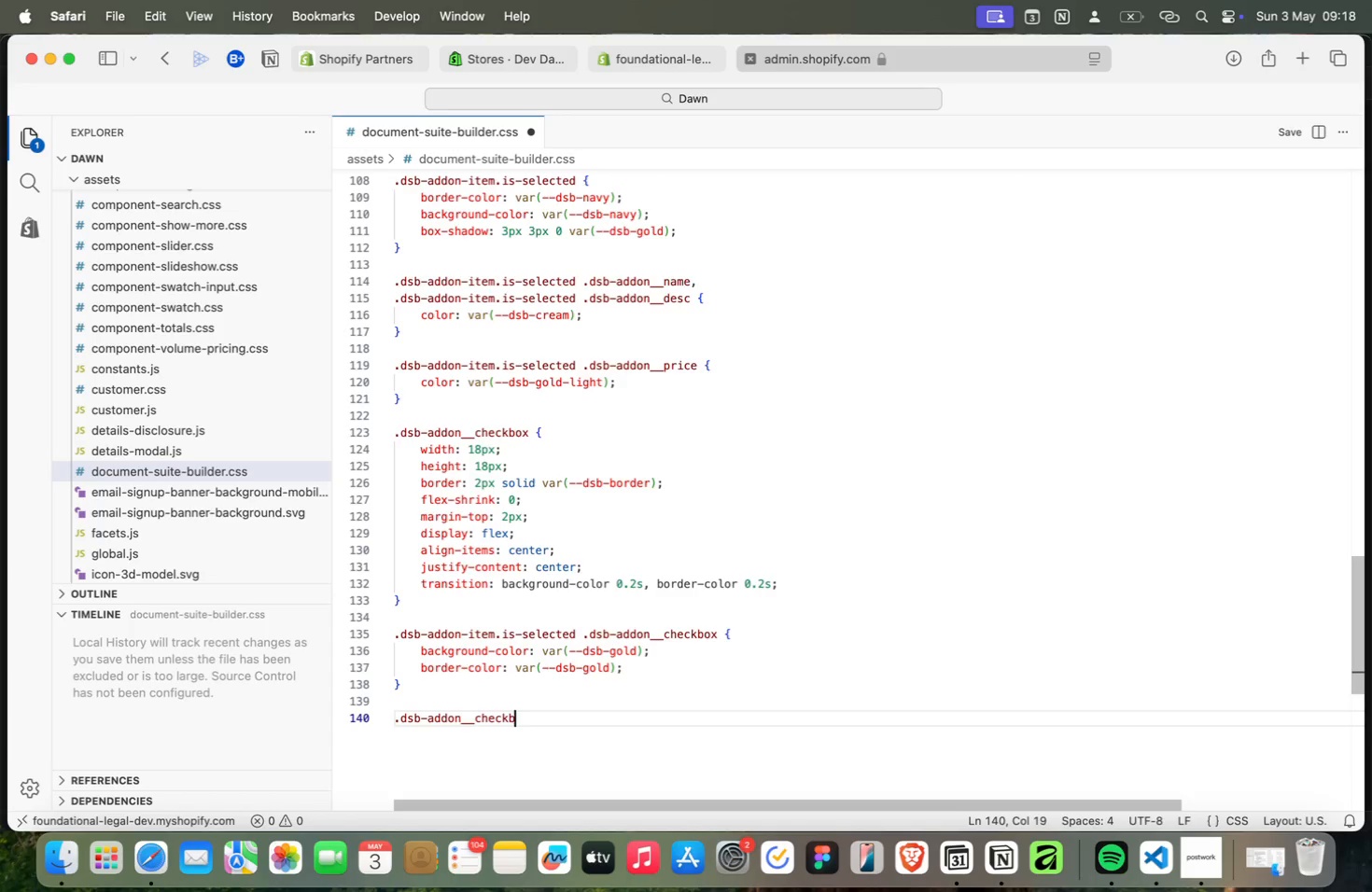 
key(Meta+Backspace)
 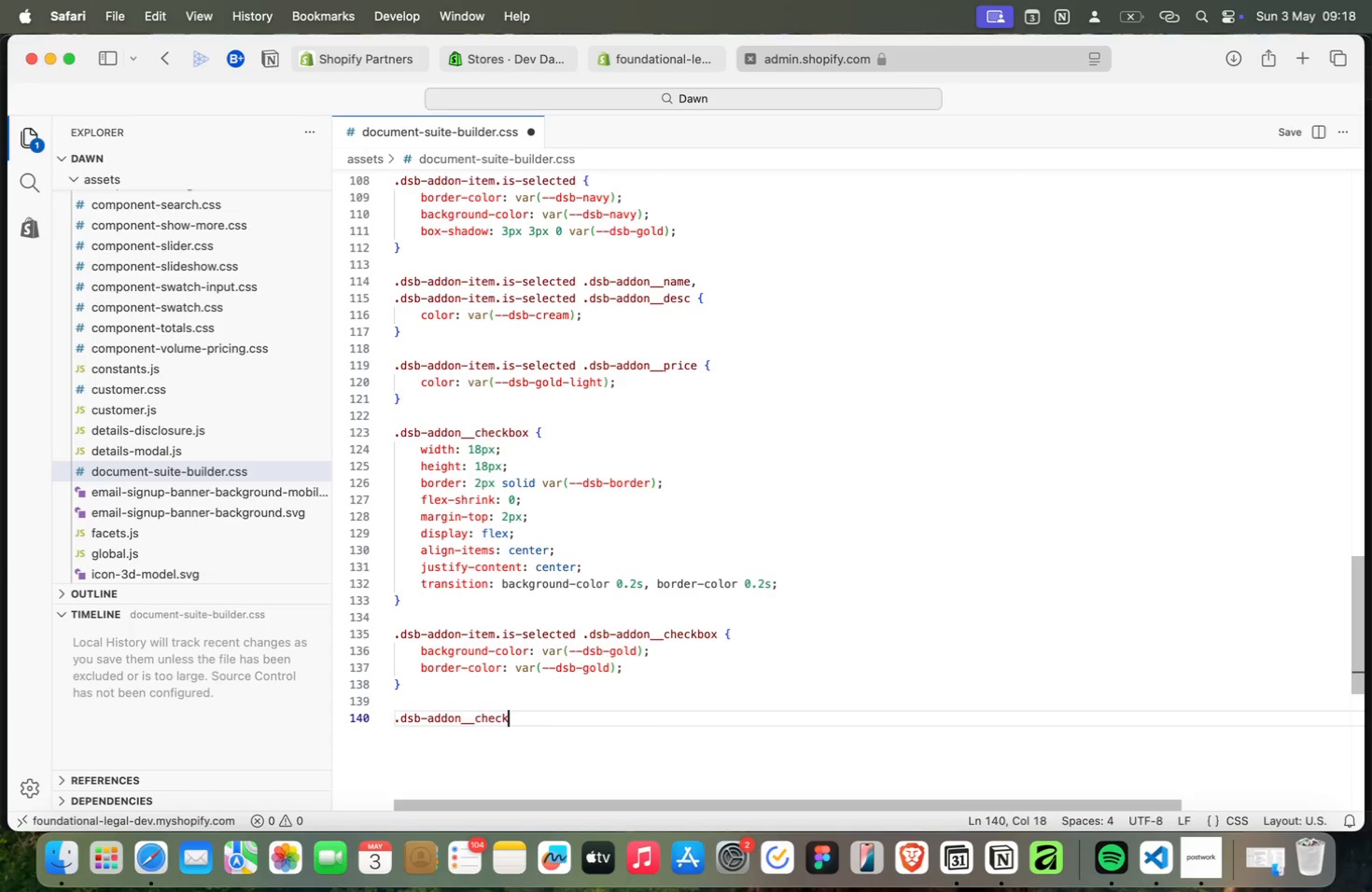 
key(Meta+Backspace)
 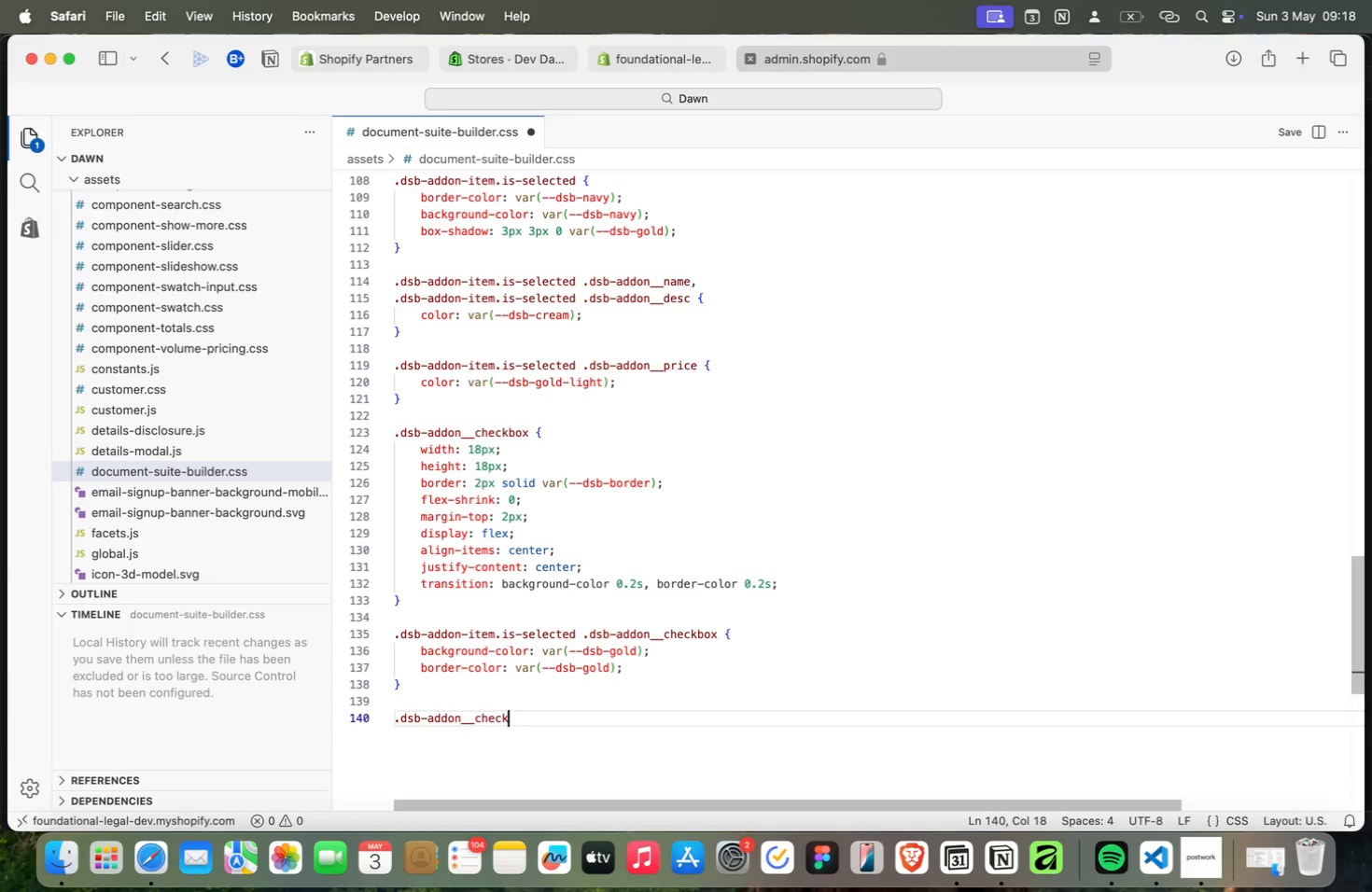 
key(Meta+M)
 